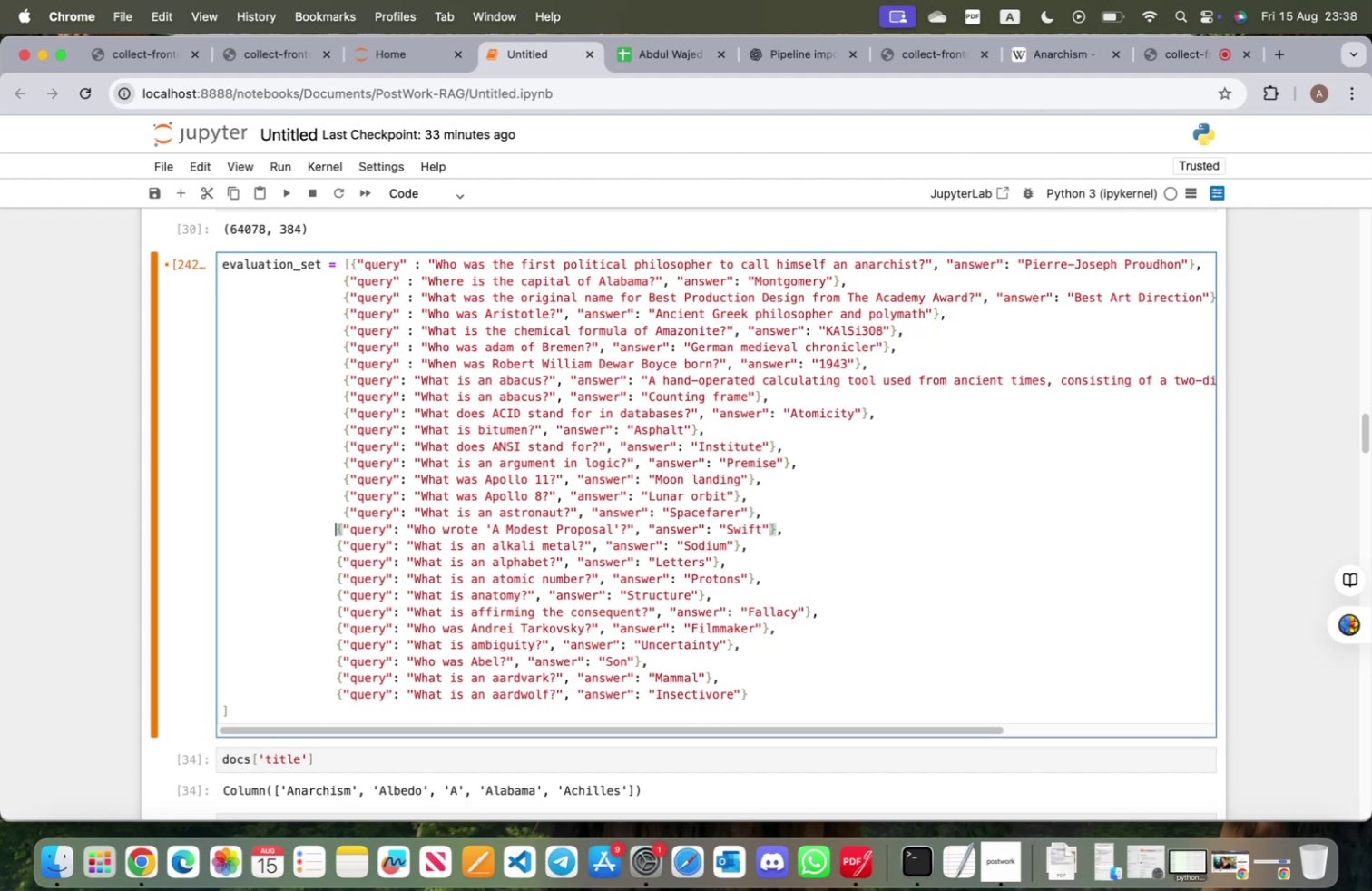 
key(Space)
 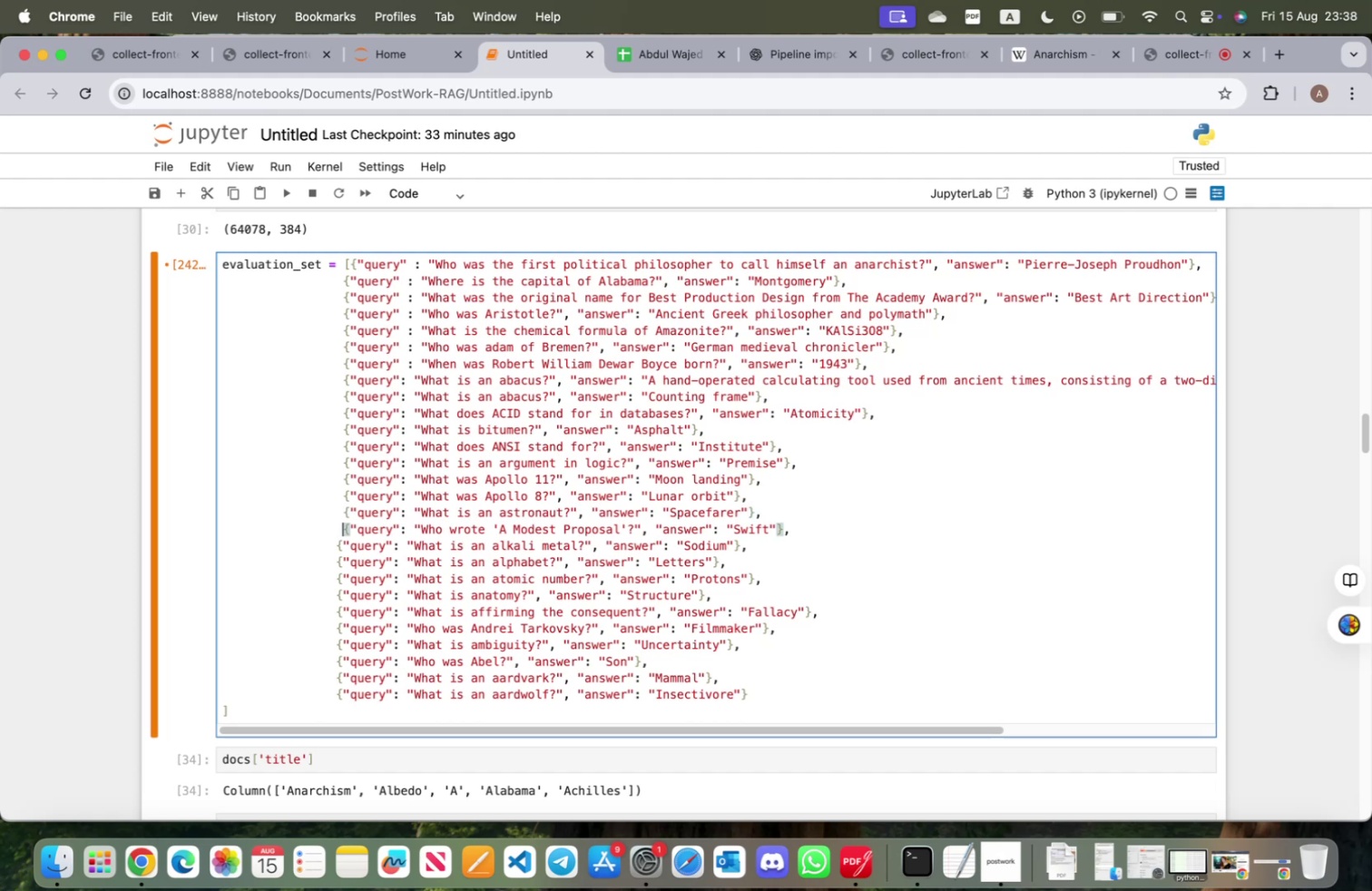 
key(ArrowDown)
 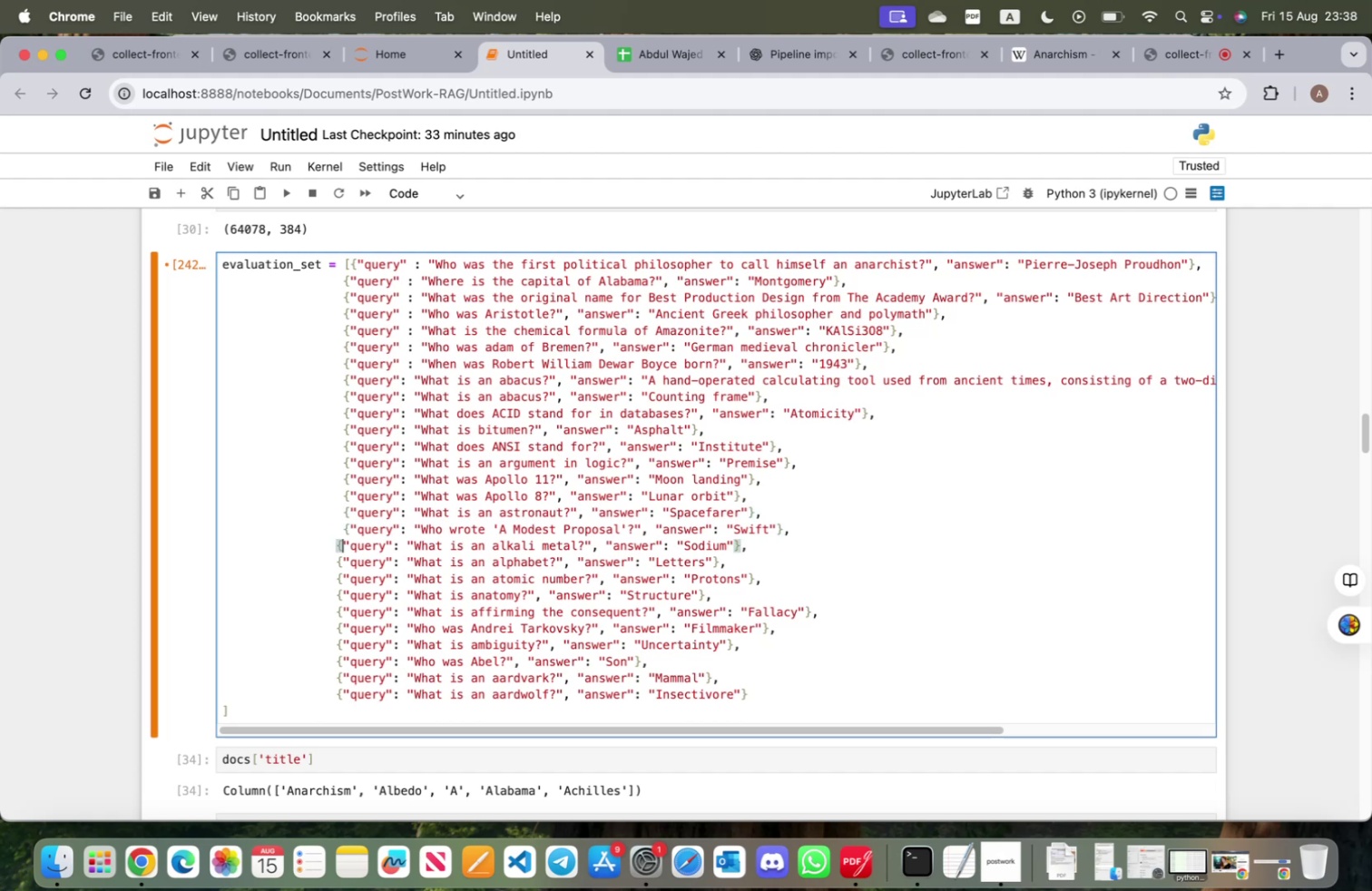 
key(ArrowLeft)
 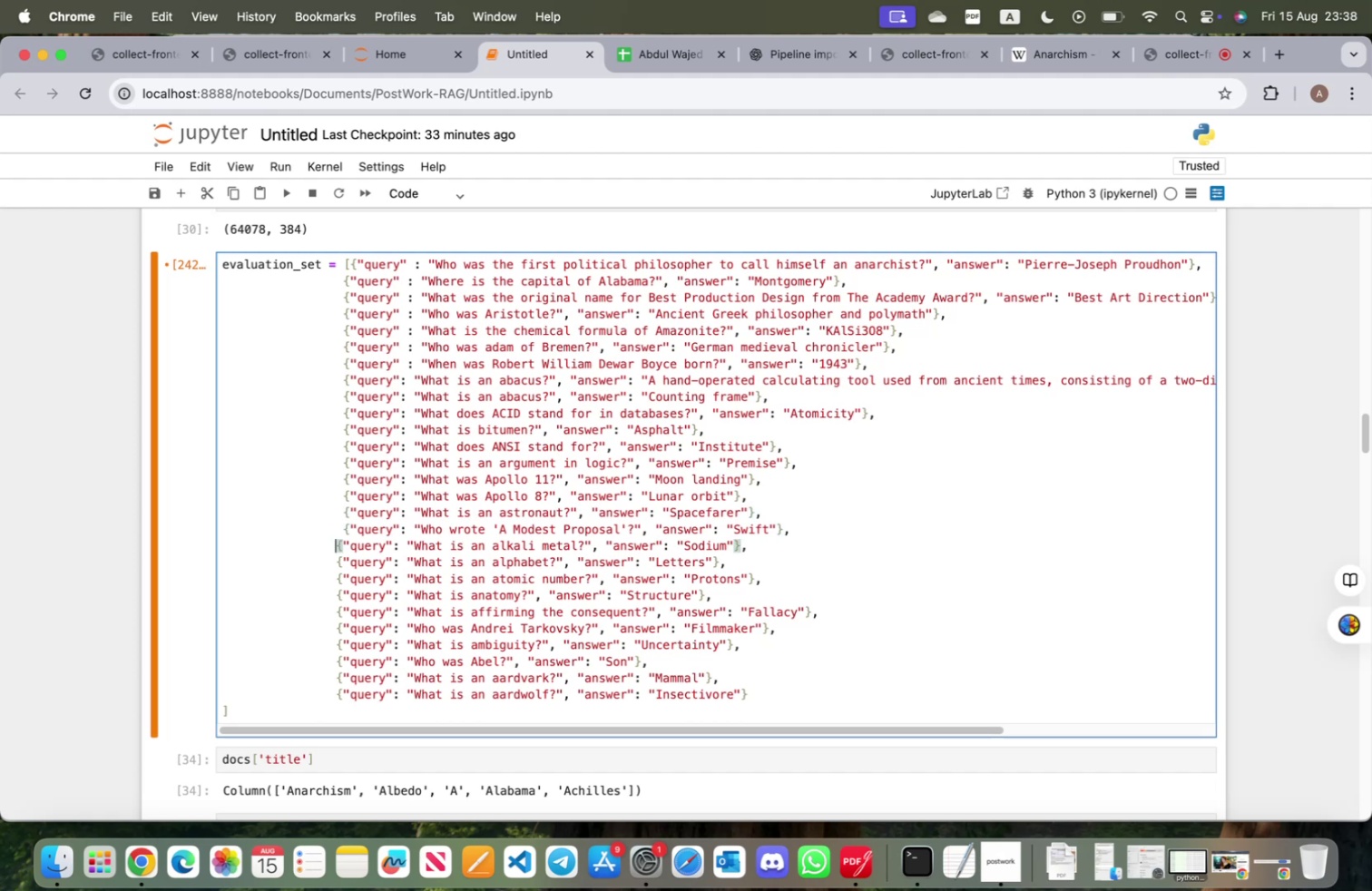 
key(Space)
 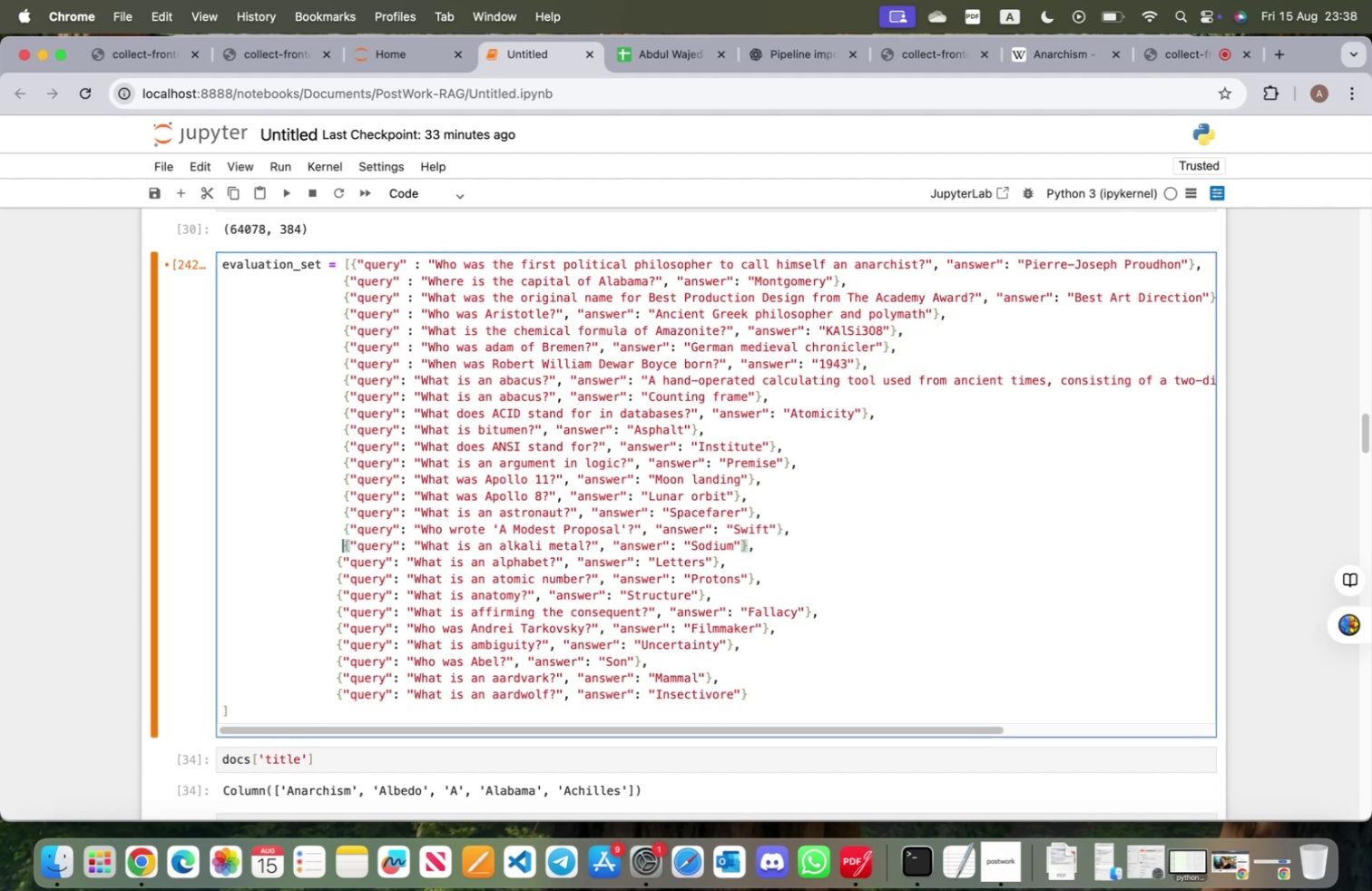 
key(ArrowDown)
 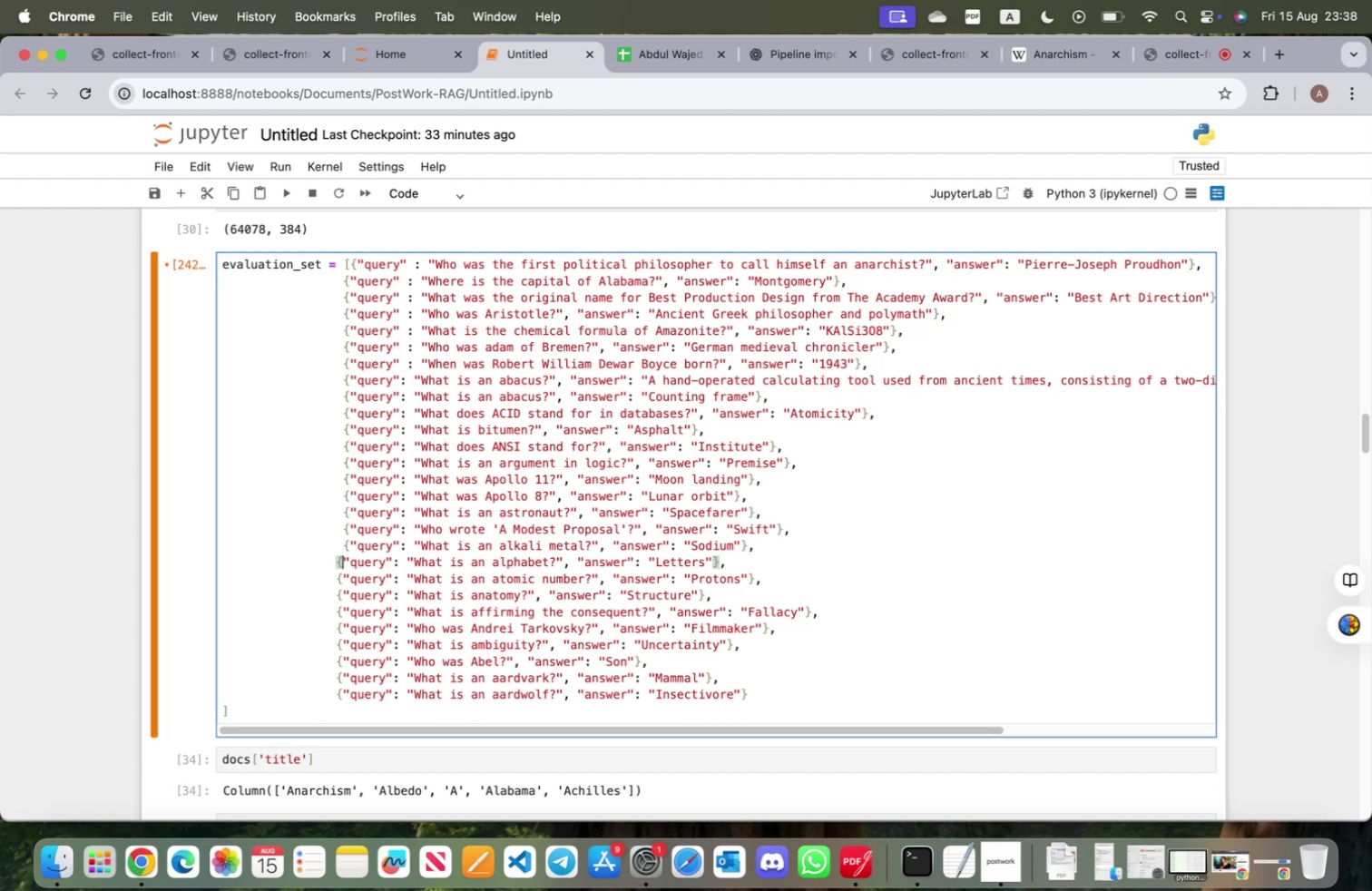 
key(ArrowLeft)
 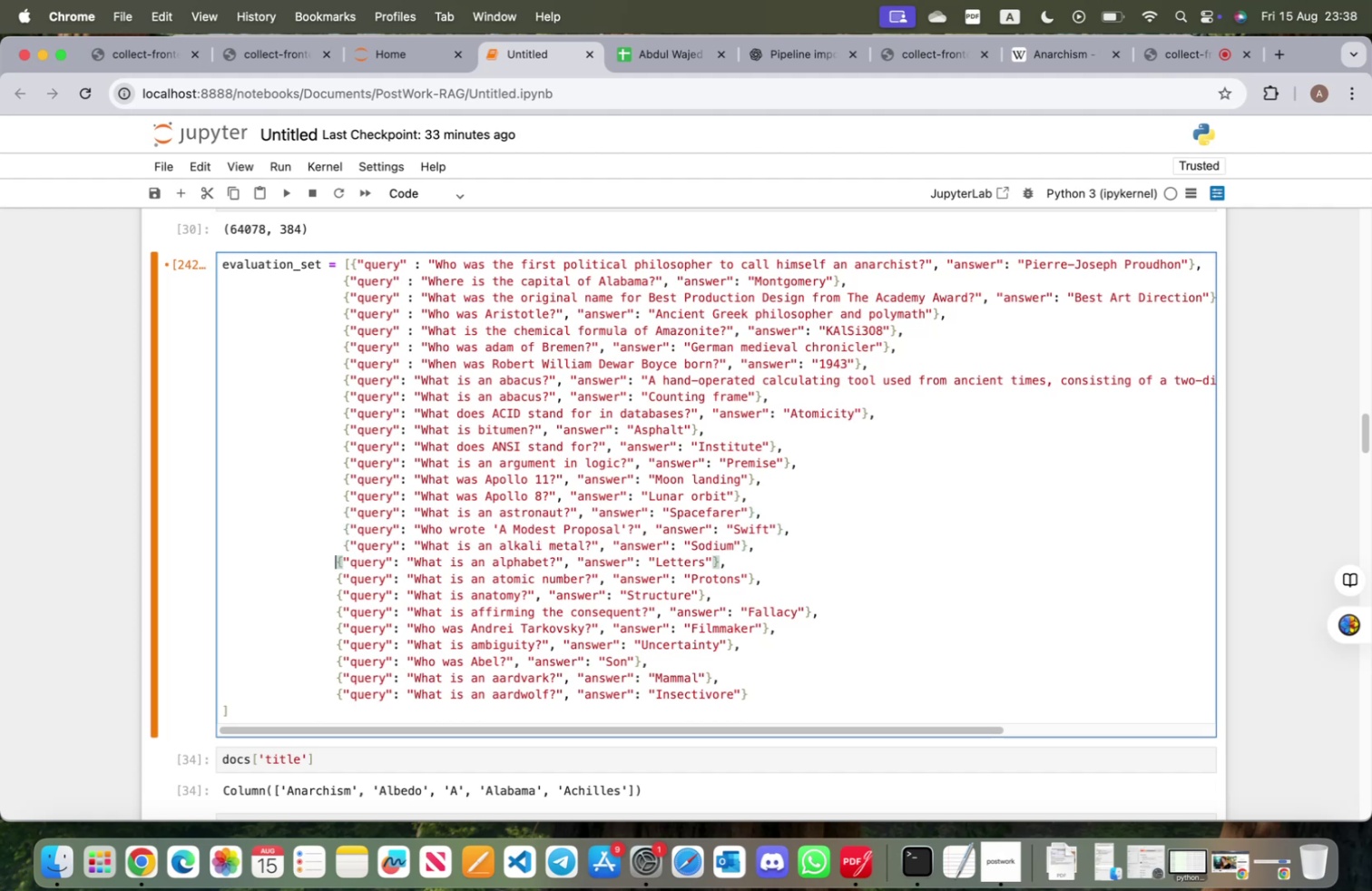 
key(Space)
 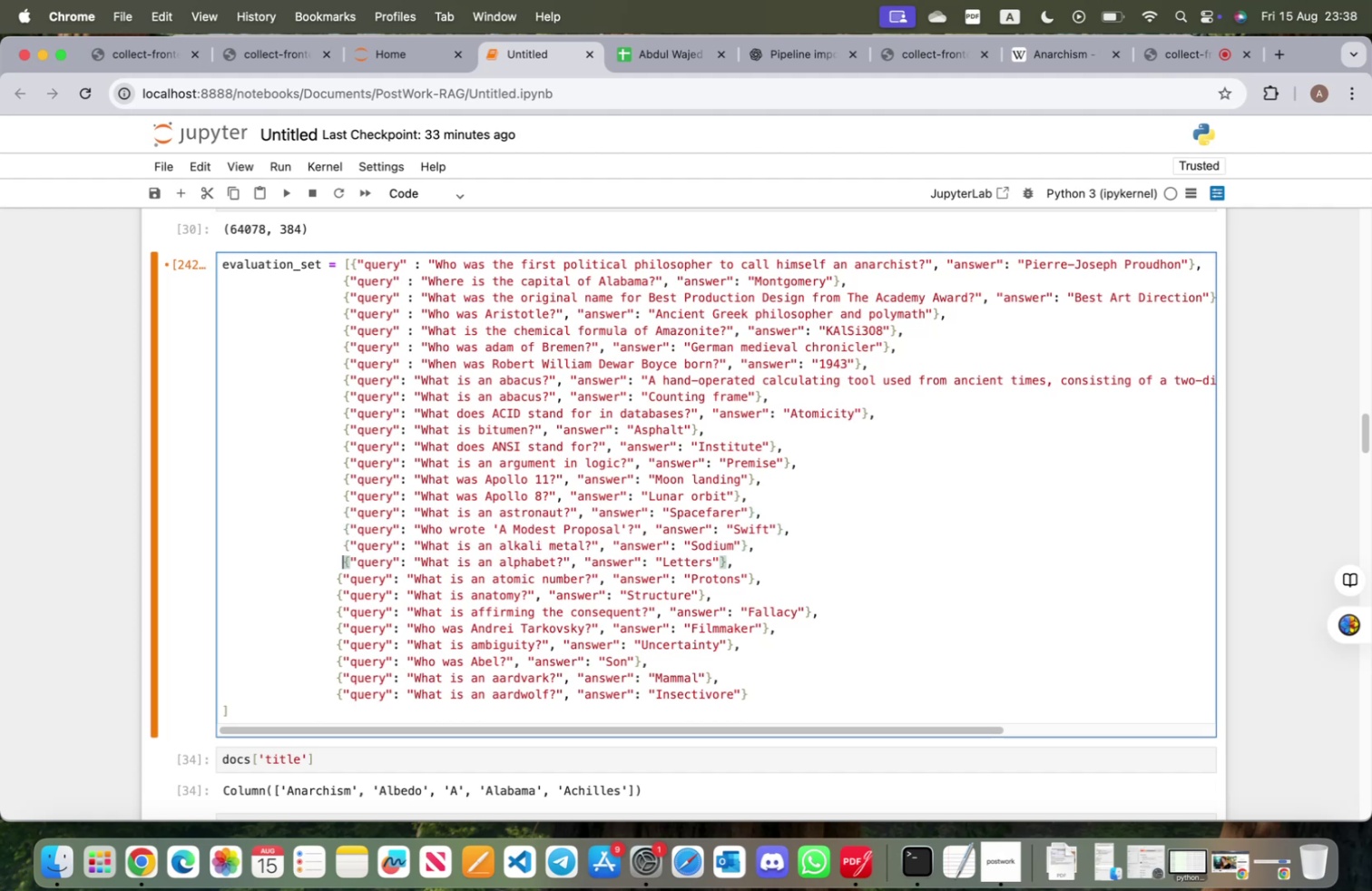 
key(ArrowDown)
 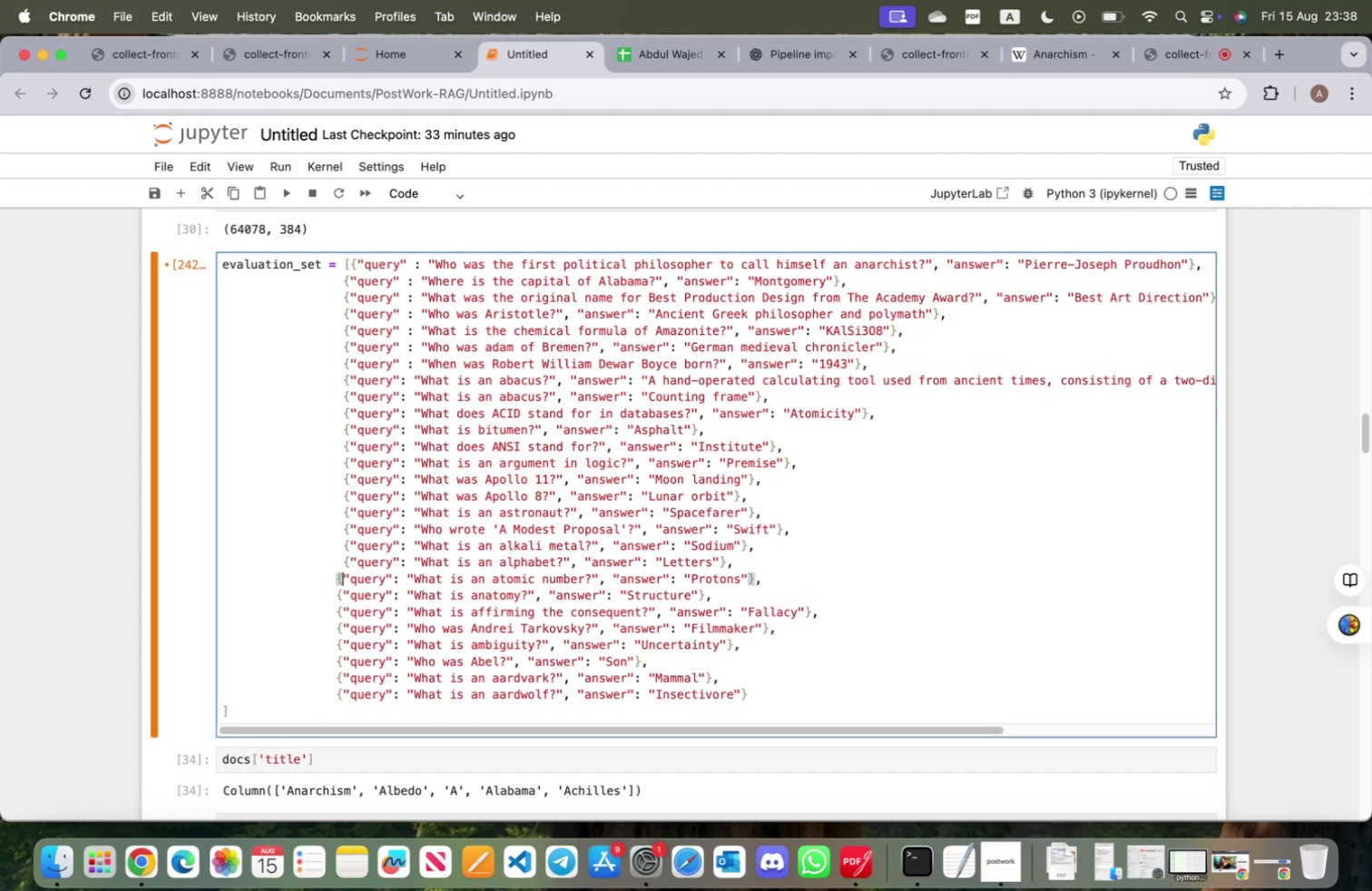 
key(ArrowLeft)
 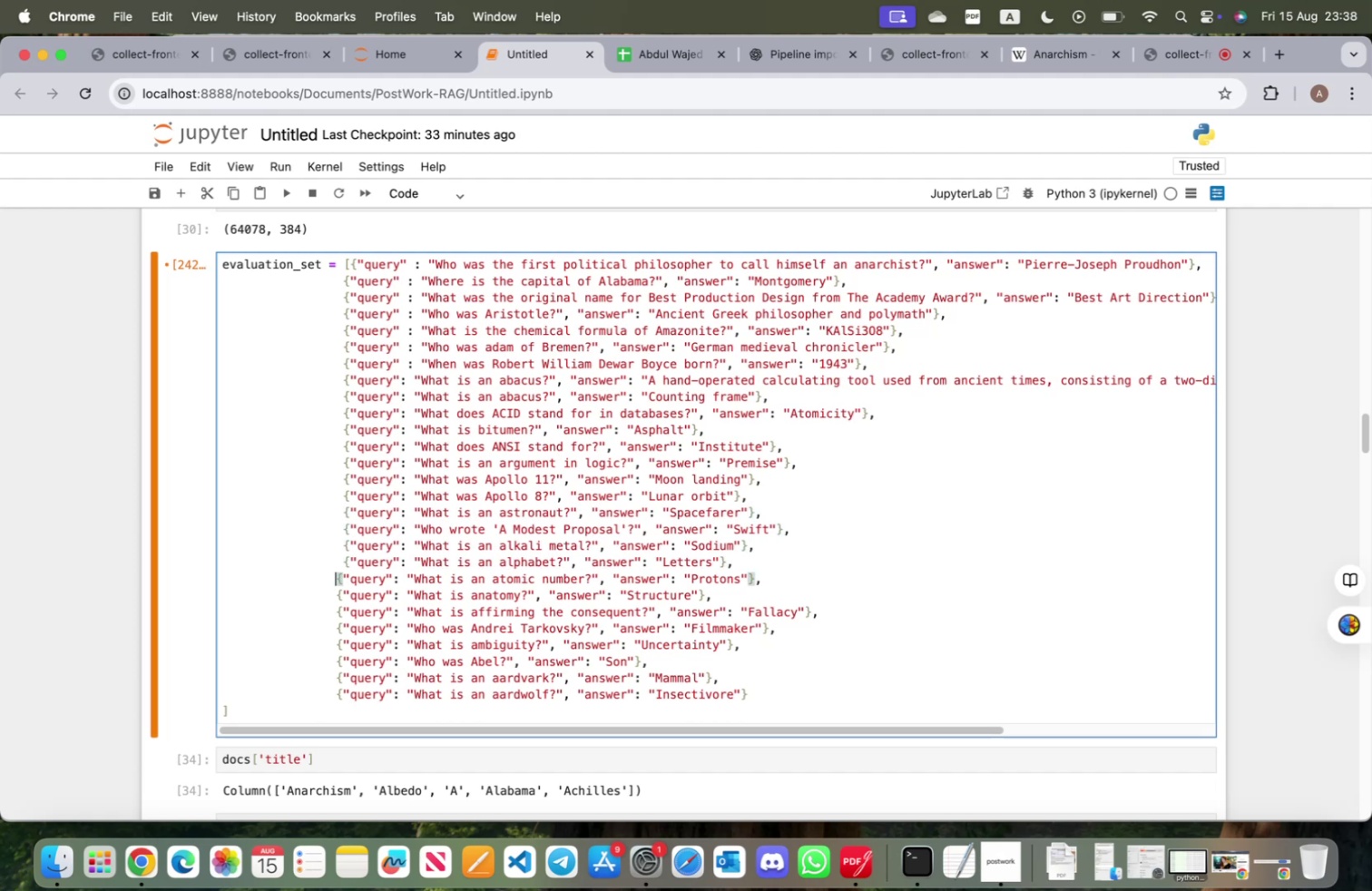 
key(Space)
 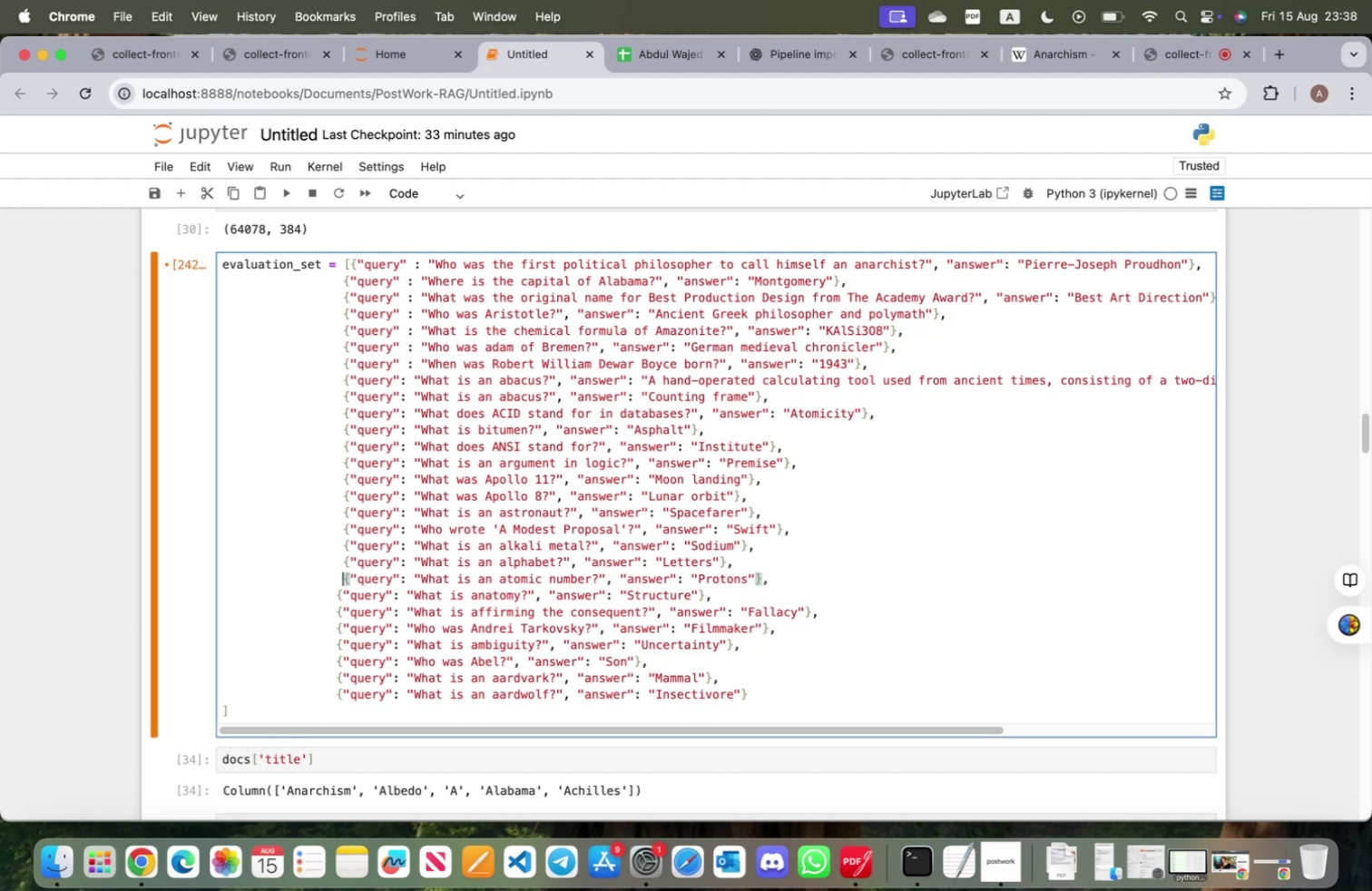 
key(ArrowDown)
 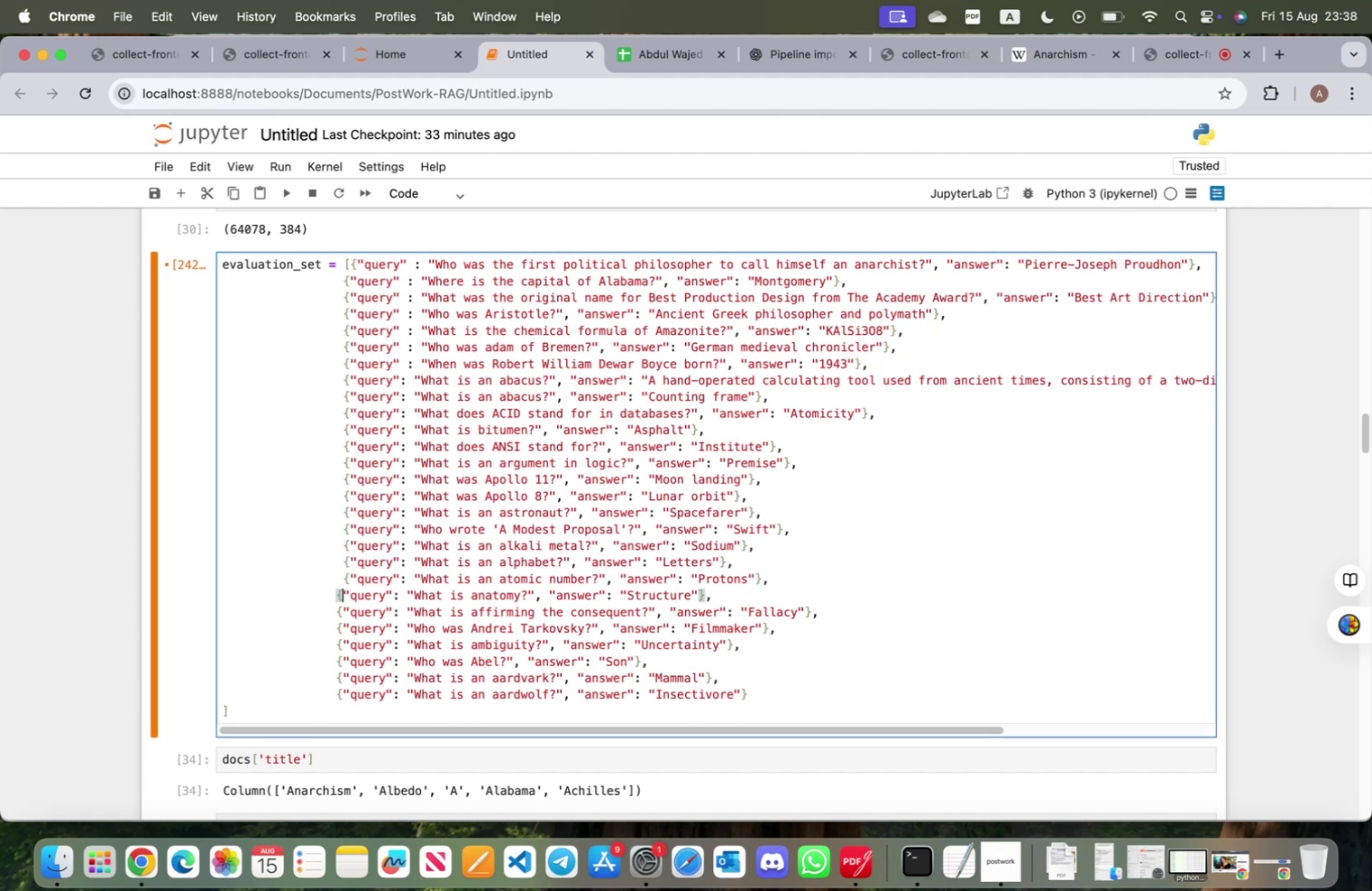 
key(ArrowLeft)
 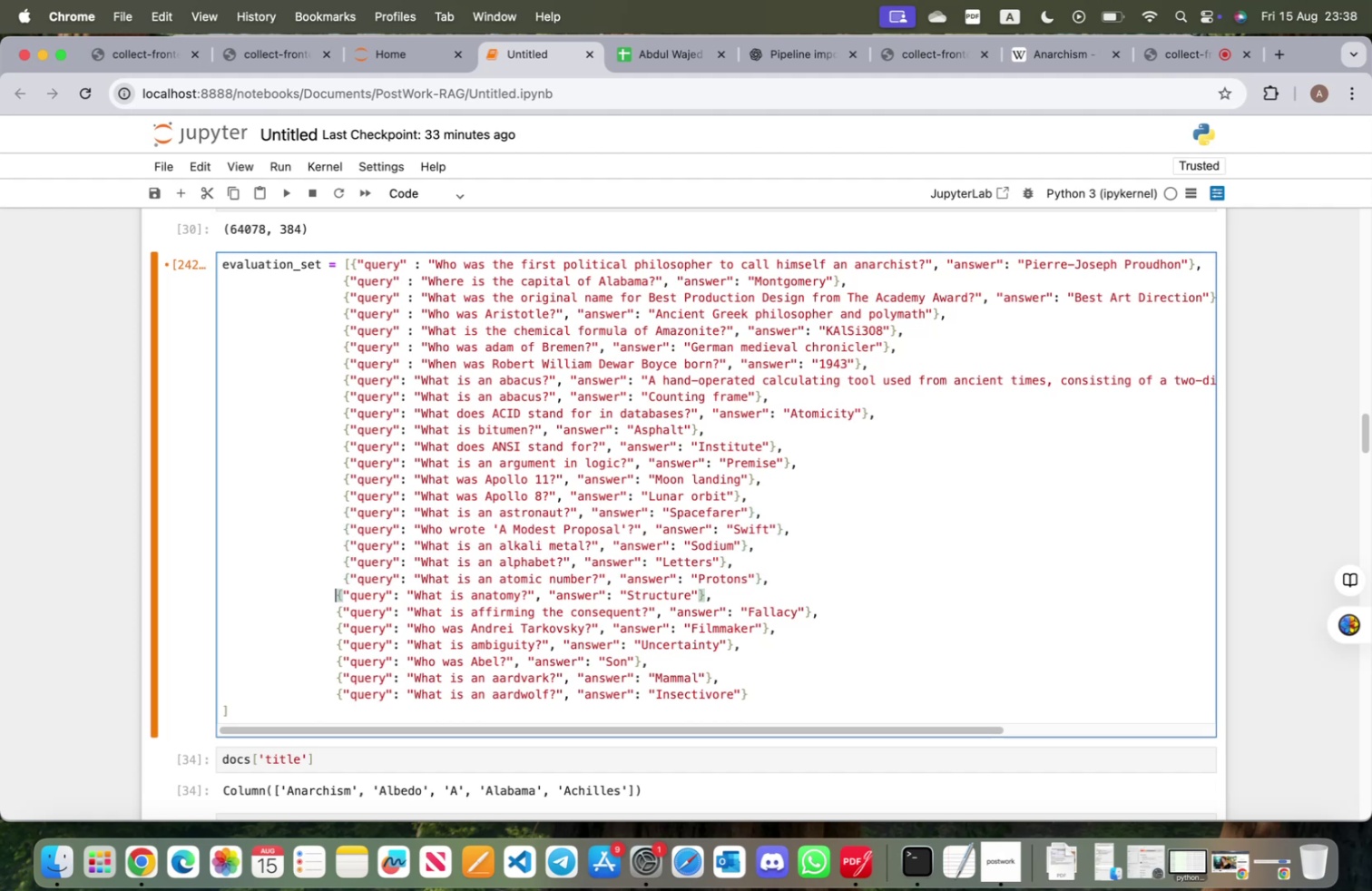 
key(Space)
 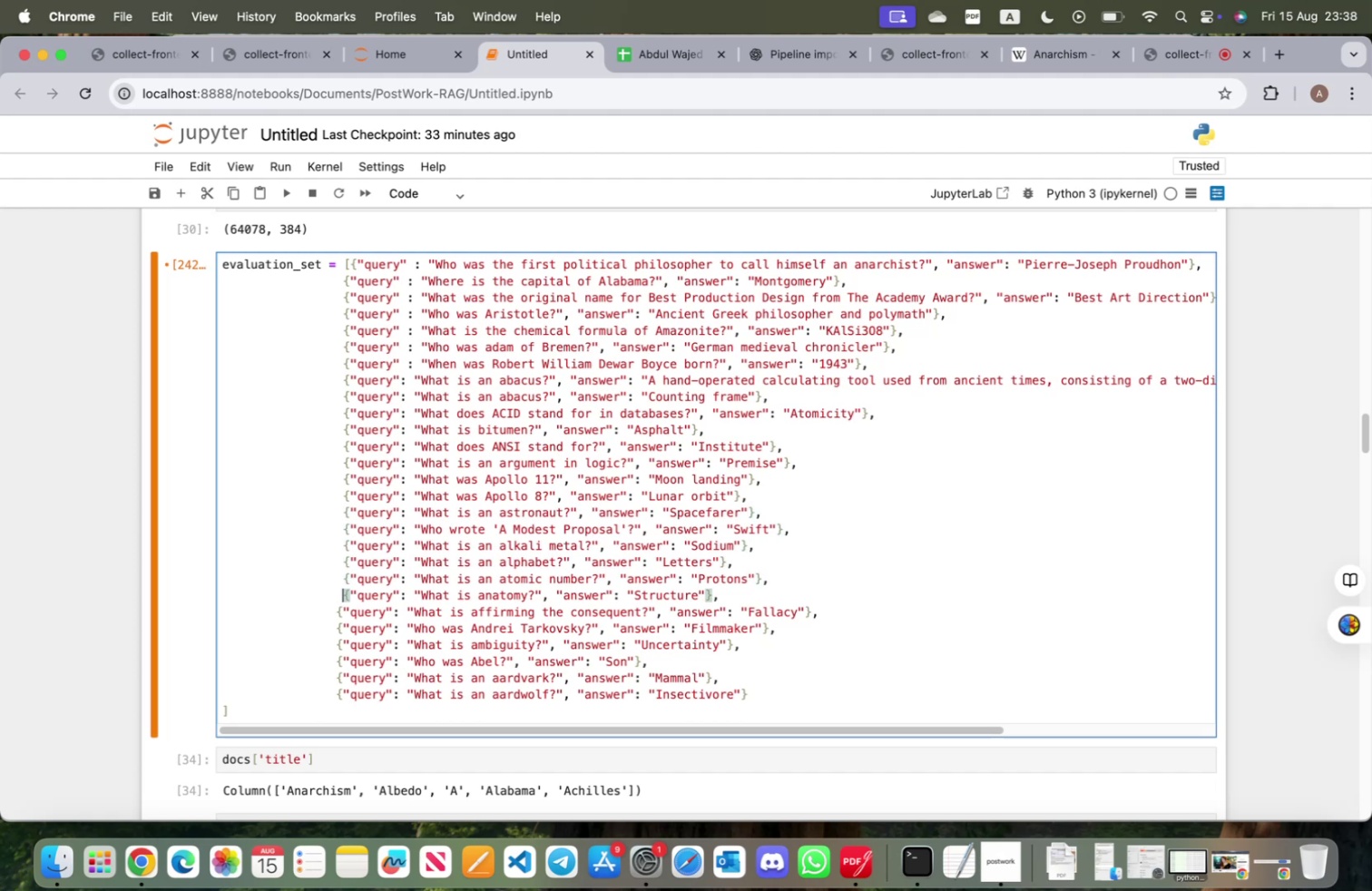 
key(ArrowDown)
 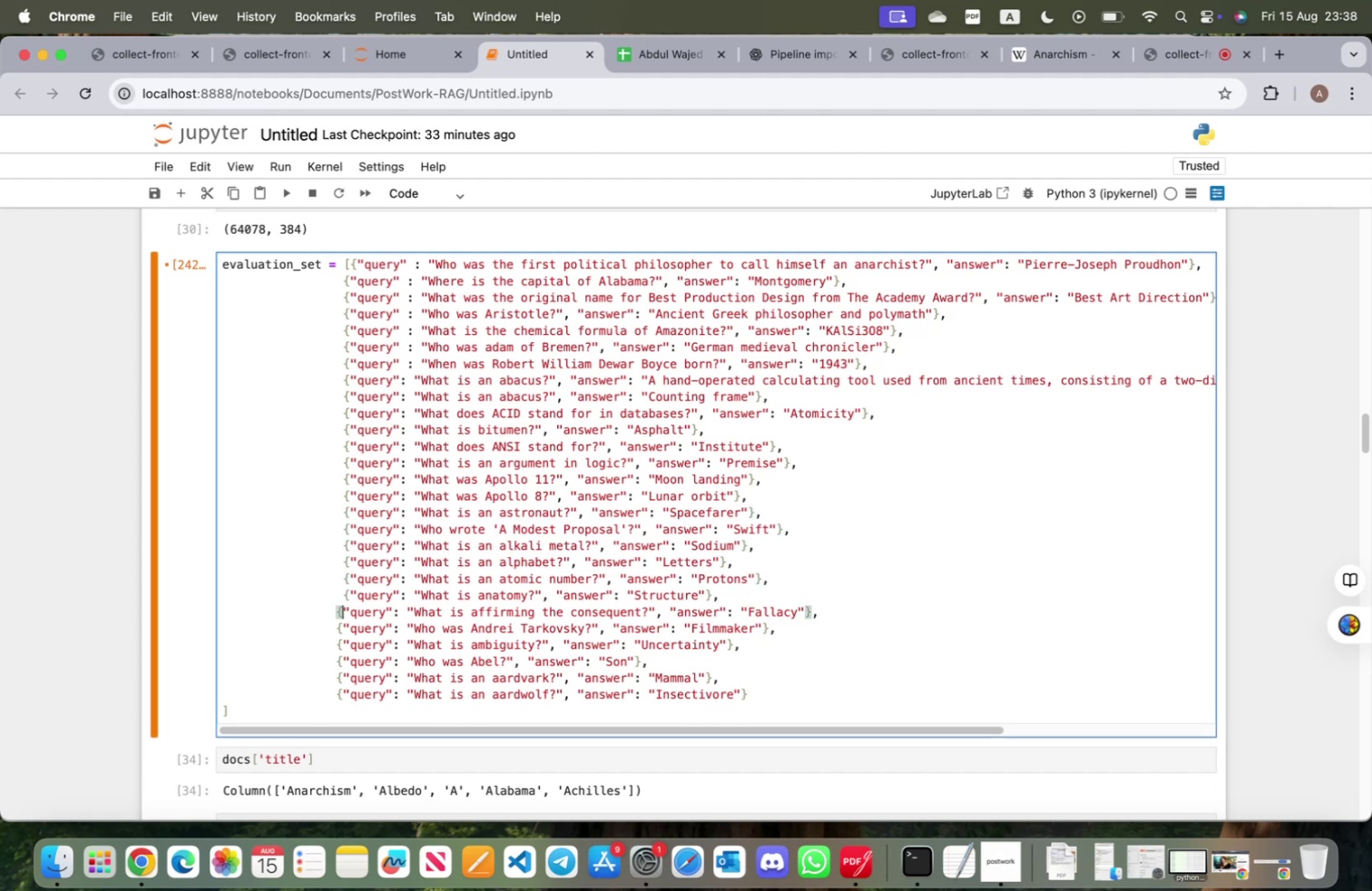 
key(ArrowLeft)
 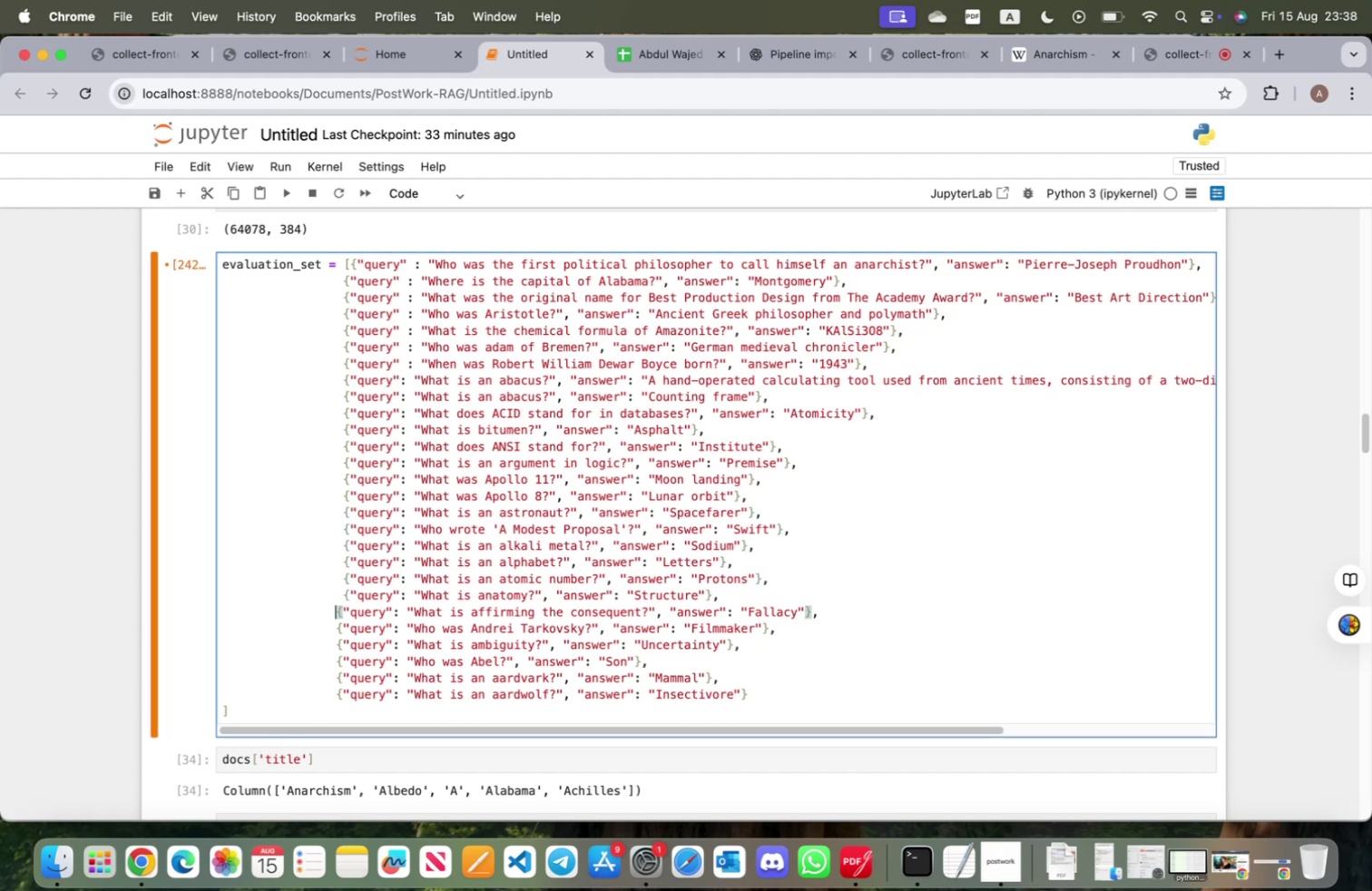 
key(Space)
 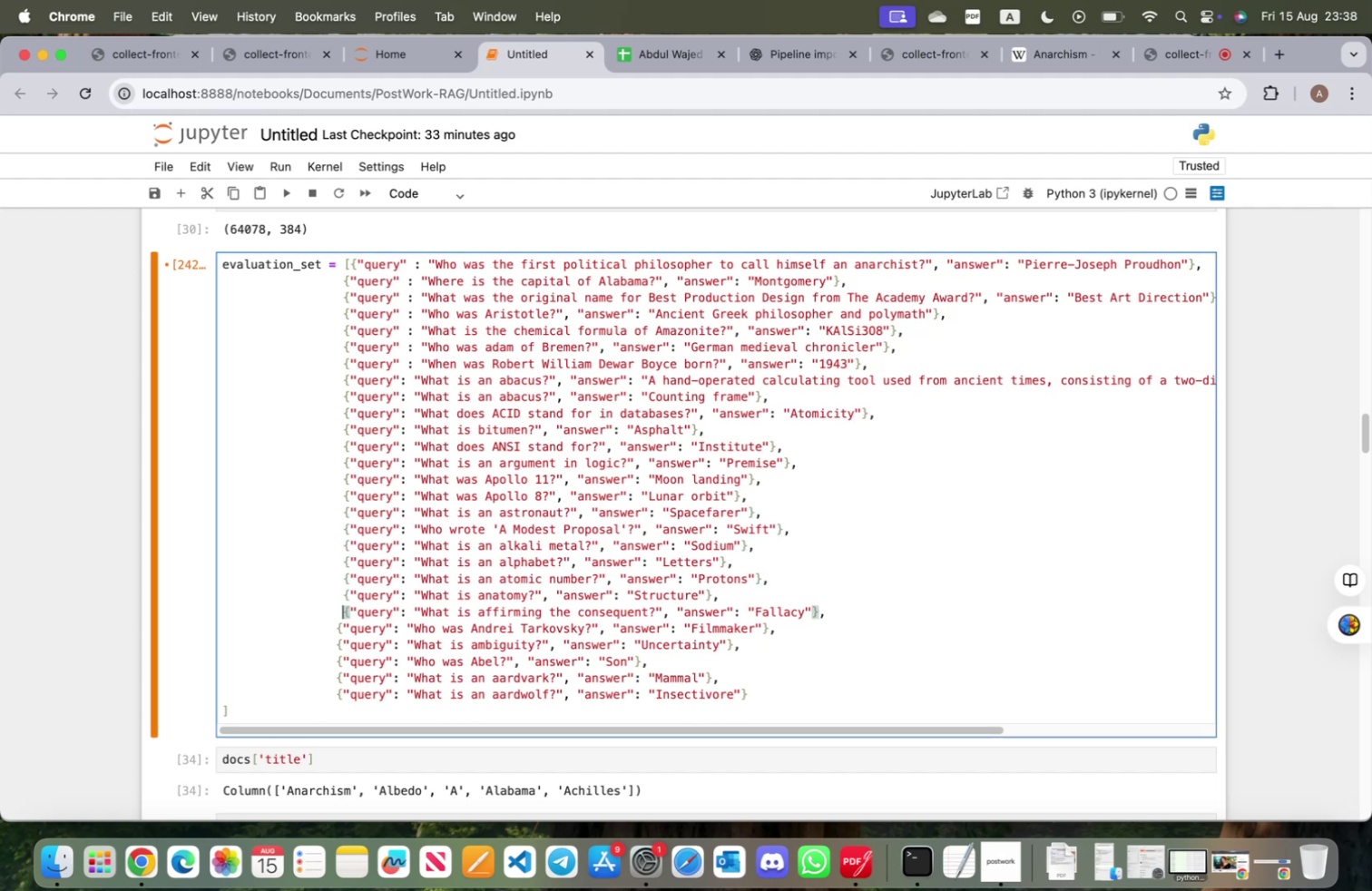 
key(ArrowDown)
 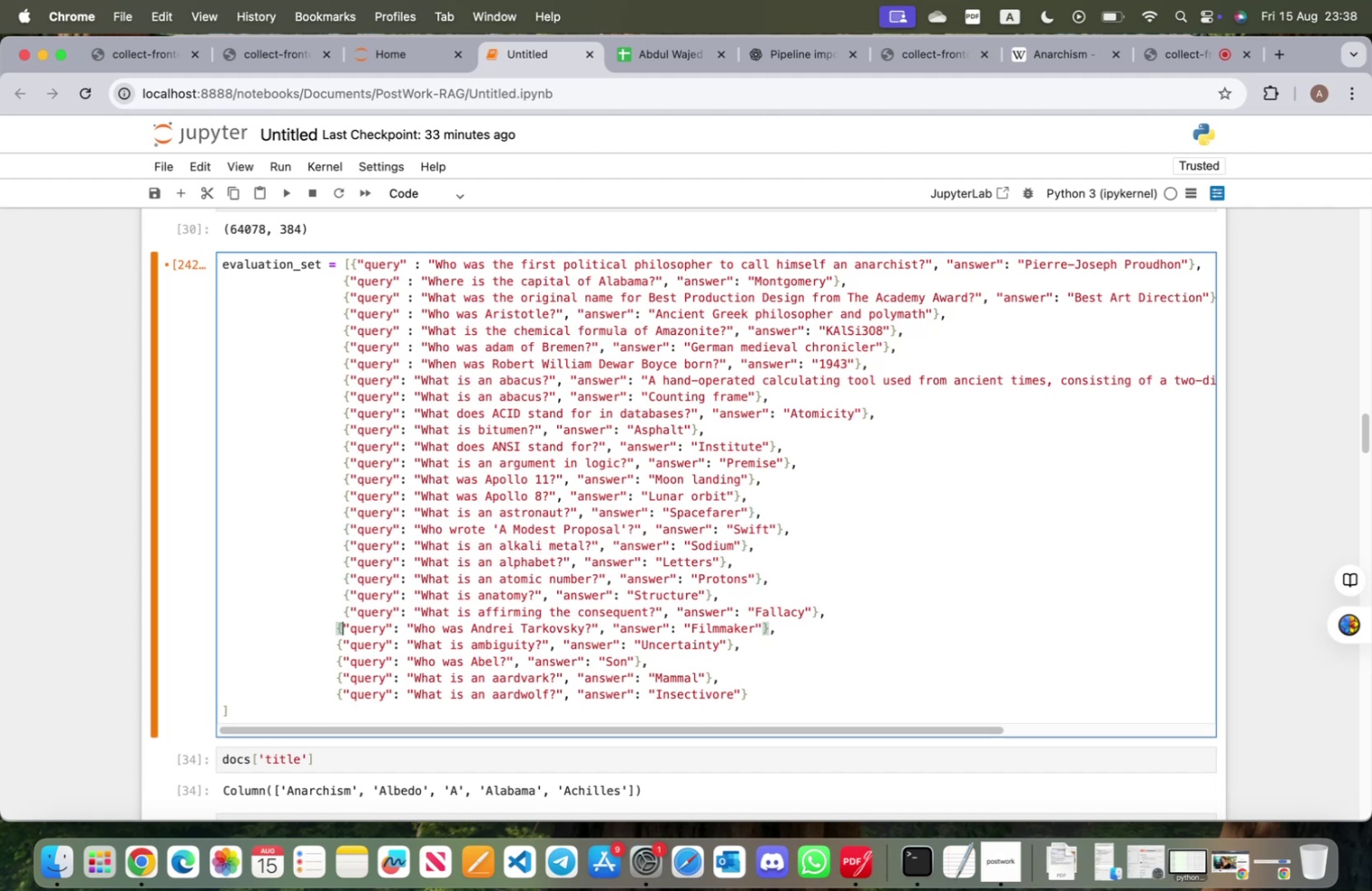 
key(ArrowLeft)
 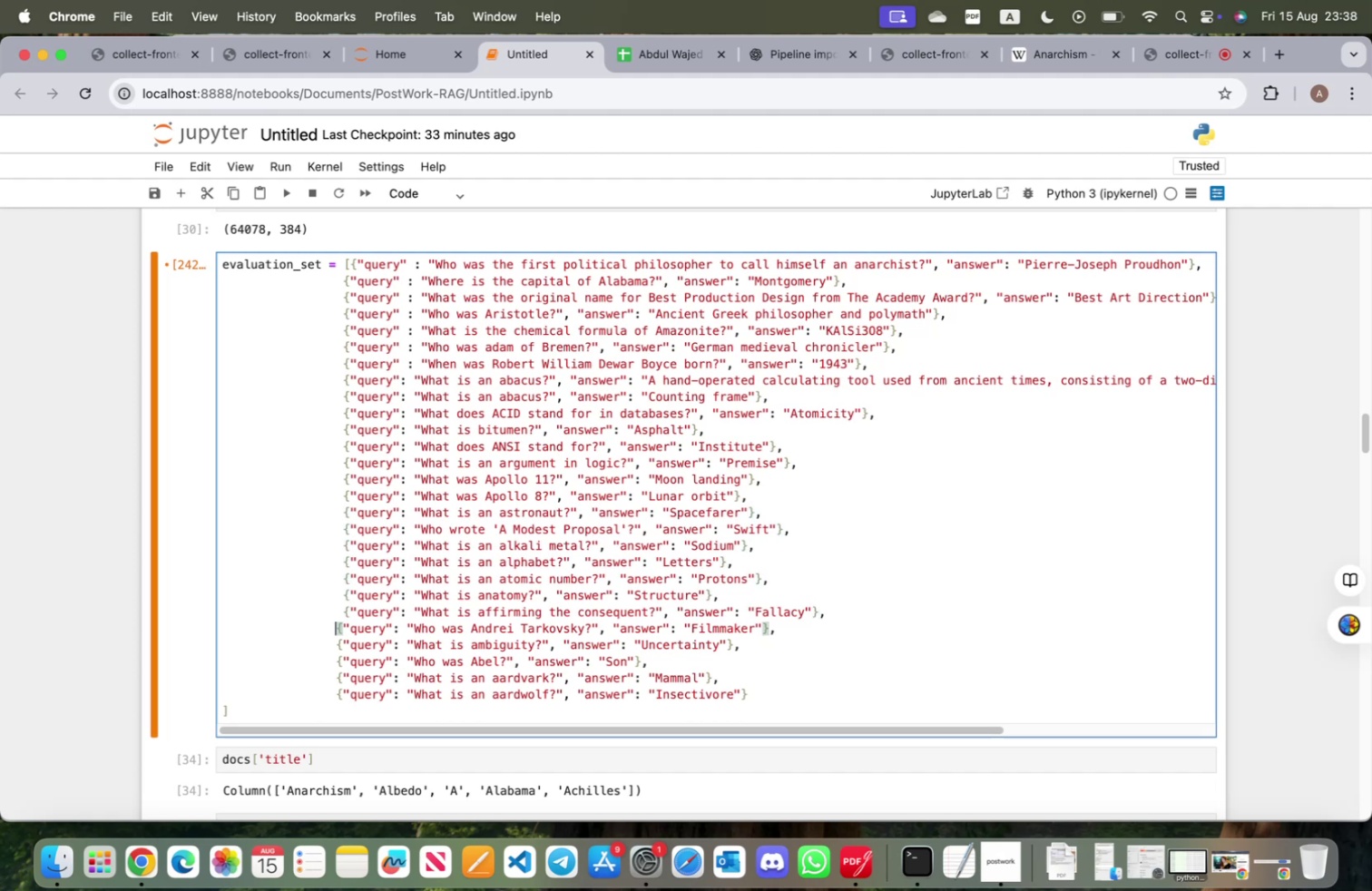 
key(Space)
 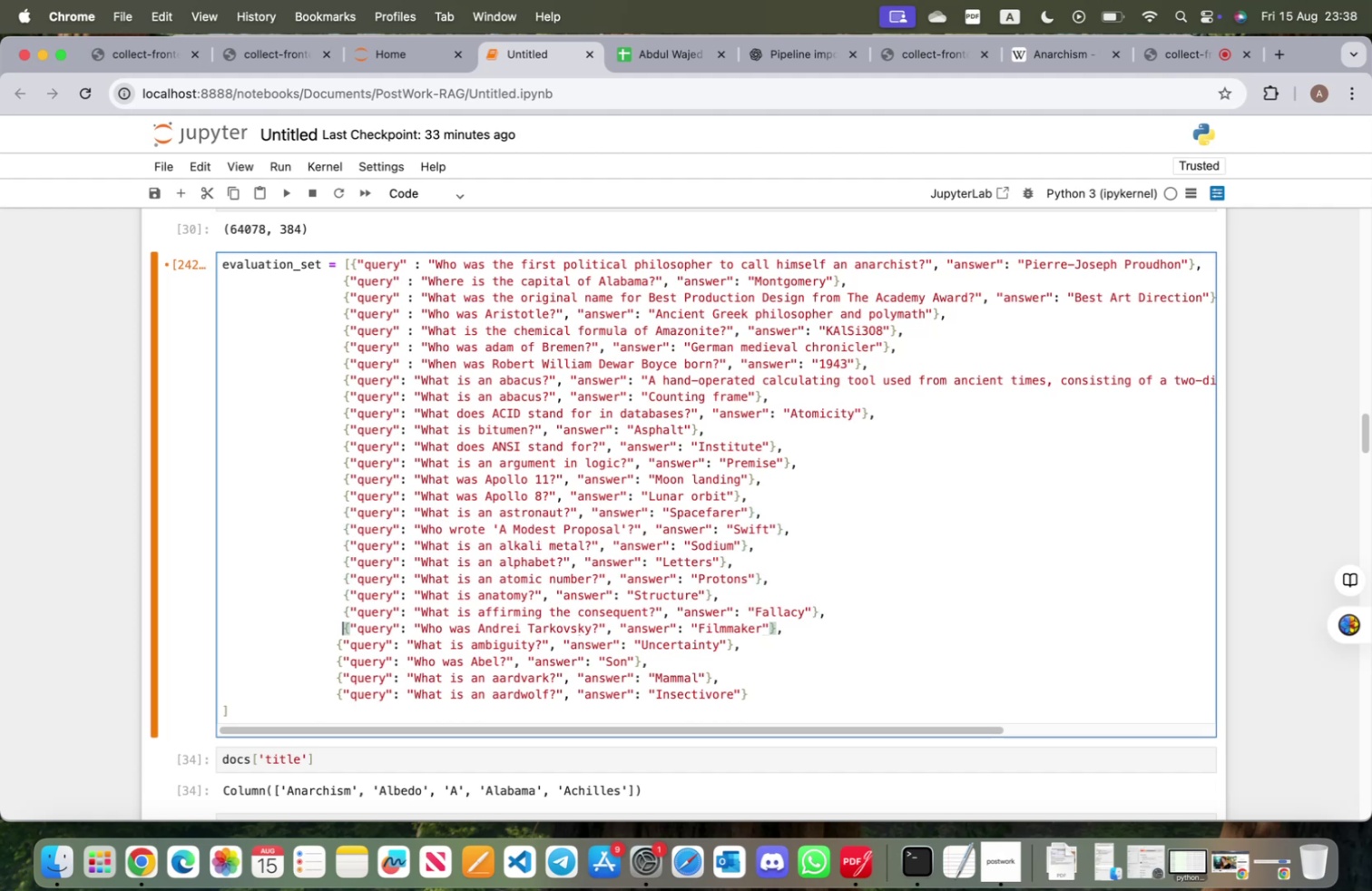 
key(ArrowDown)
 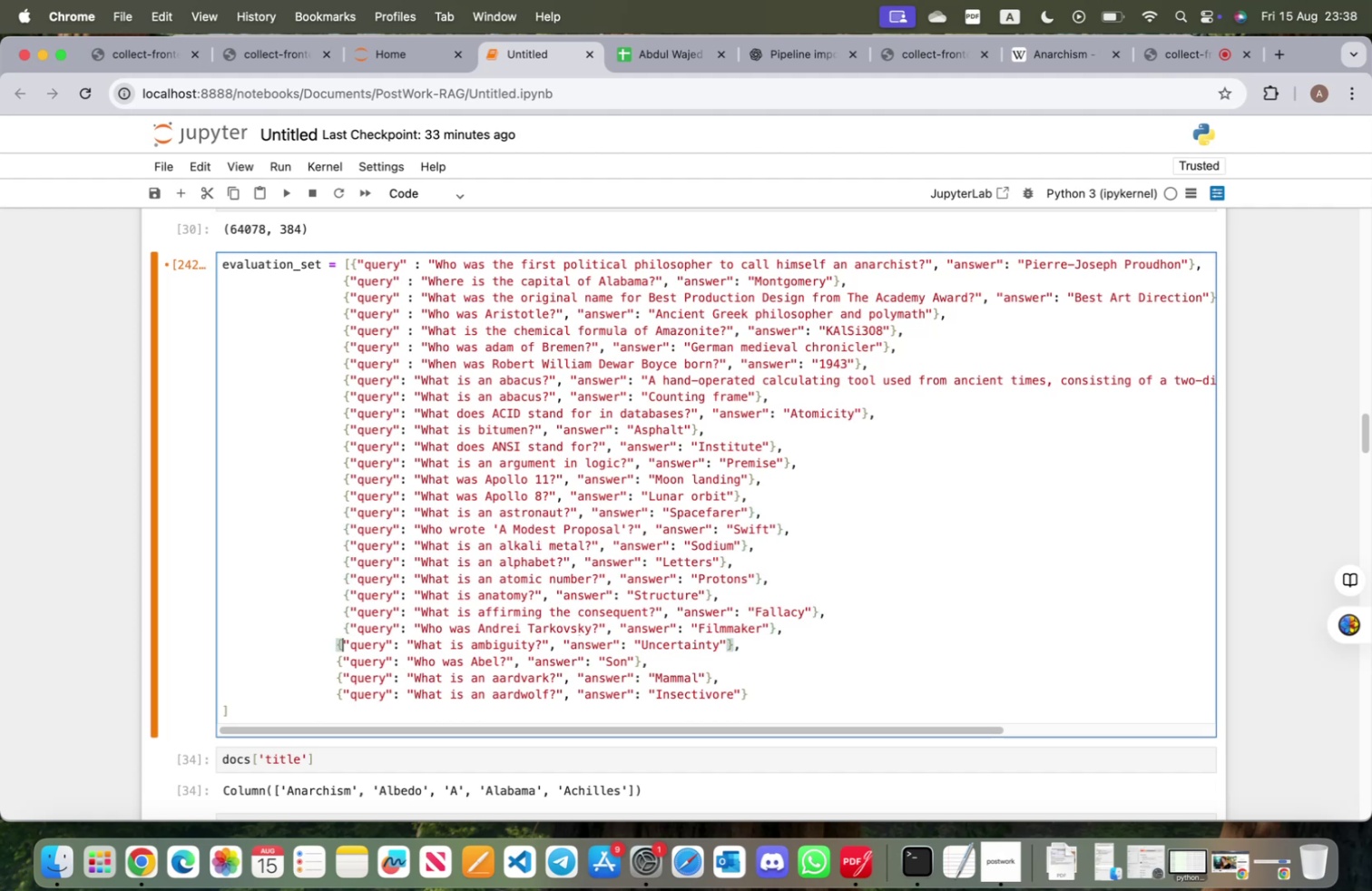 
key(ArrowLeft)
 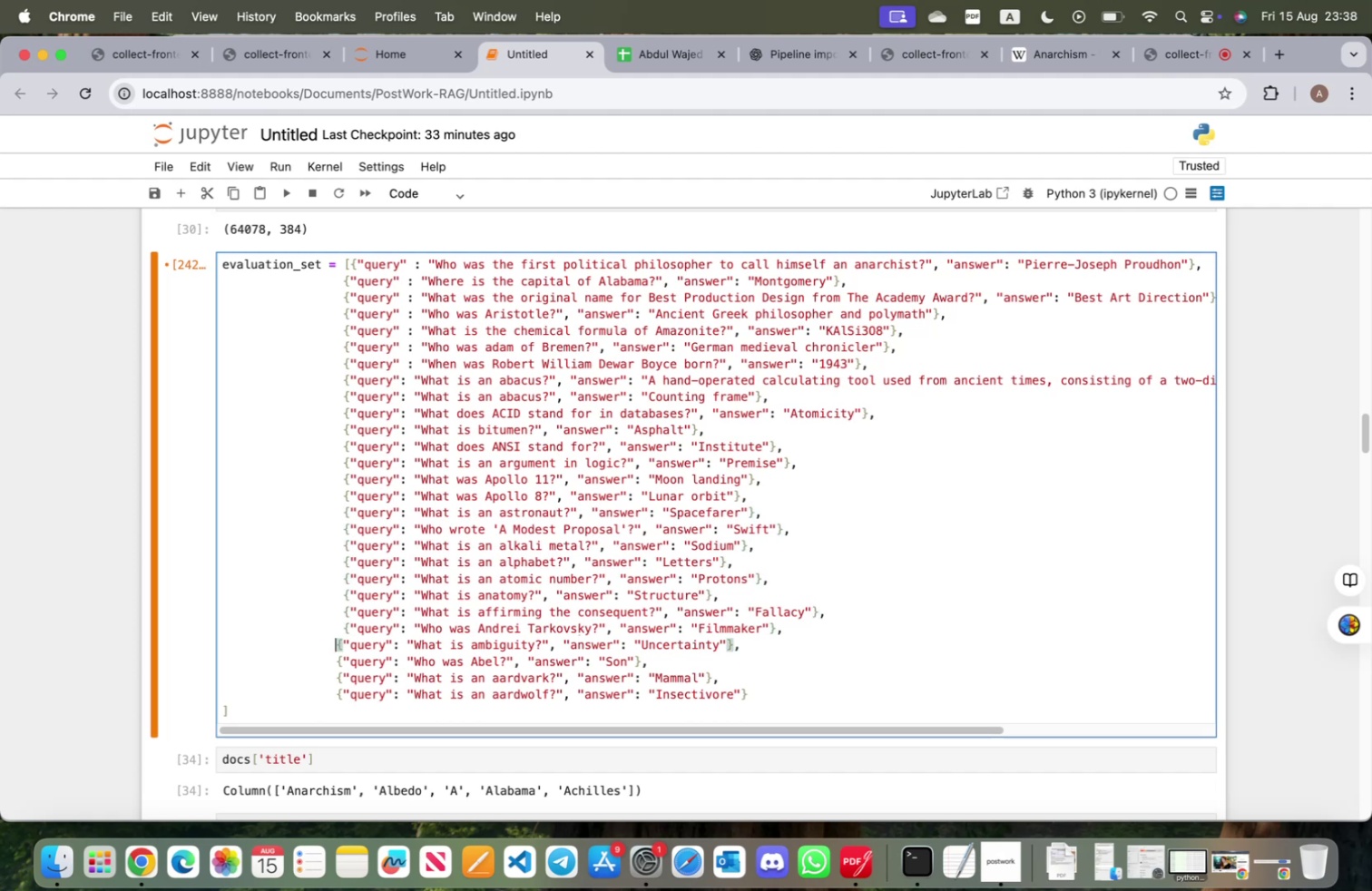 
key(Space)
 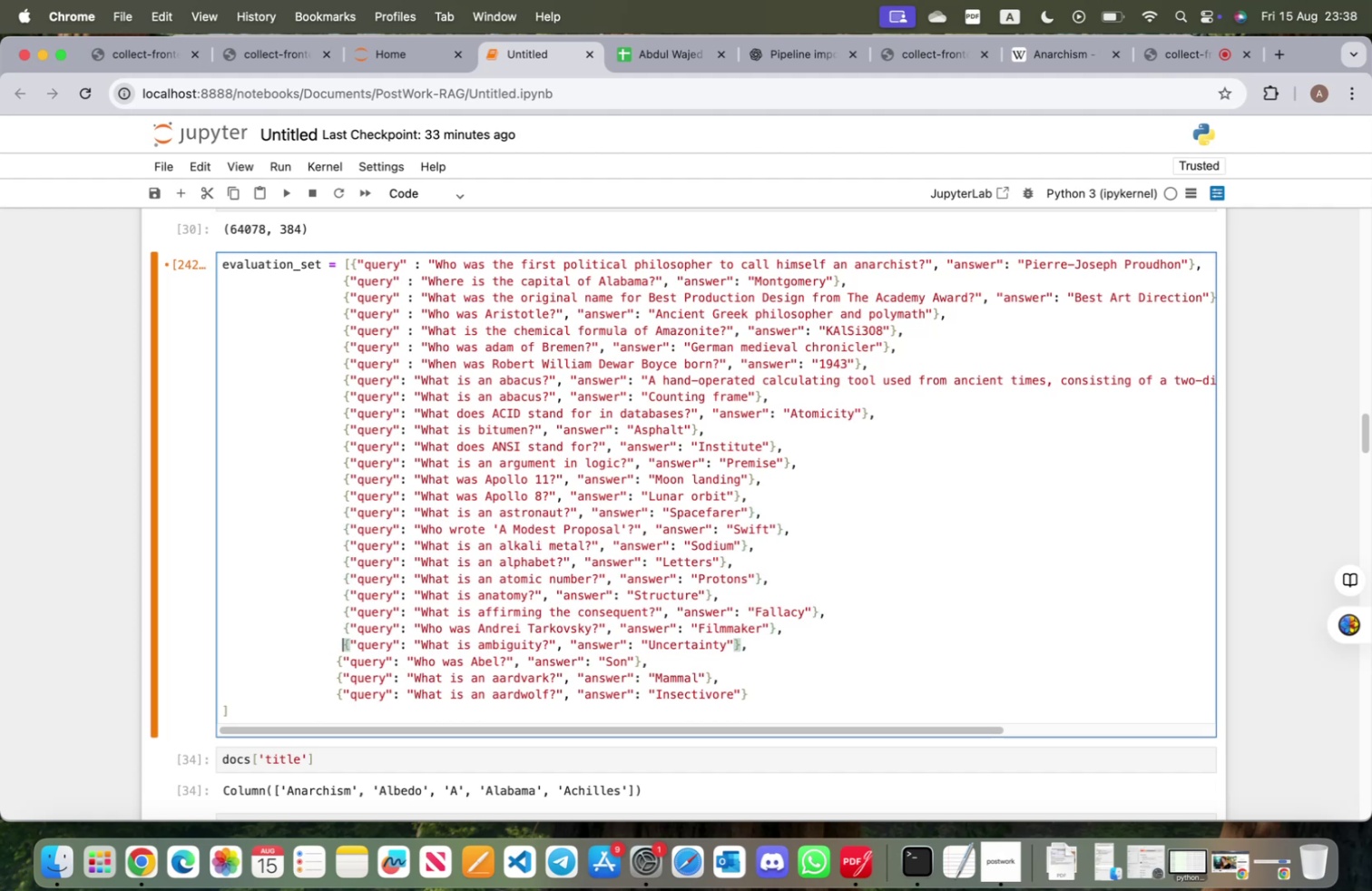 
key(ArrowDown)
 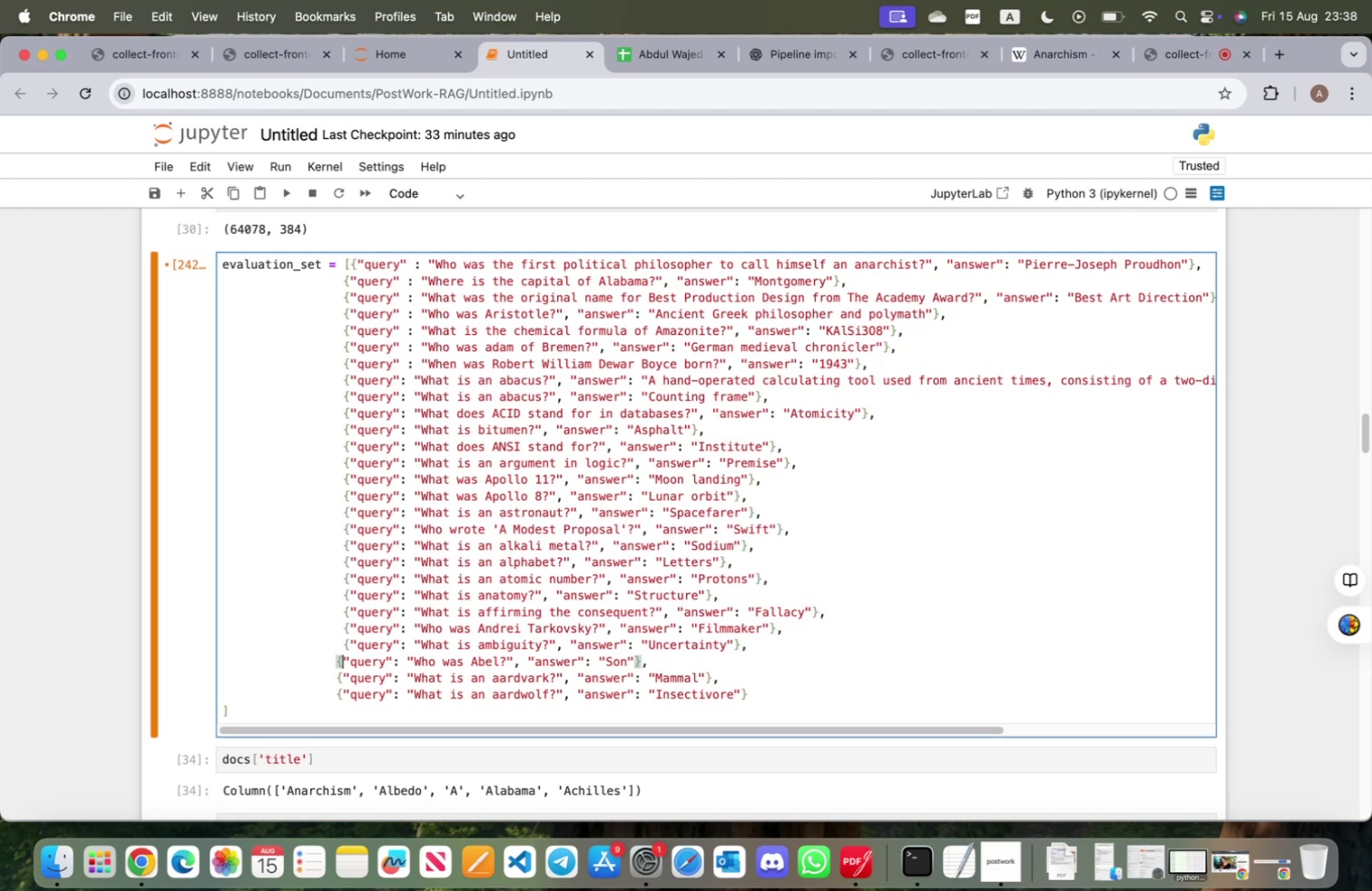 
key(ArrowLeft)
 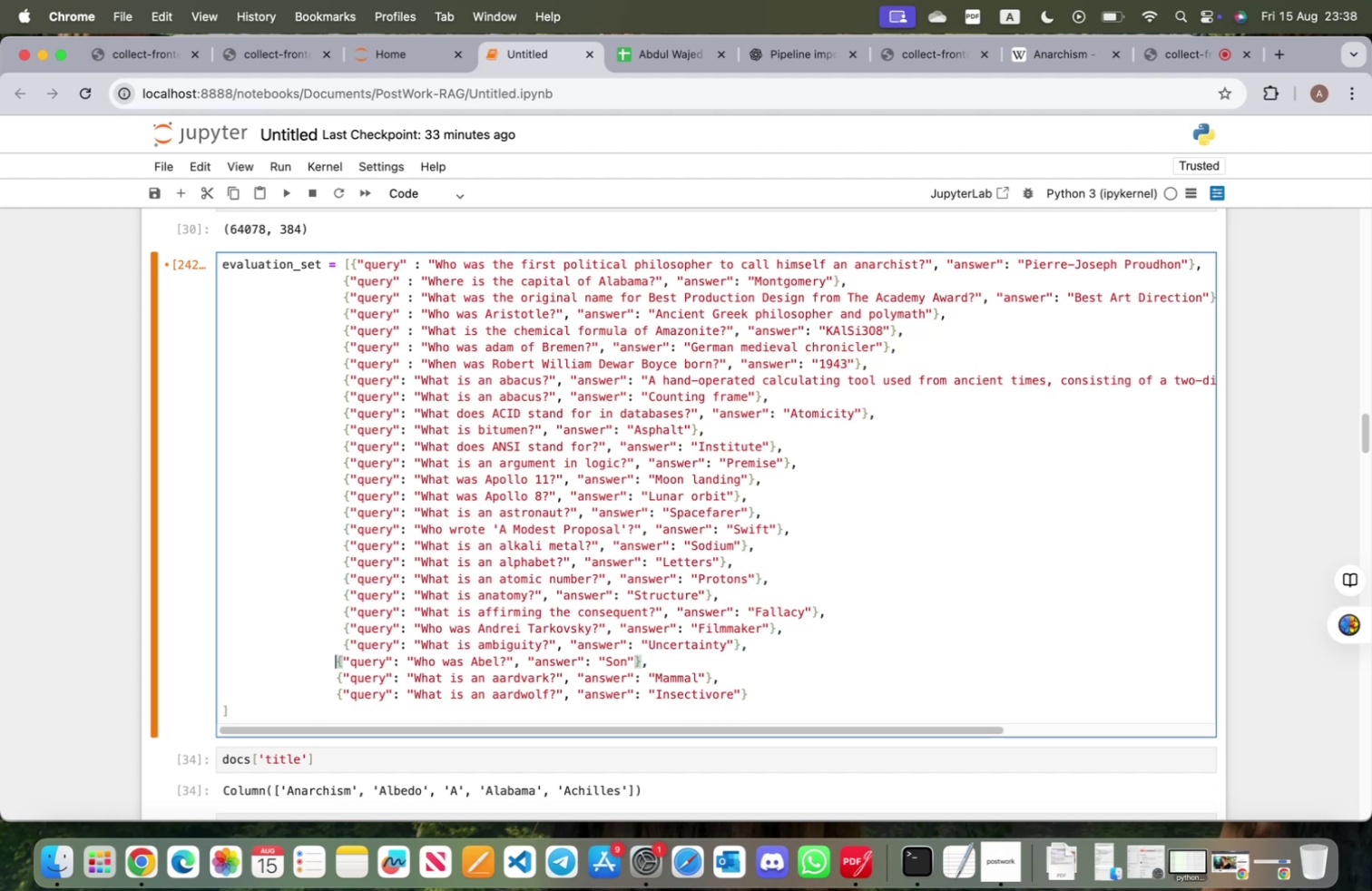 
key(Space)
 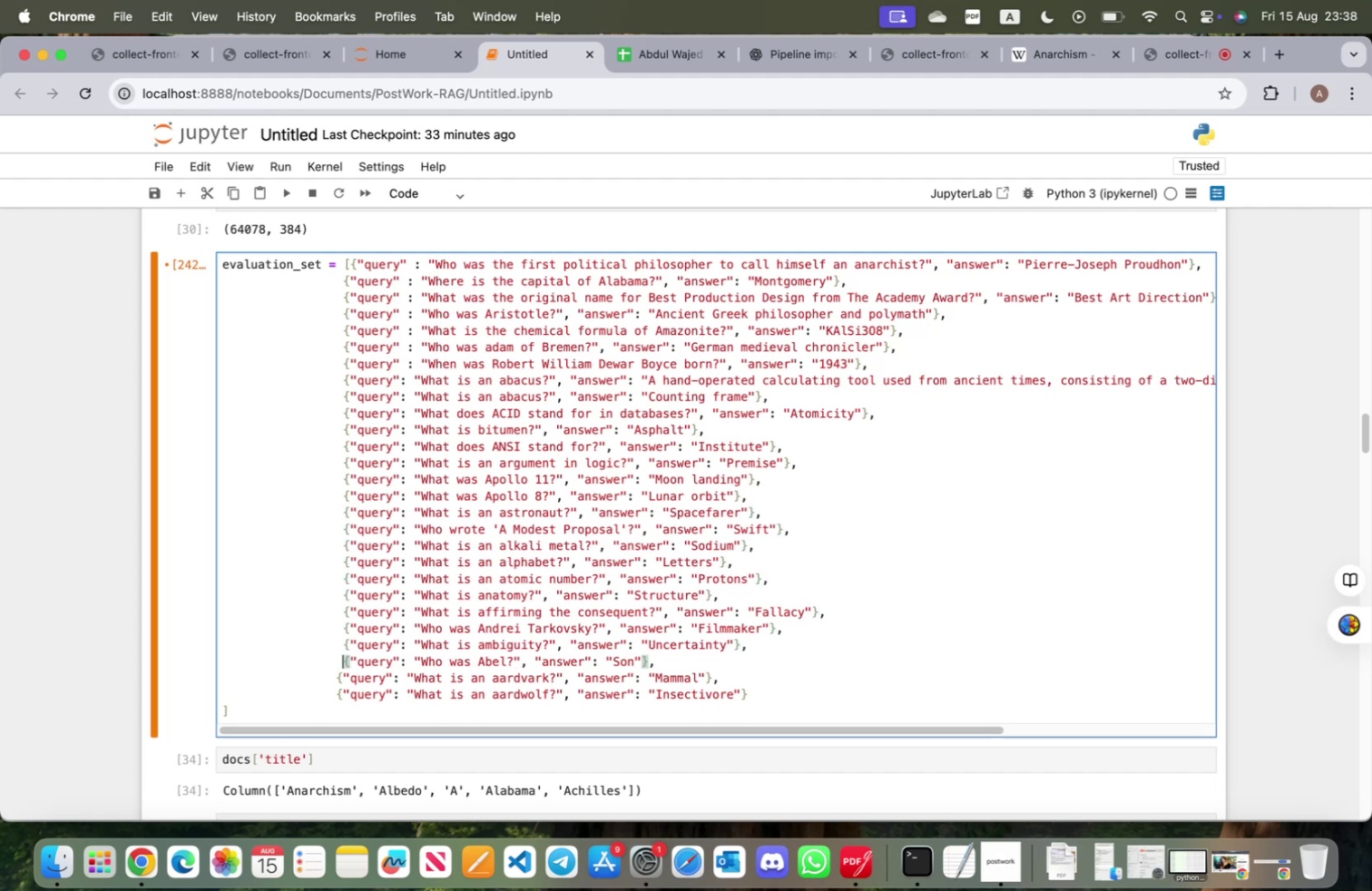 
key(ArrowDown)
 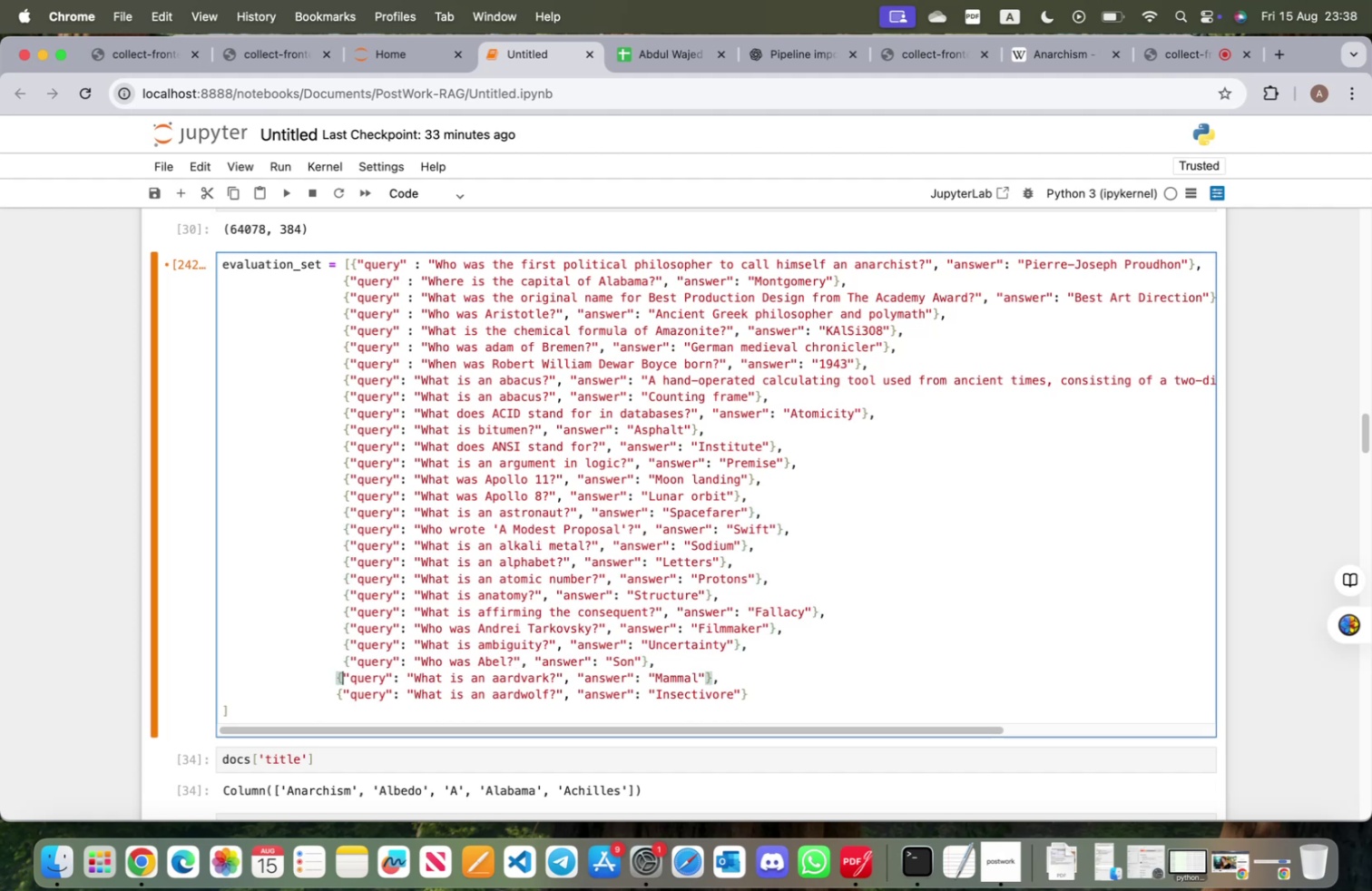 
key(ArrowLeft)
 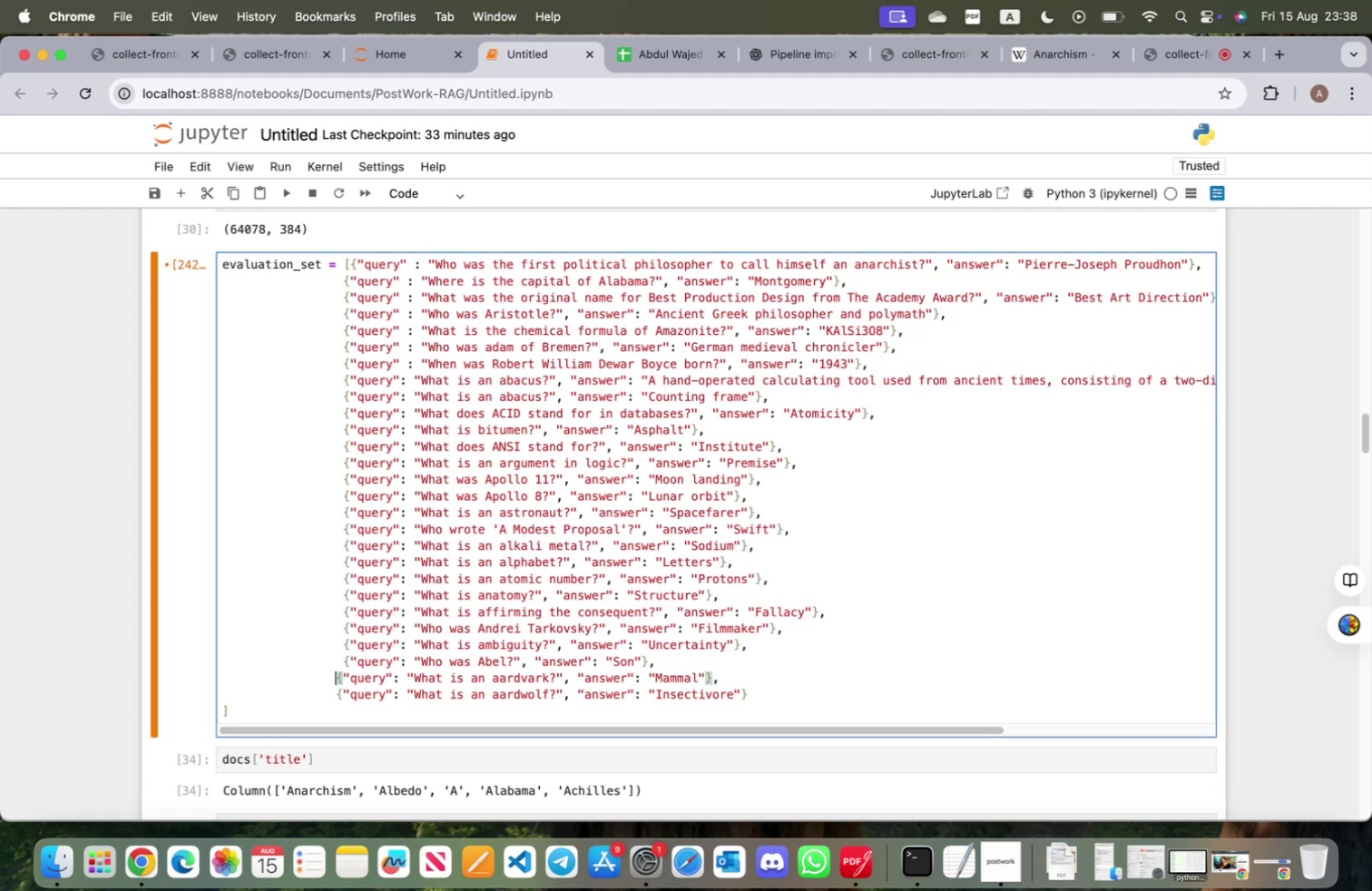 
key(Space)
 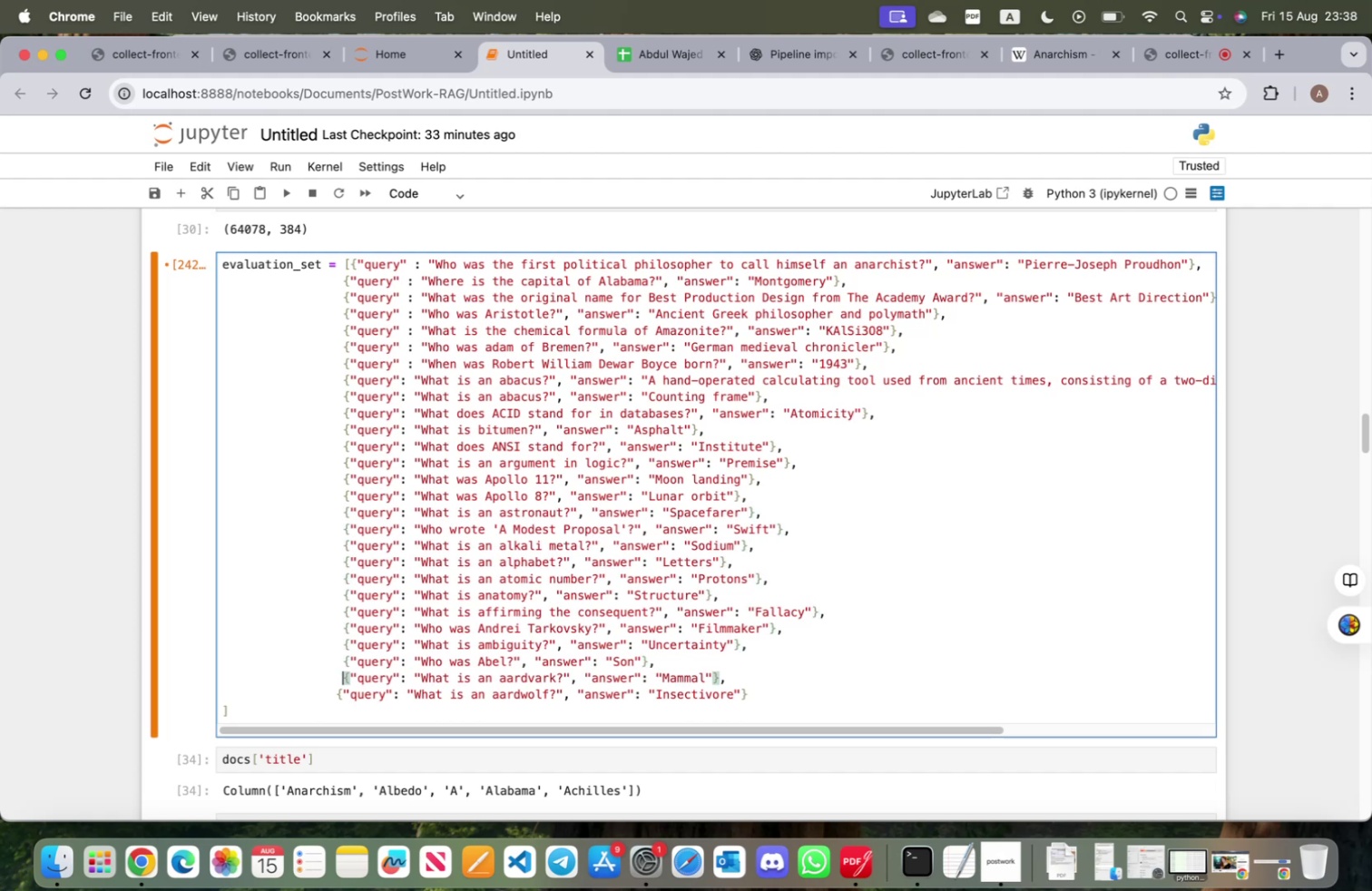 
key(ArrowDown)
 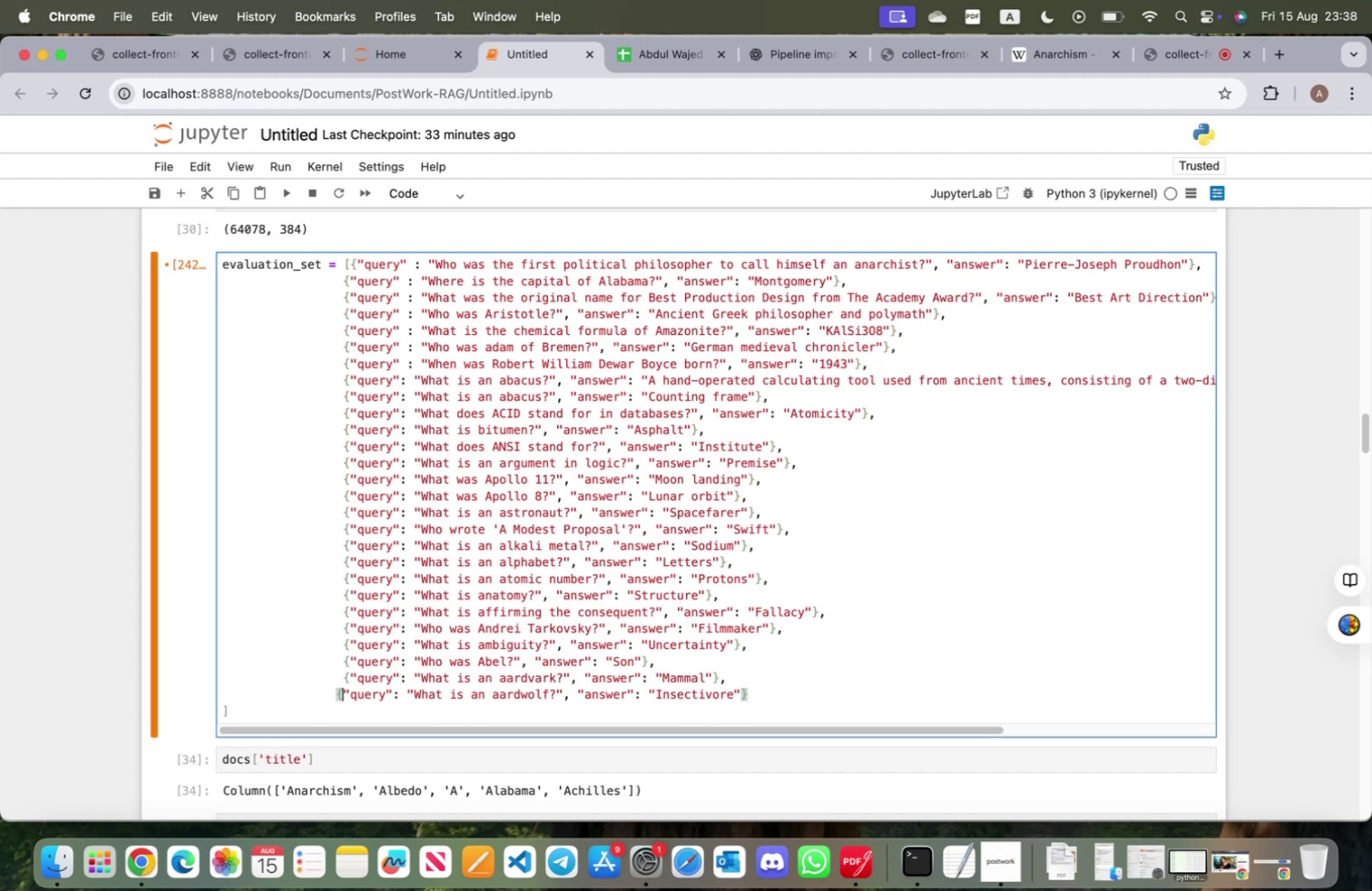 
key(ArrowLeft)
 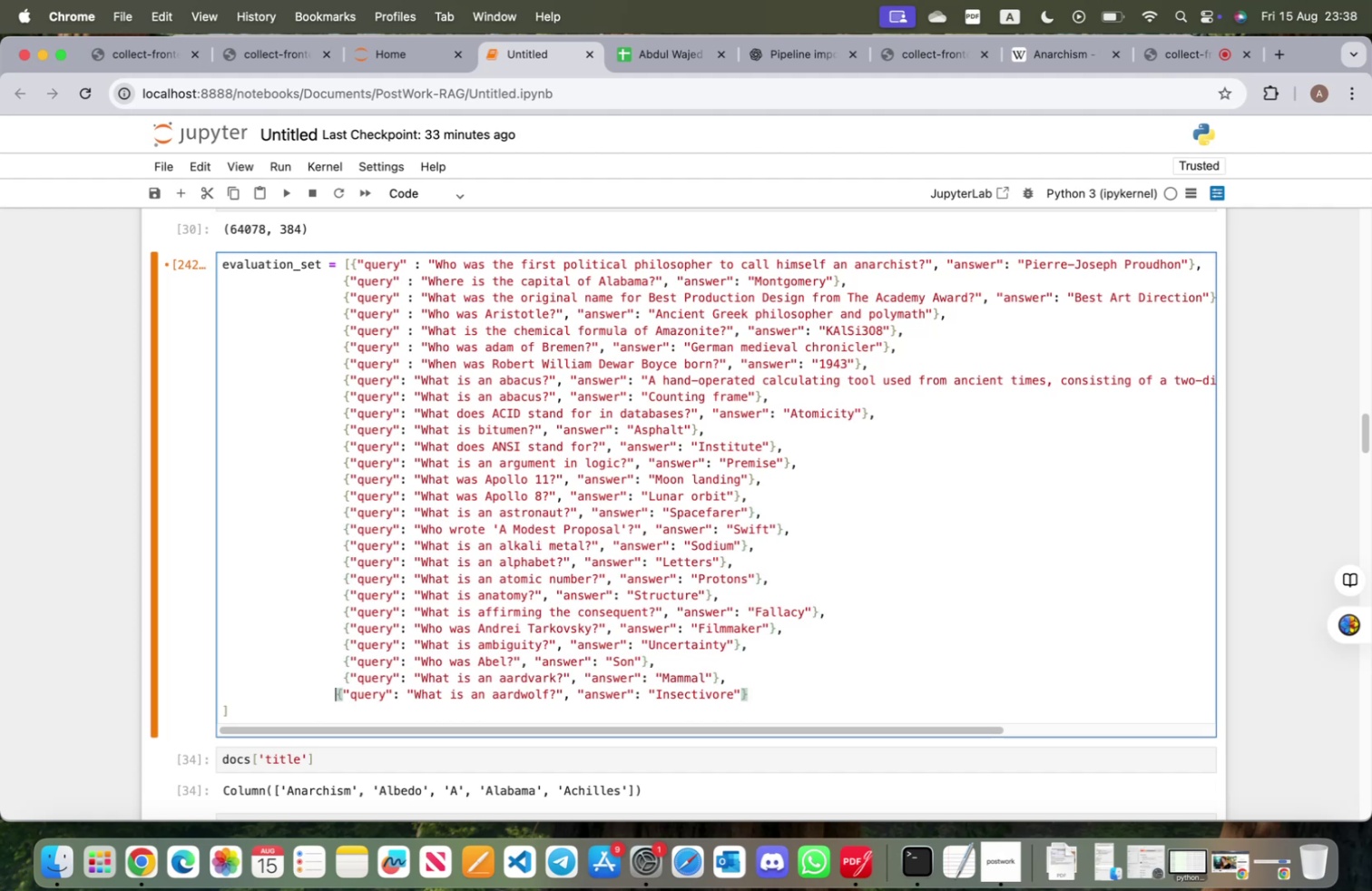 
key(Space)
 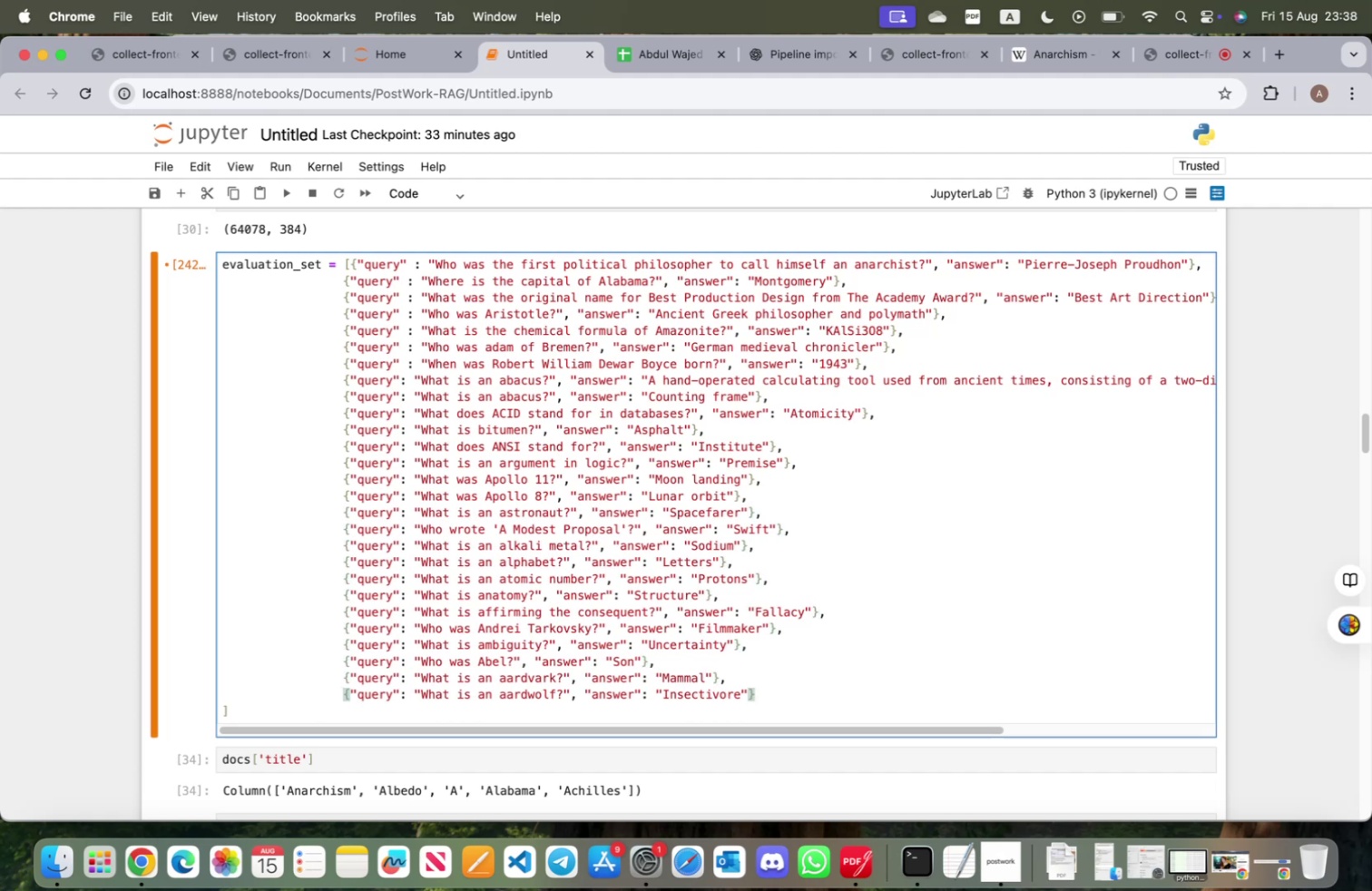 
key(Meta+CommandLeft)
 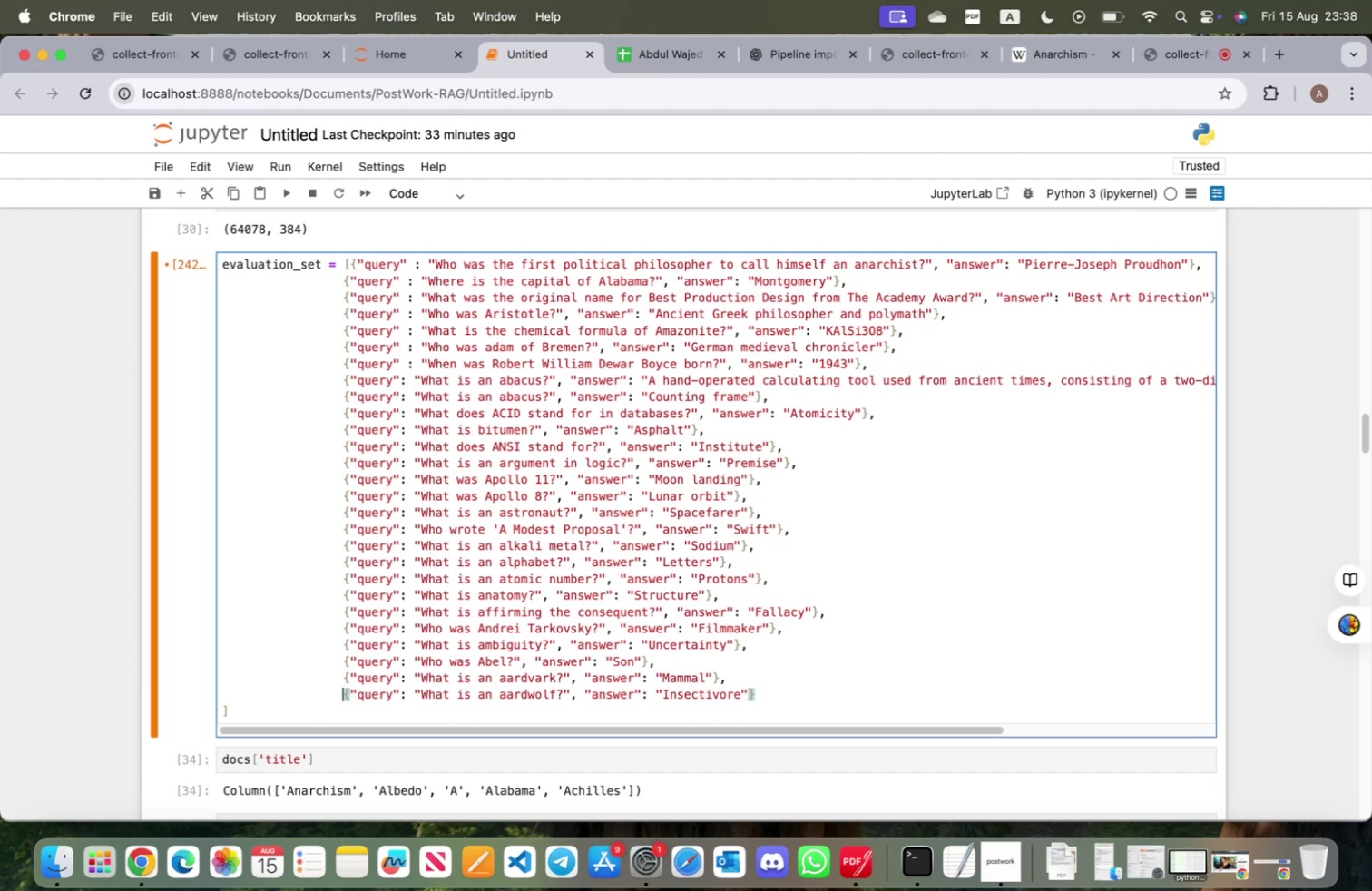 
key(Meta+S)
 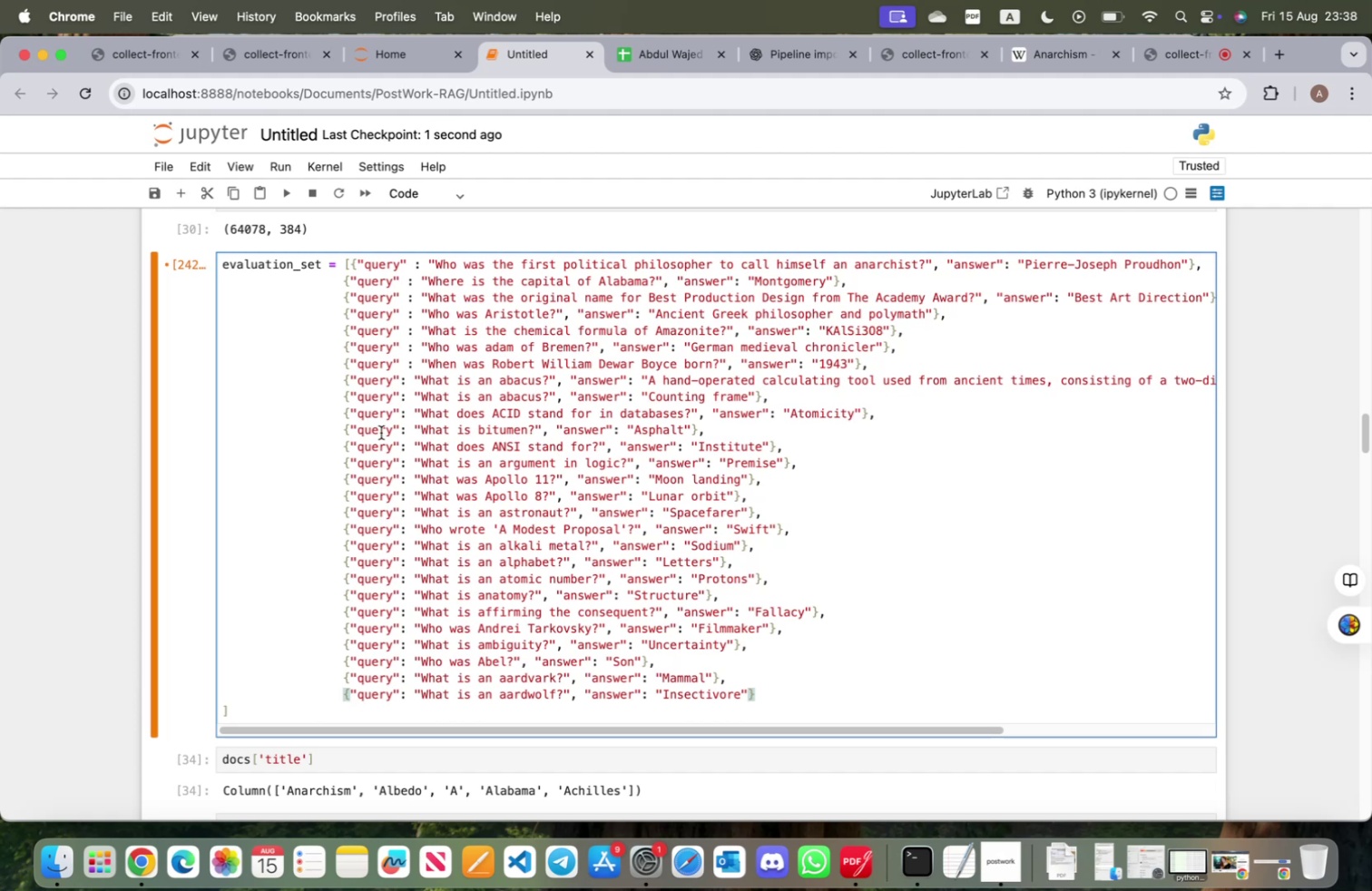 
scroll: coordinate [399, 435], scroll_direction: down, amount: 16.0
 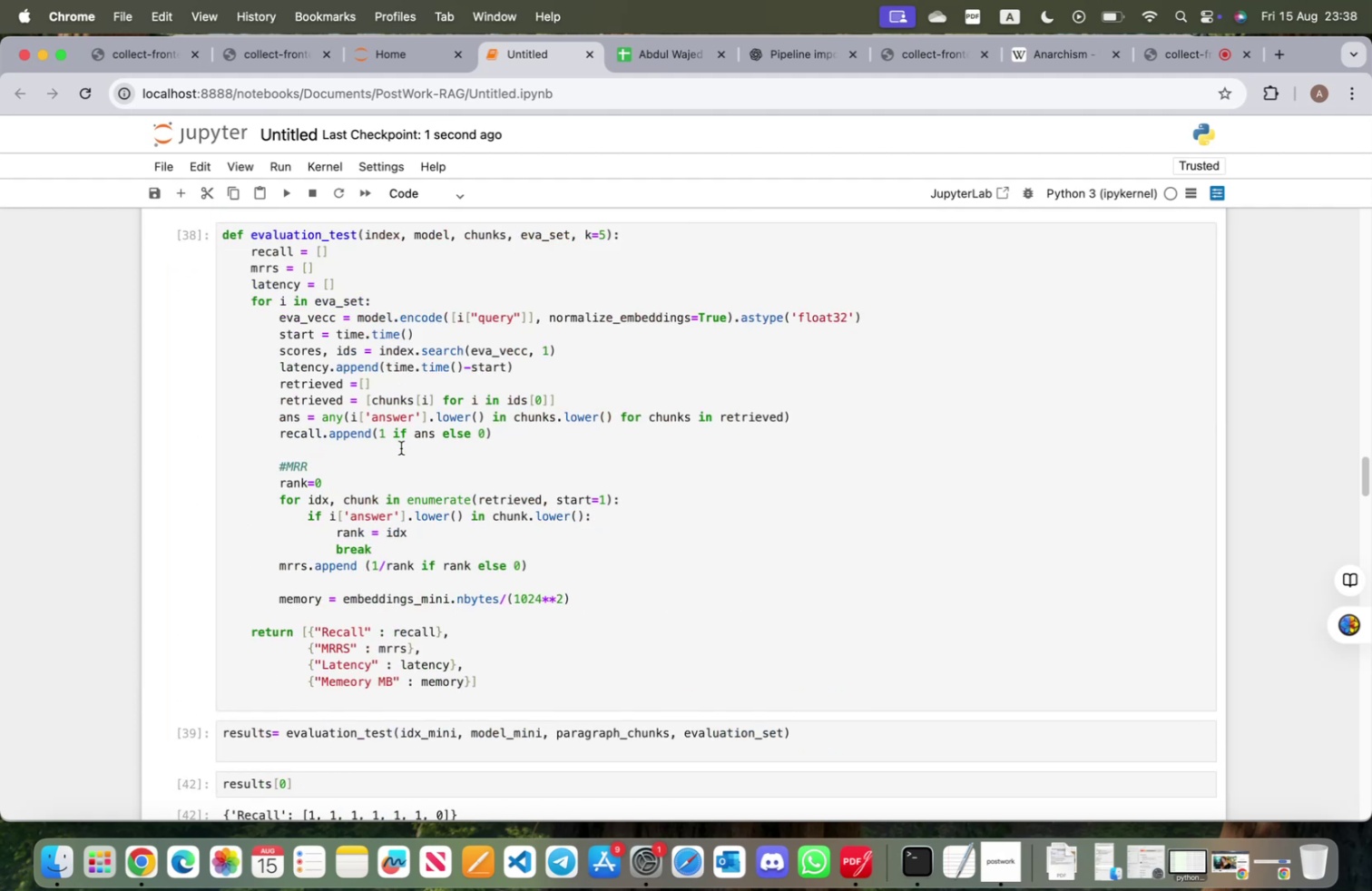 
scroll: coordinate [401, 455], scroll_direction: up, amount: 55.0
 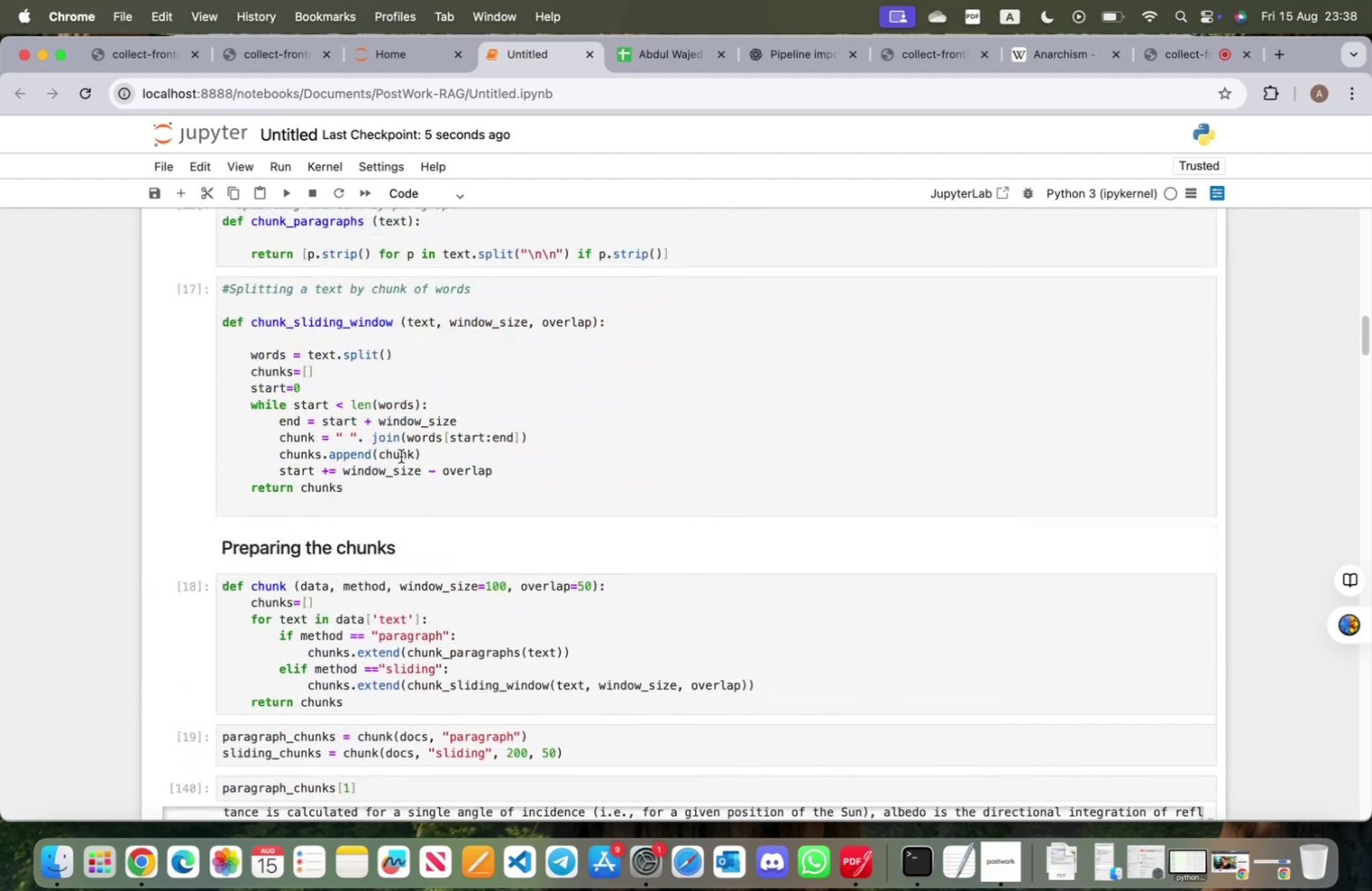 
scroll: coordinate [393, 468], scroll_direction: down, amount: 90.0
 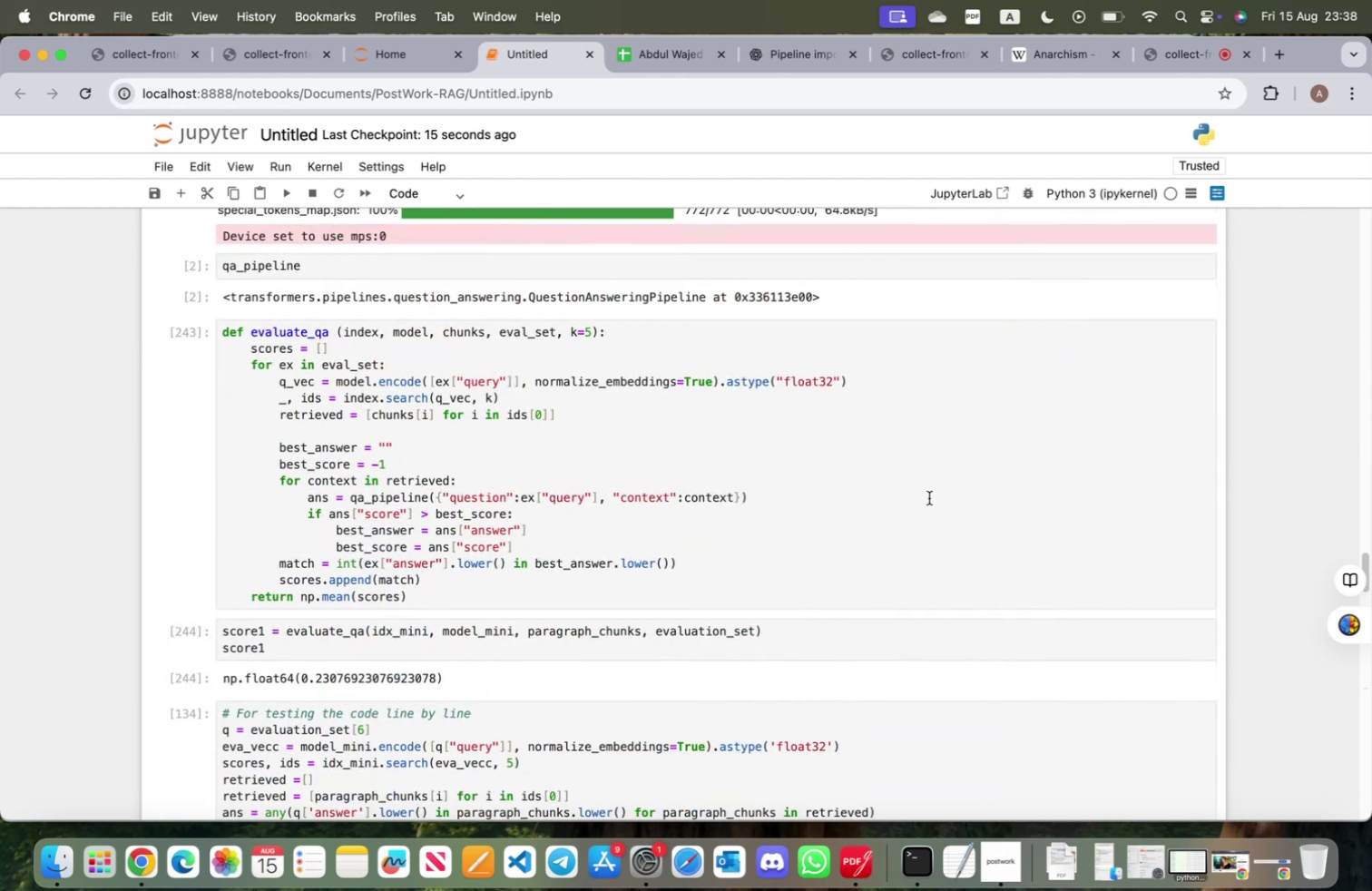 
left_click([935, 499])
 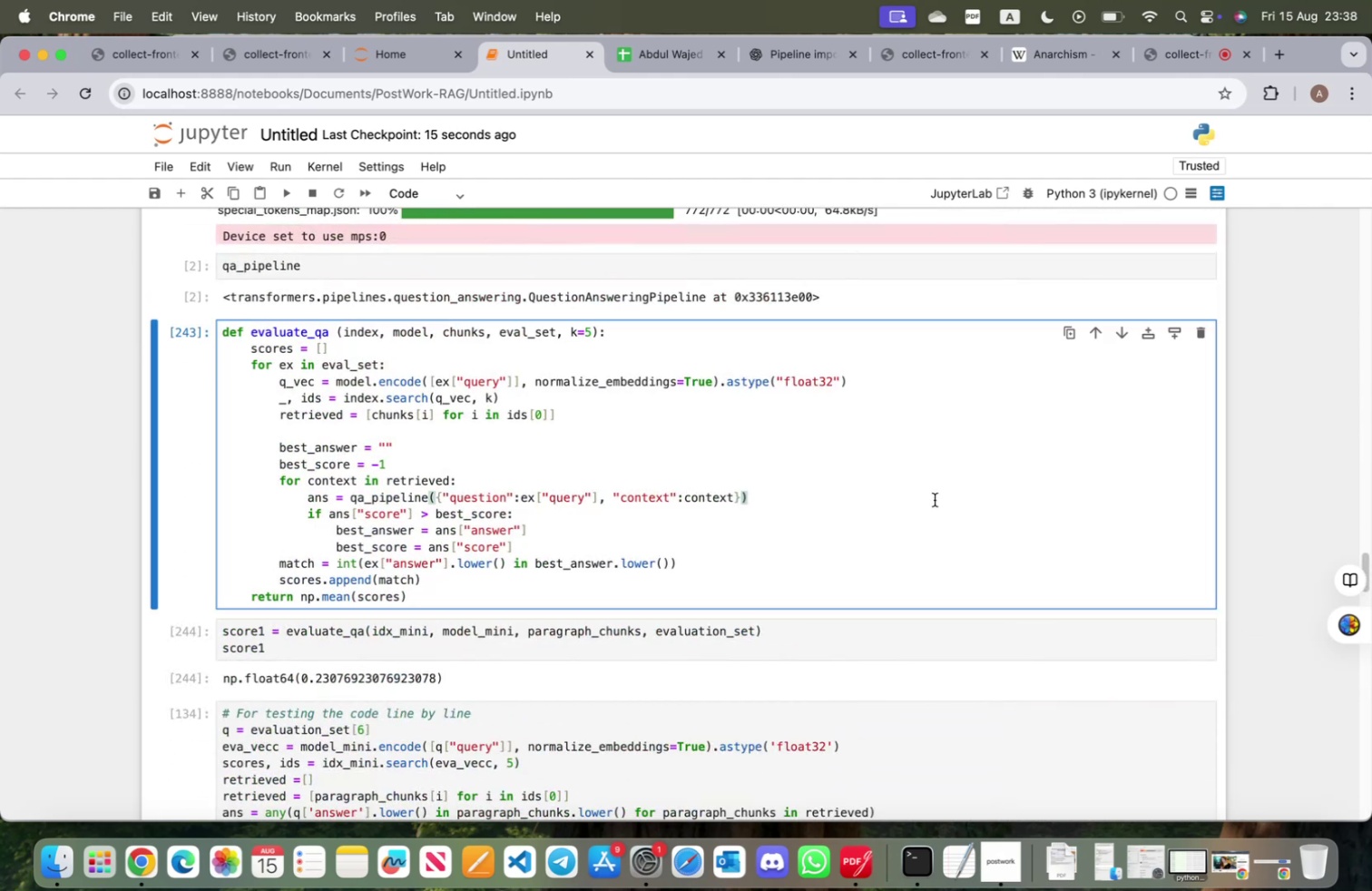 
key(Shift+ShiftRight)
 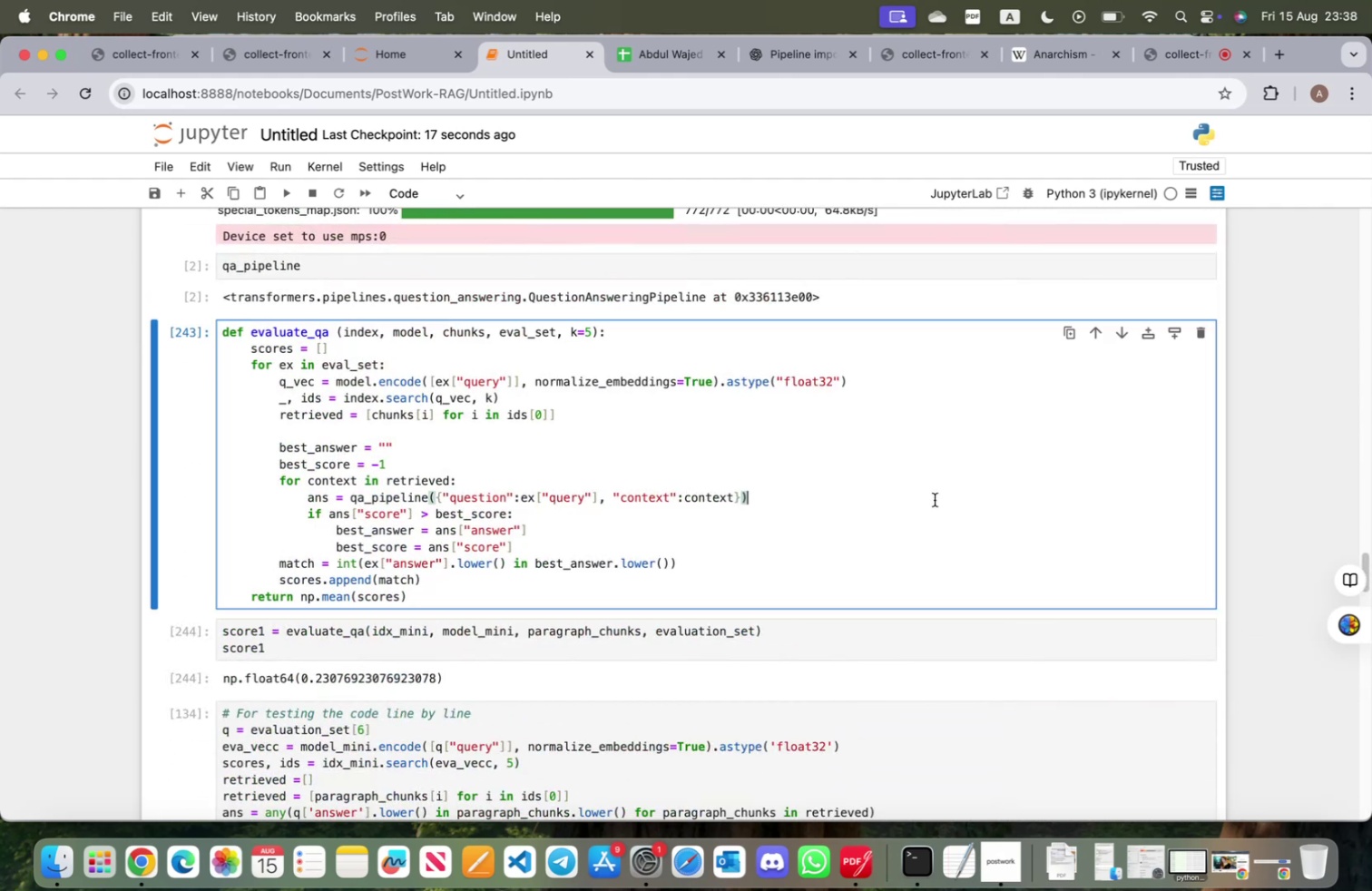 
key(Shift+Enter)
 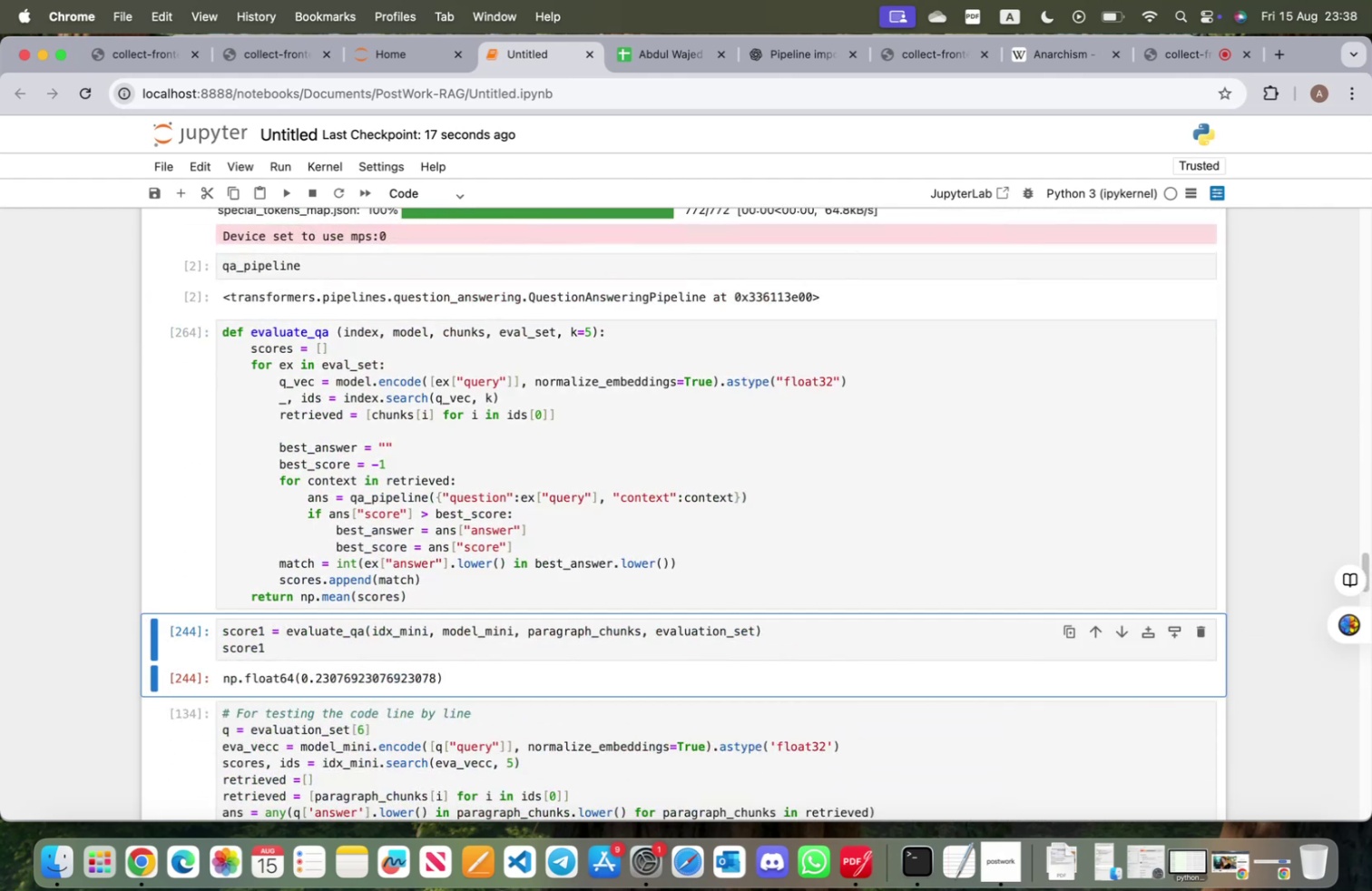 
key(Shift+ShiftRight)
 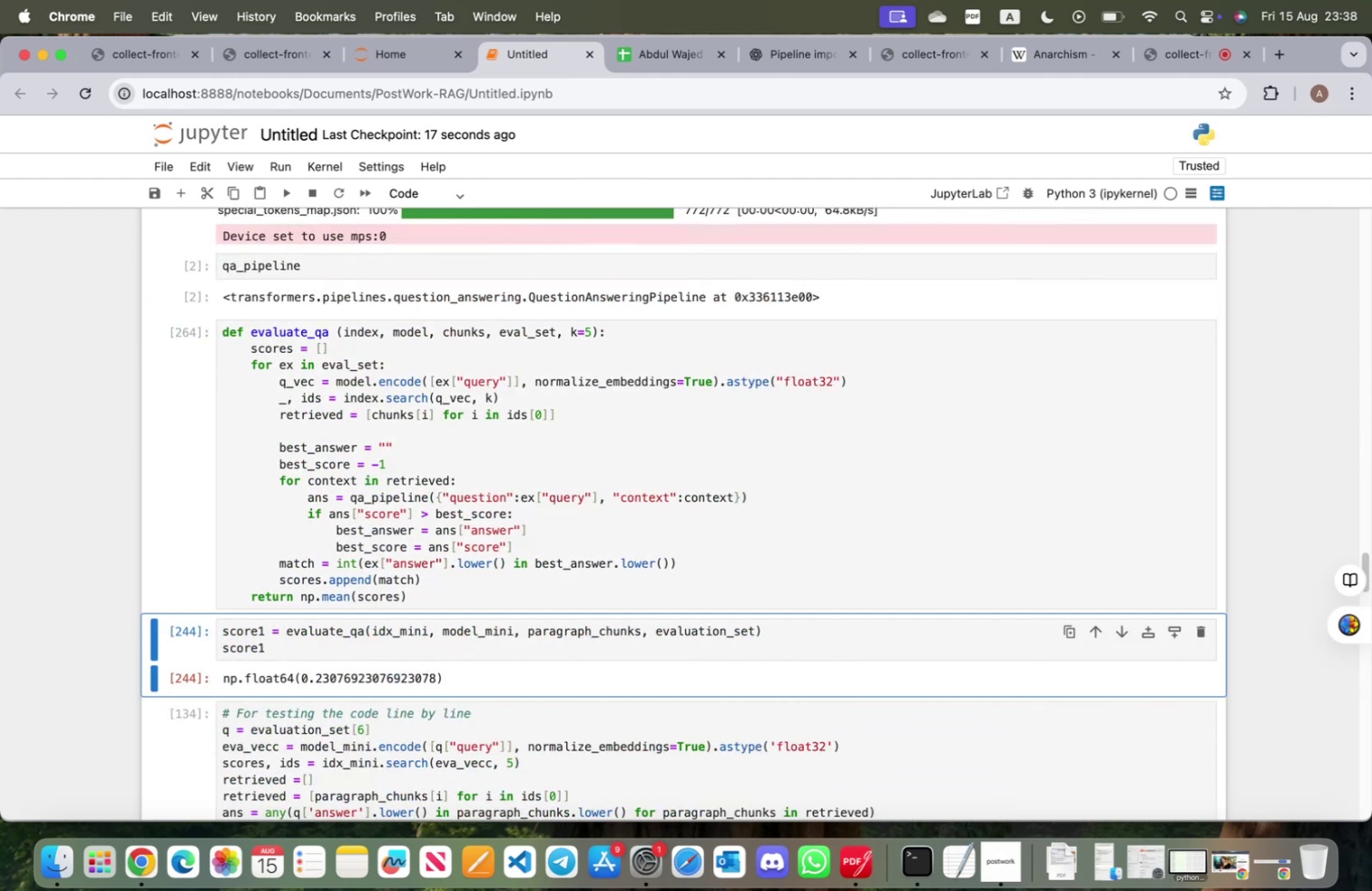 
key(Shift+Enter)
 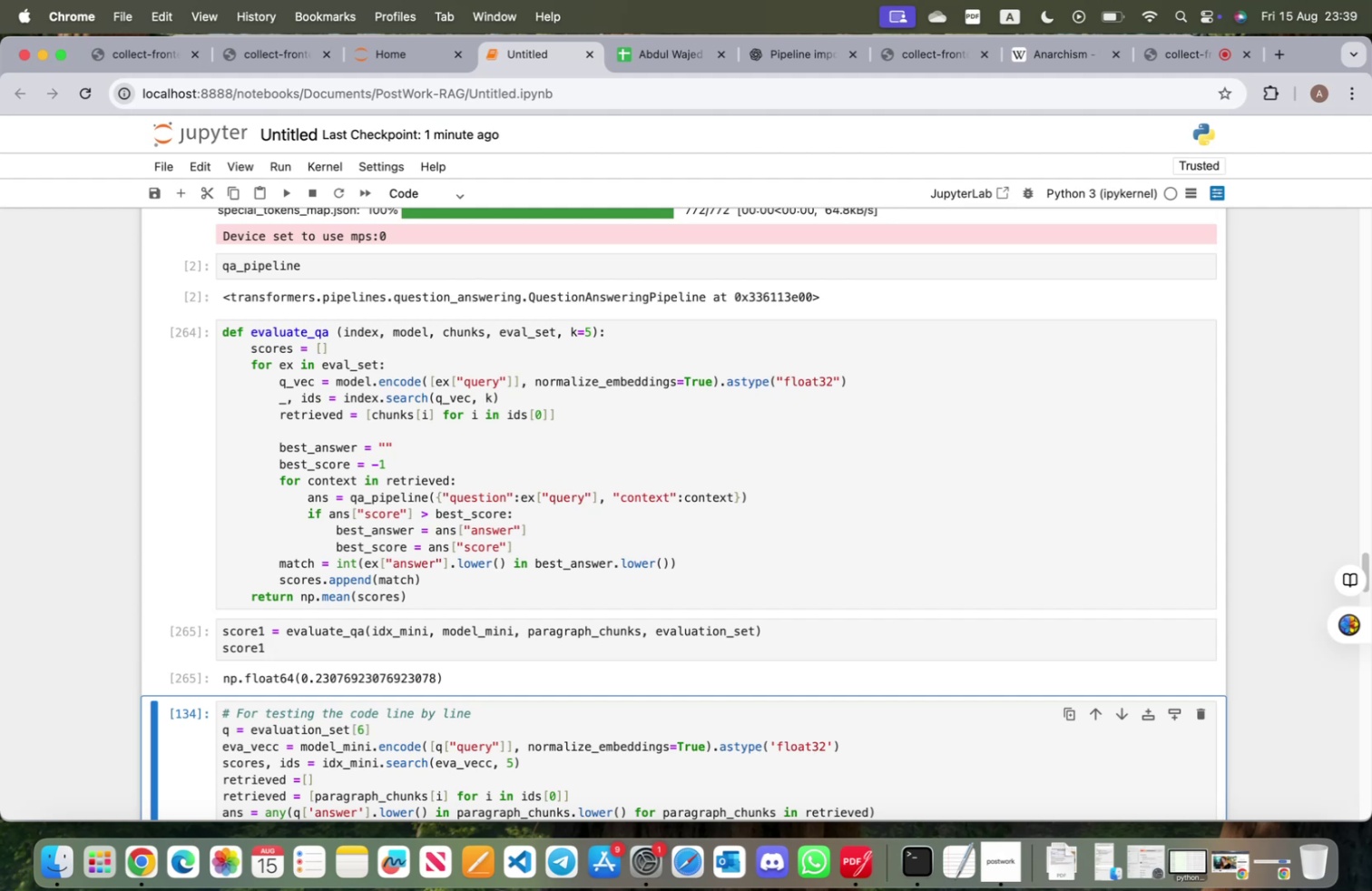 
wait(54.46)
 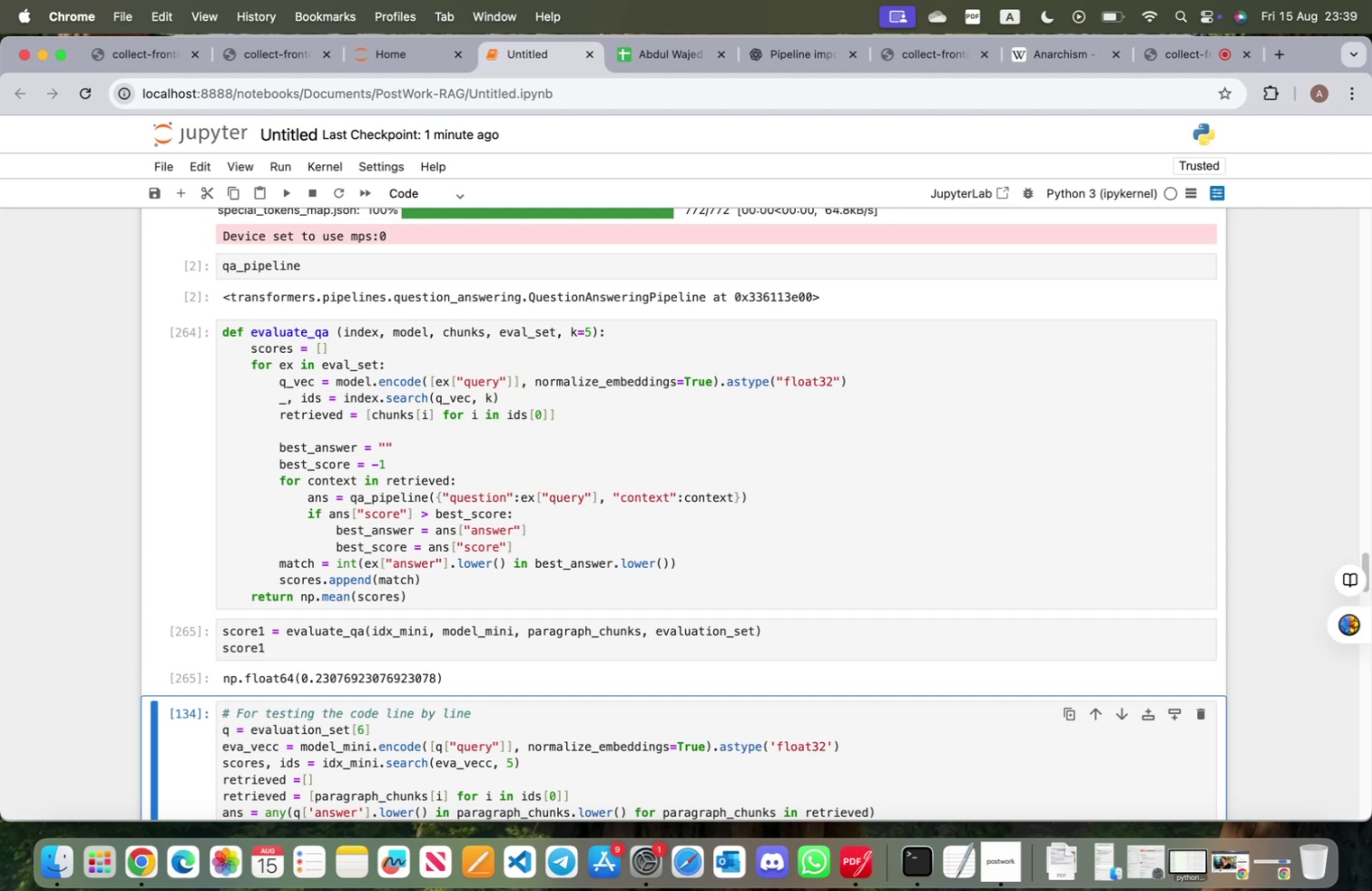 
scroll: coordinate [517, 662], scroll_direction: down, amount: 11.0
 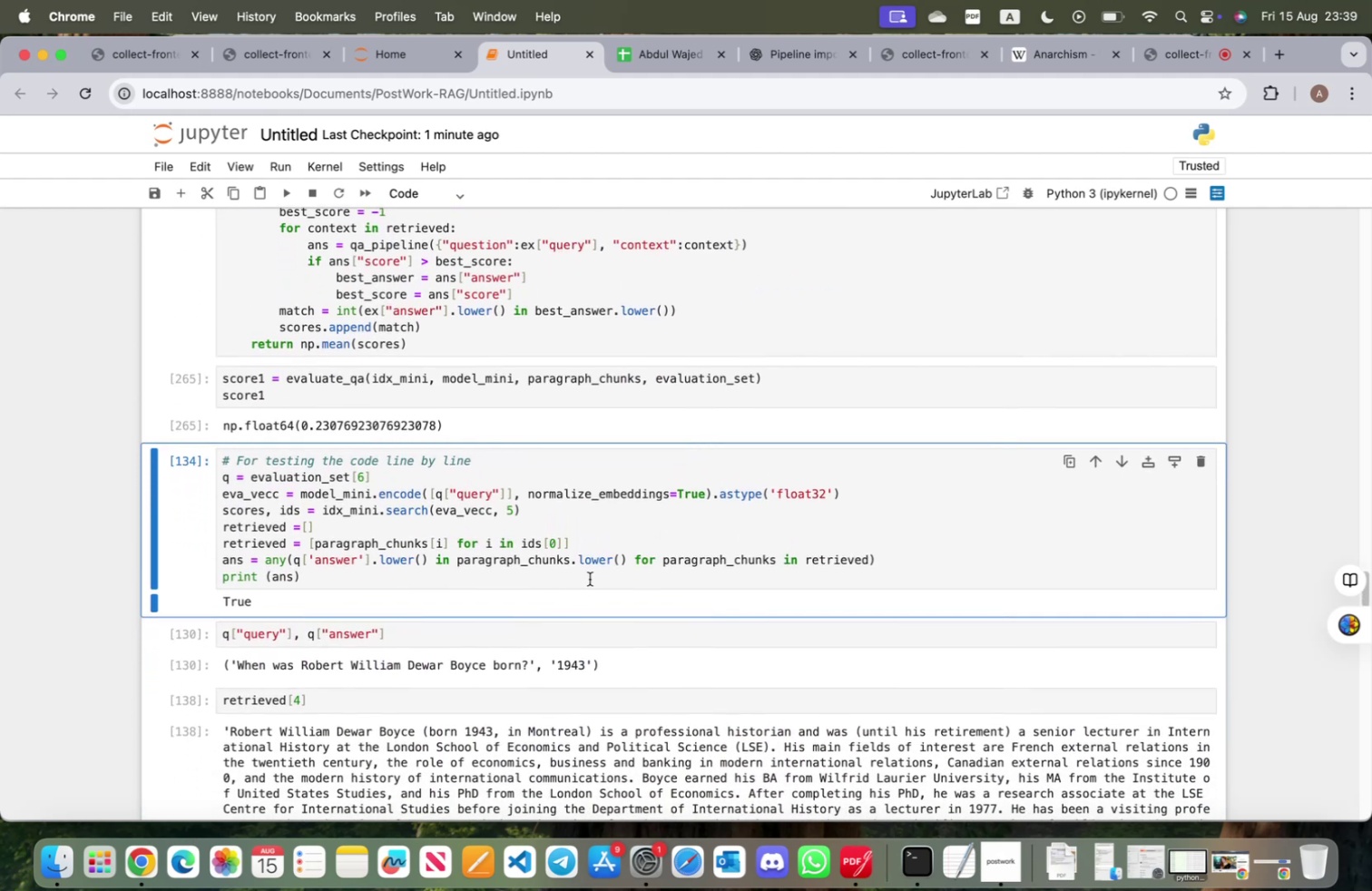 
left_click([590, 578])
 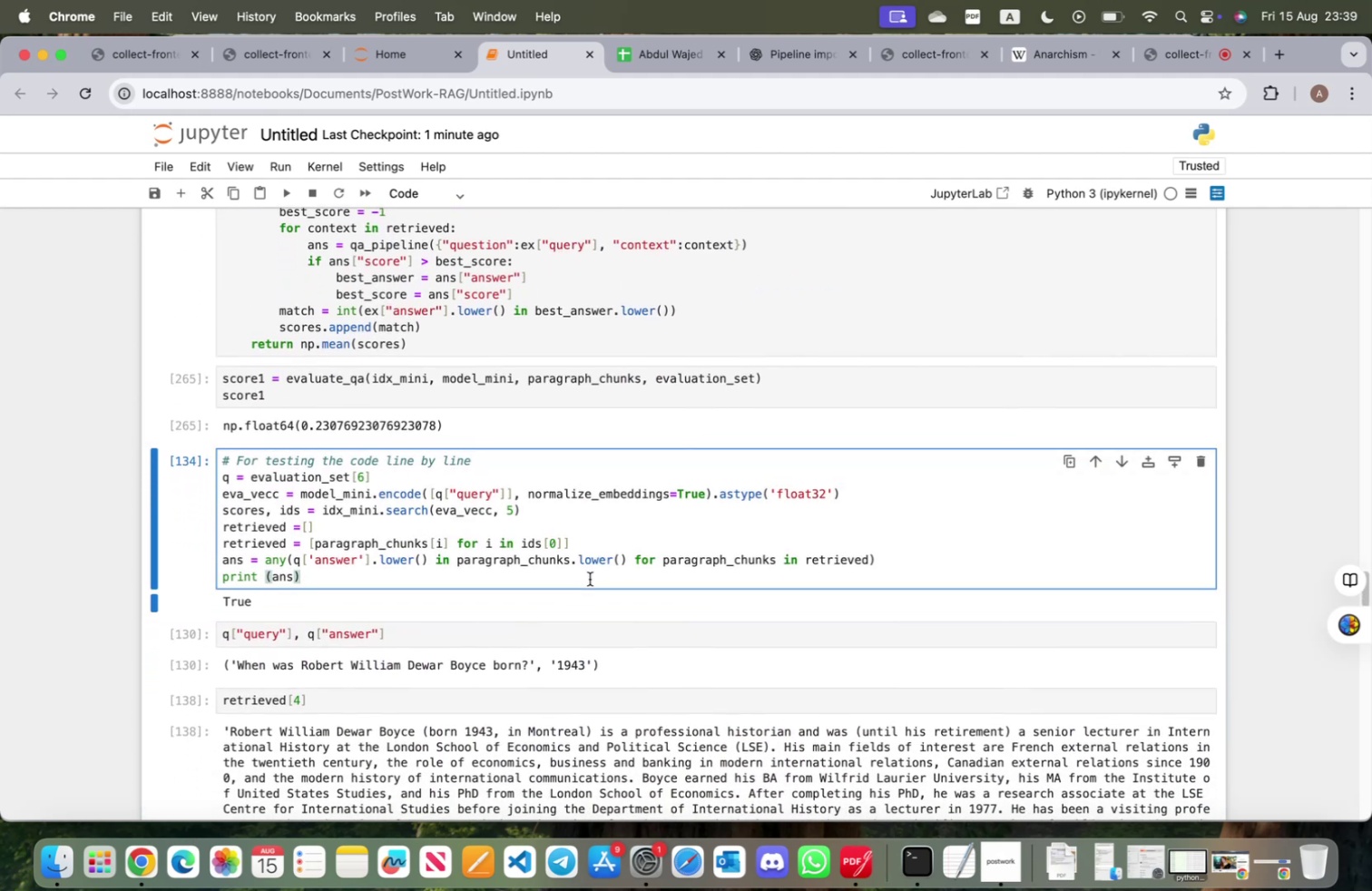 
scroll: coordinate [561, 622], scroll_direction: down, amount: 41.0
 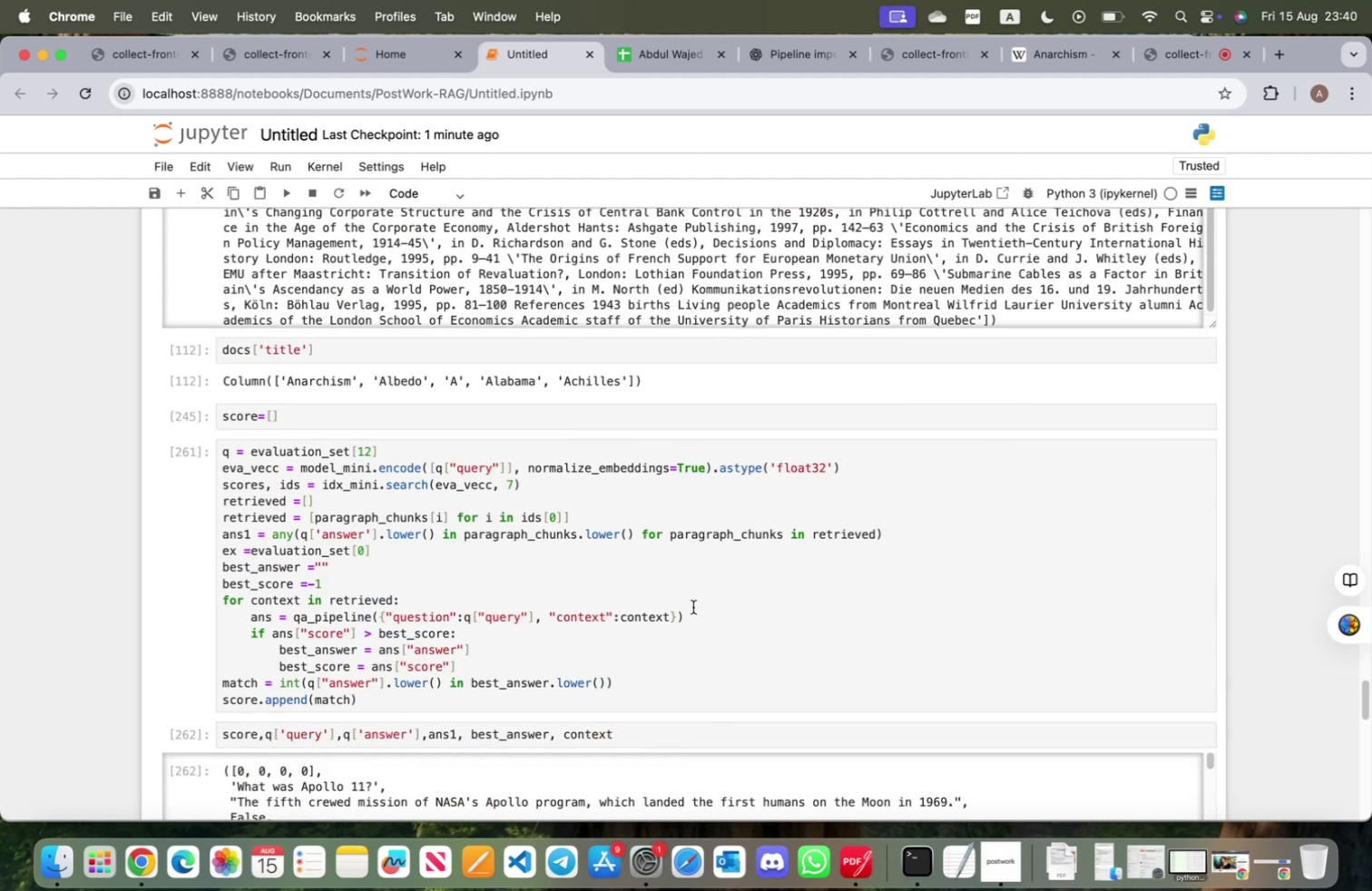 
left_click([729, 617])
 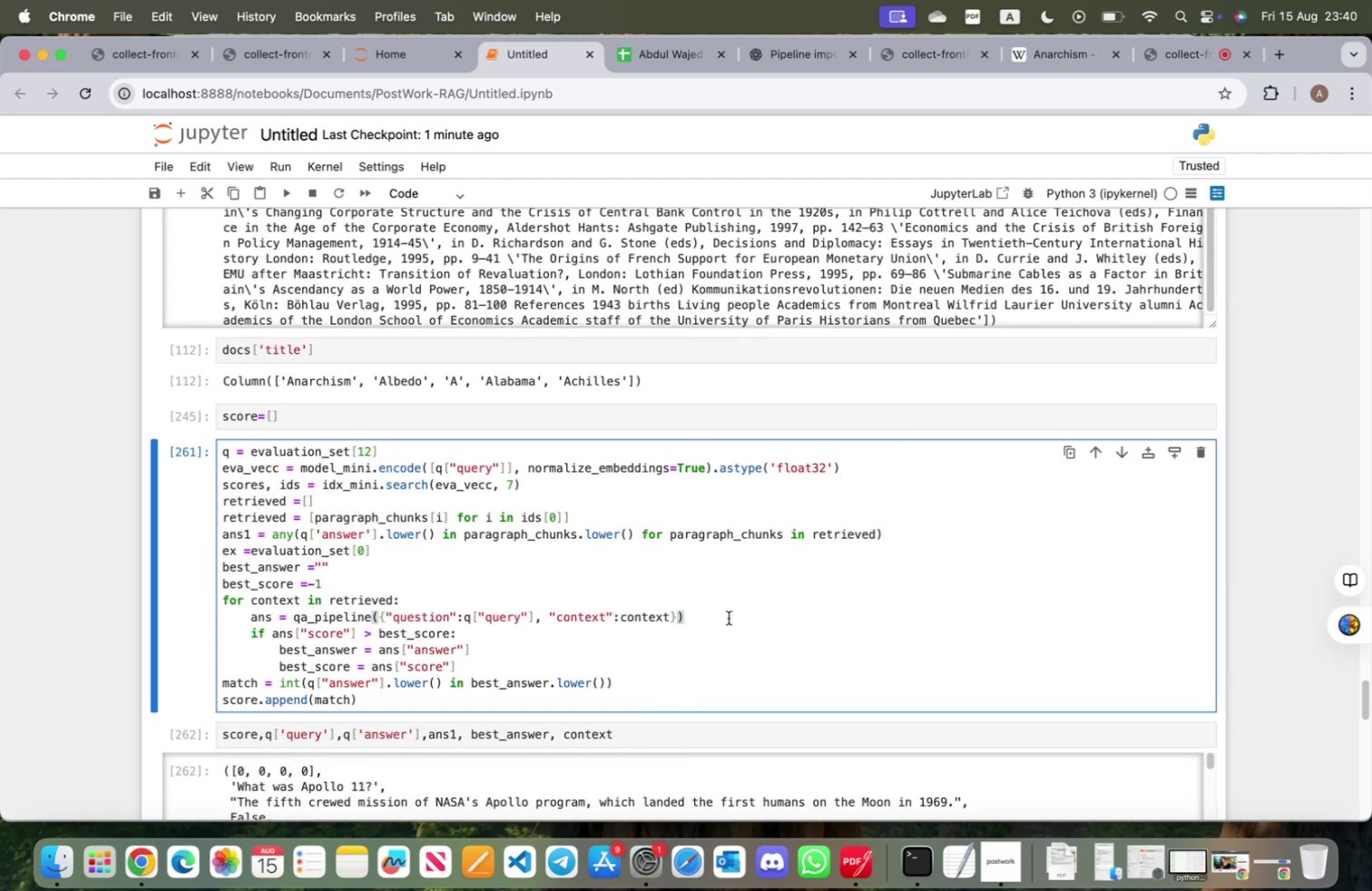 
key(Shift+Enter)
 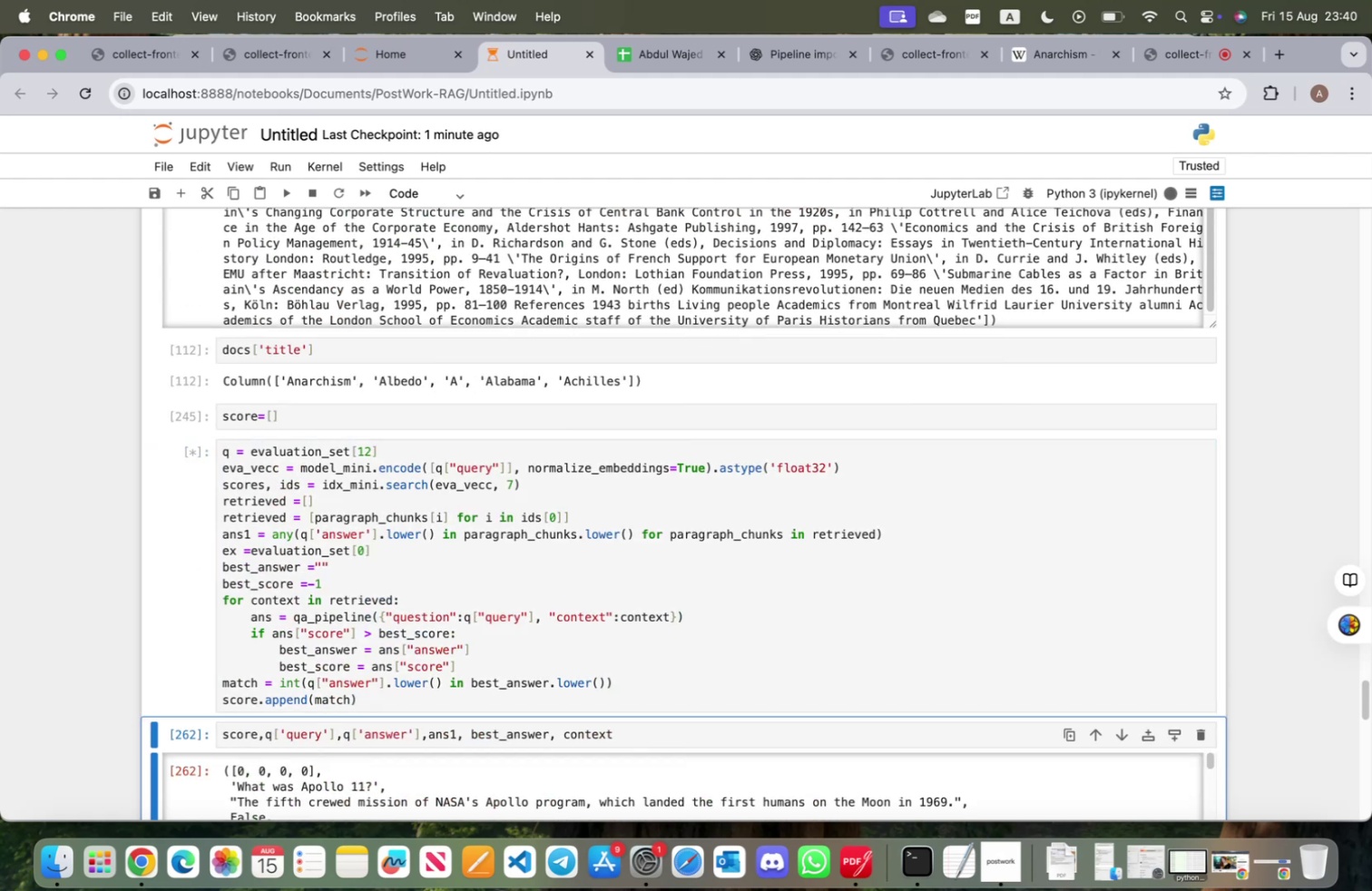 
wait(9.34)
 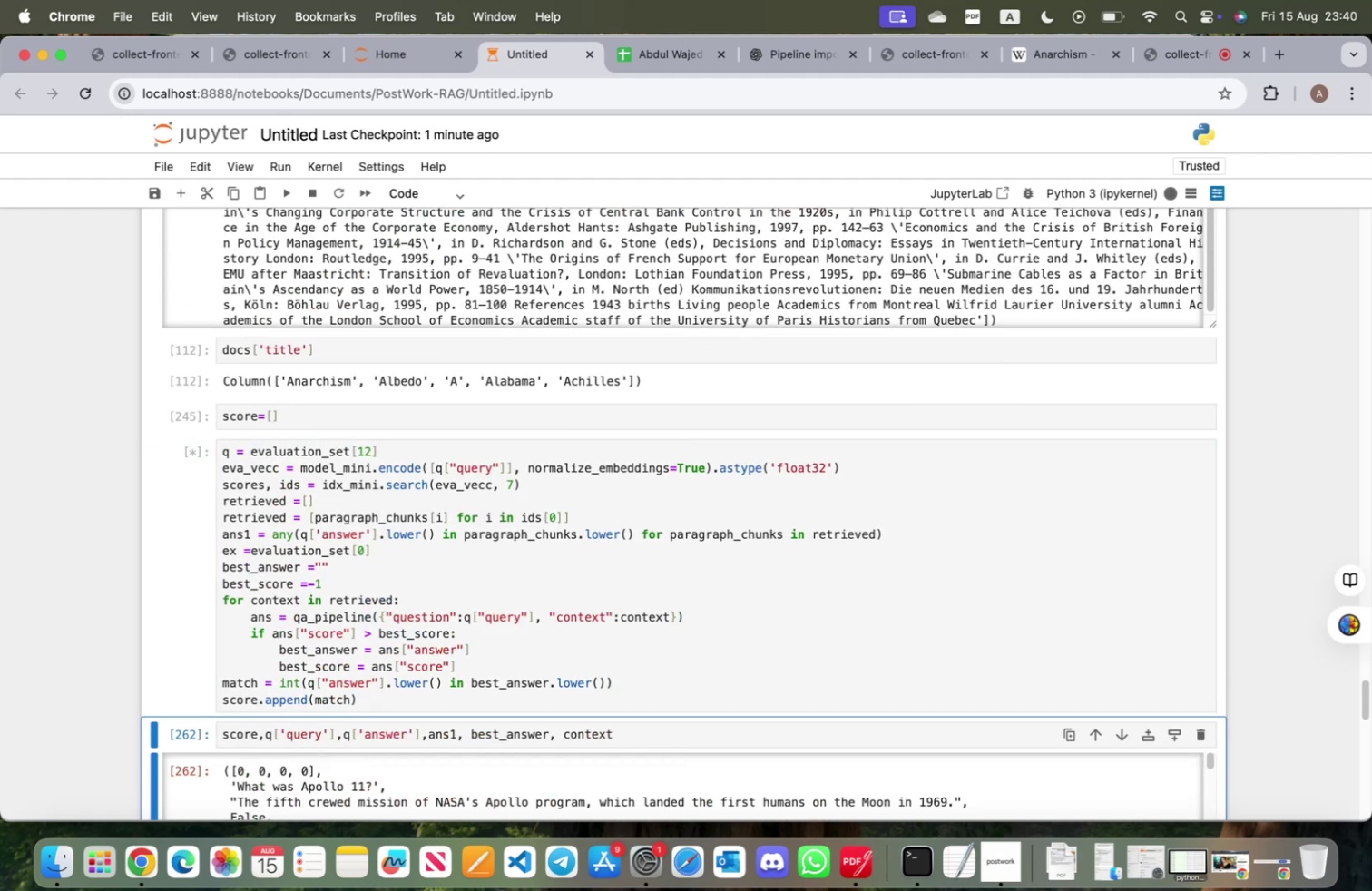 
key(Shift+ShiftRight)
 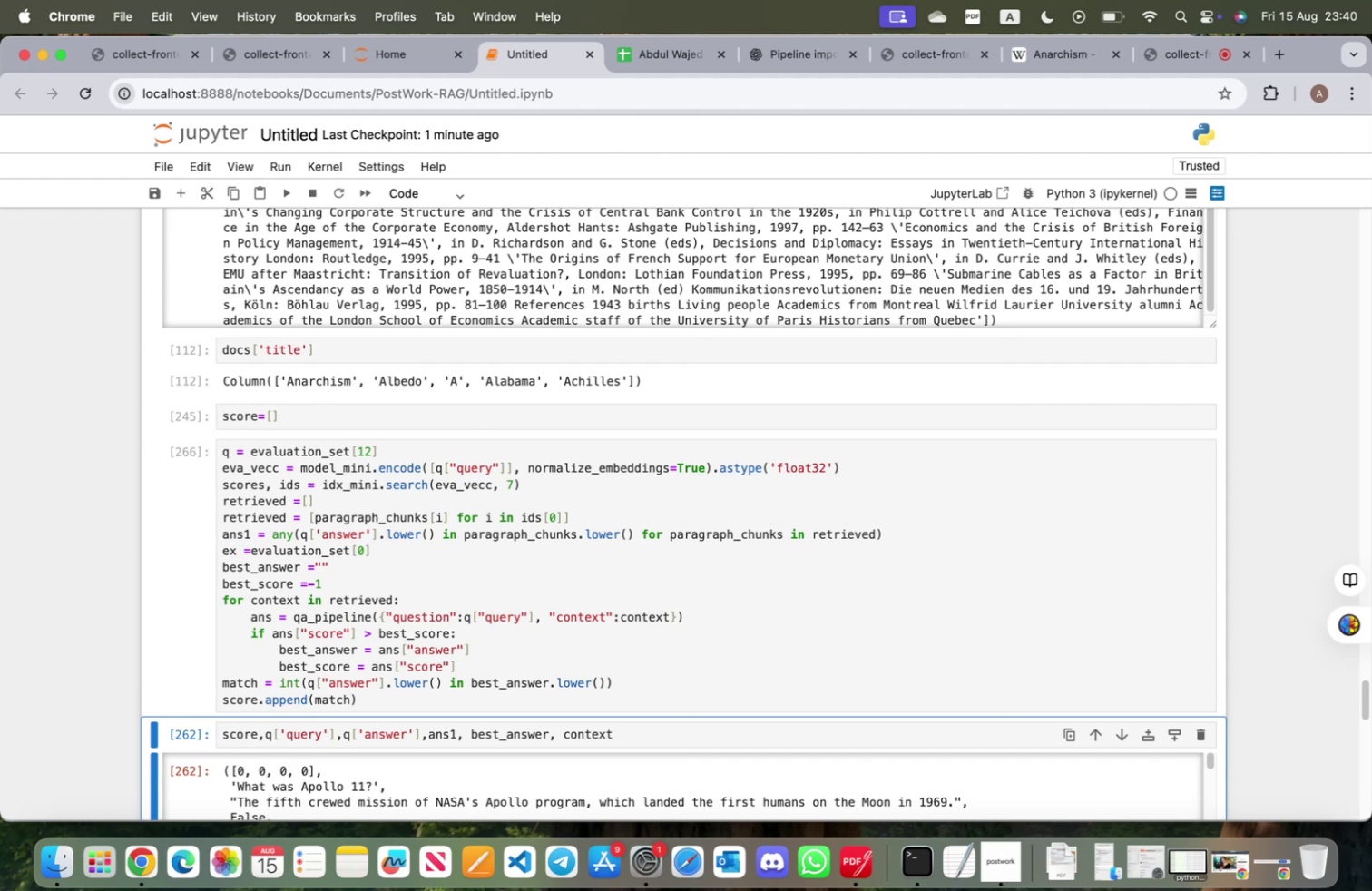 
key(Shift+Enter)
 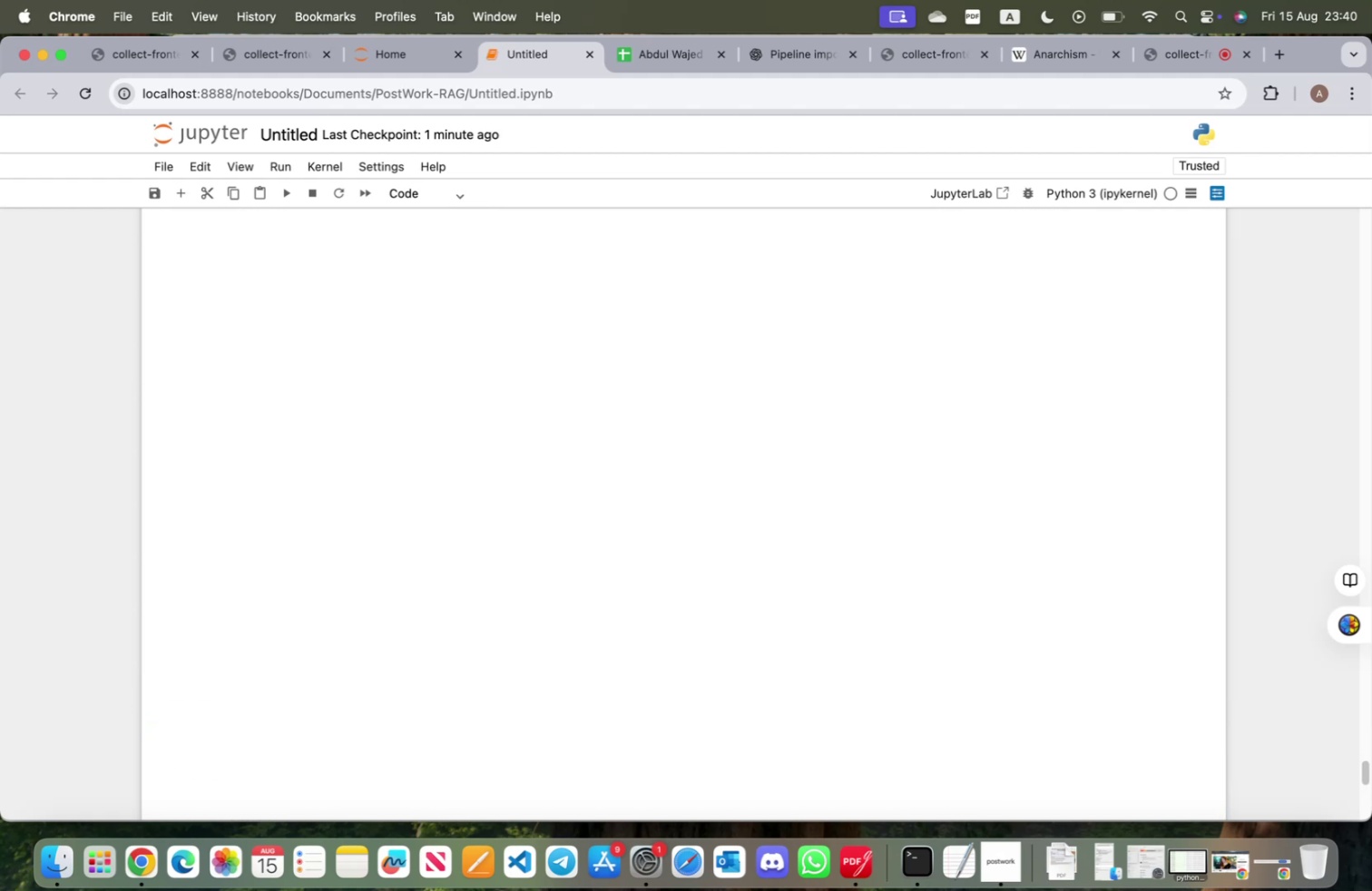 
scroll: coordinate [733, 625], scroll_direction: up, amount: 7.0
 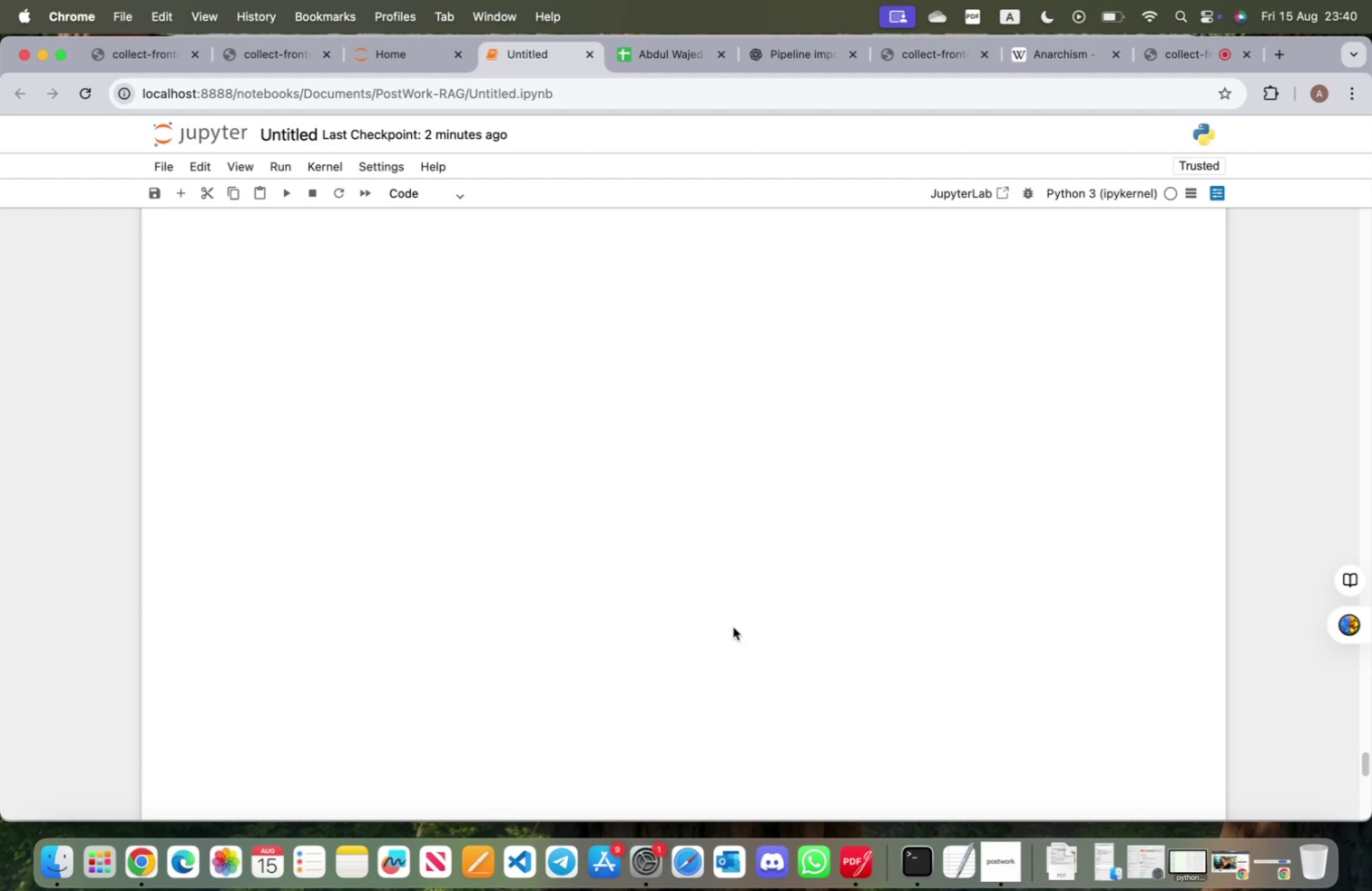 
wait(47.17)
 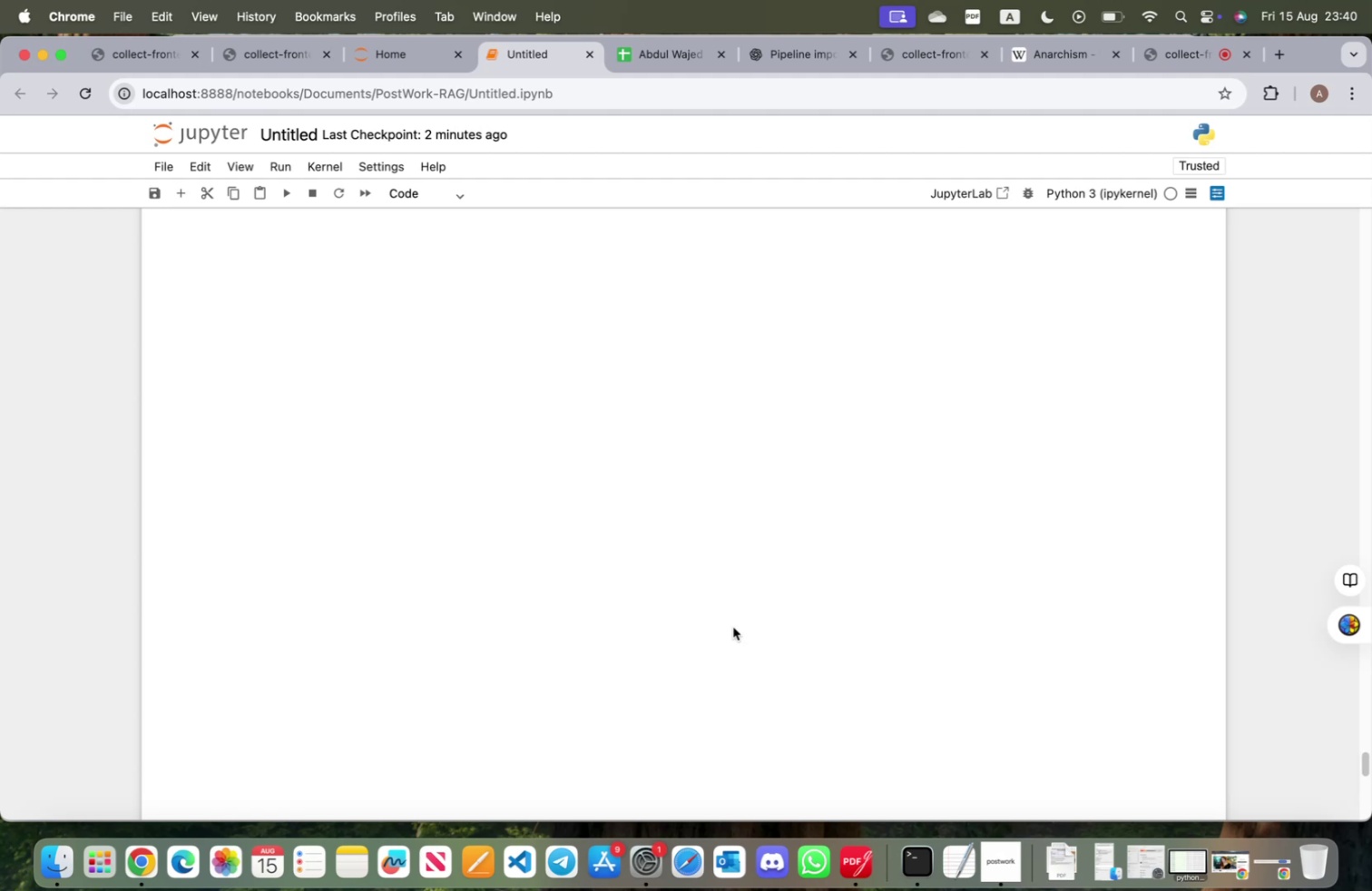 
scroll: coordinate [715, 641], scroll_direction: up, amount: 132.0
 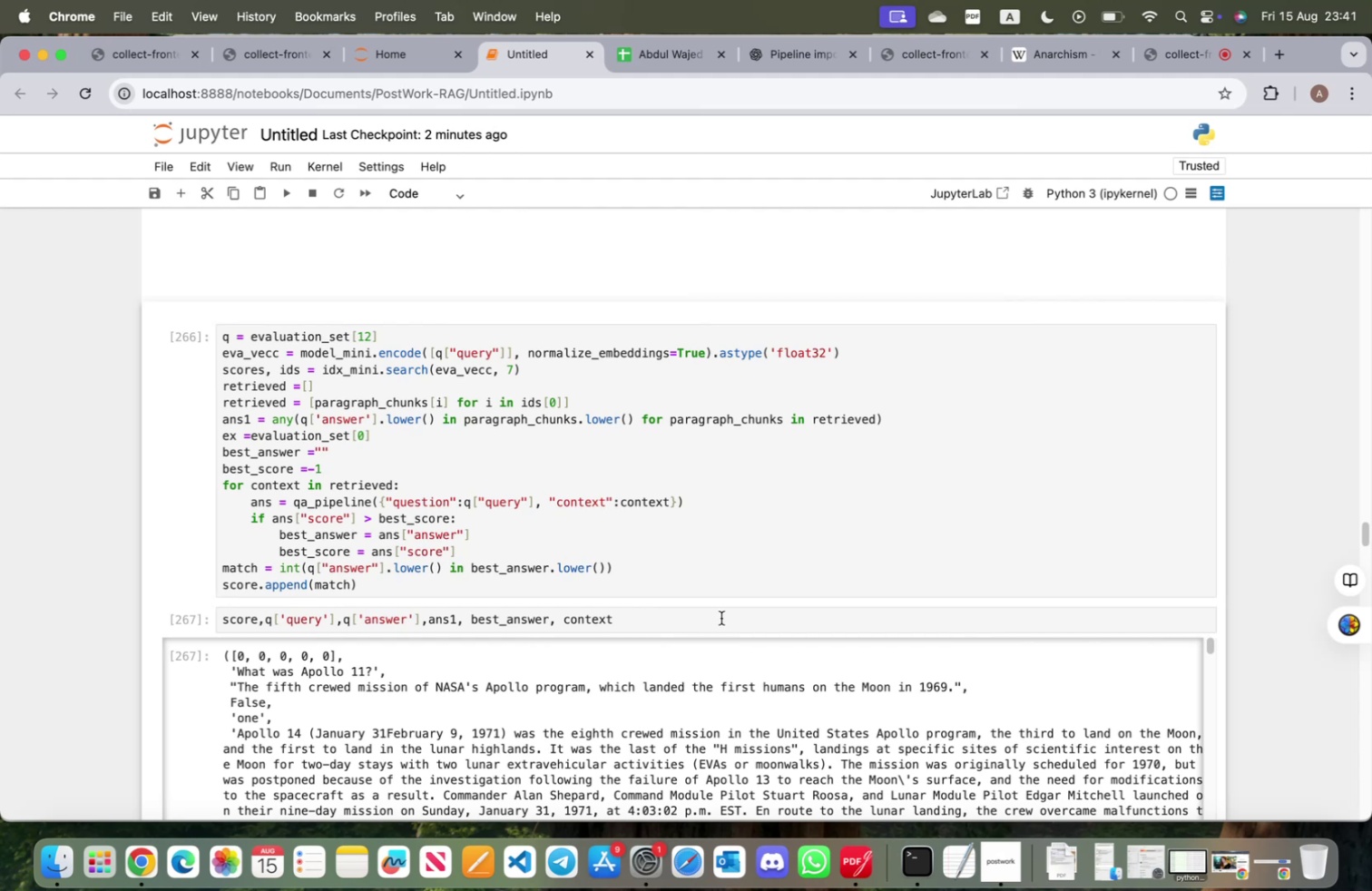 
wait(6.1)
 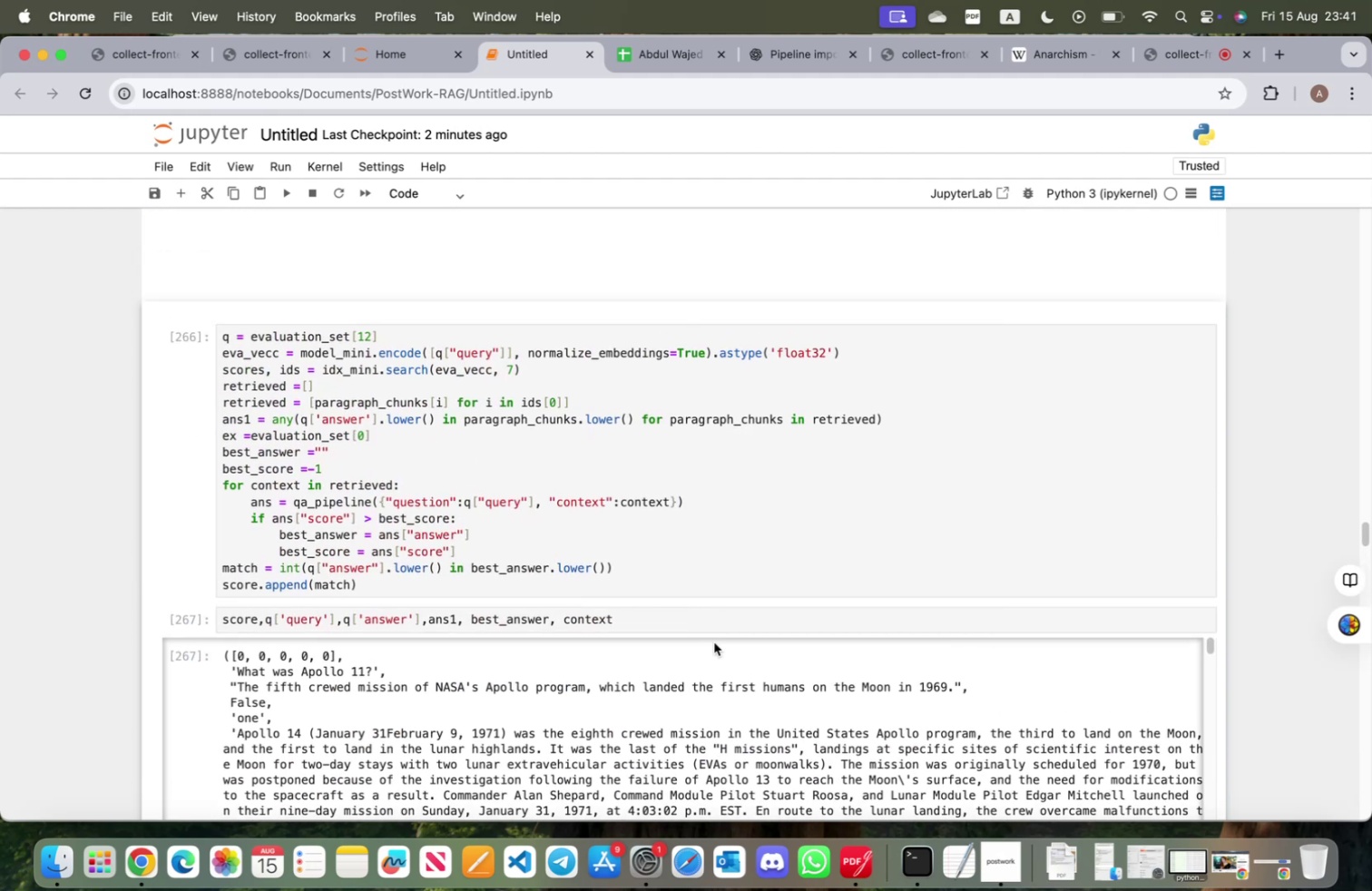 
left_click([716, 613])
 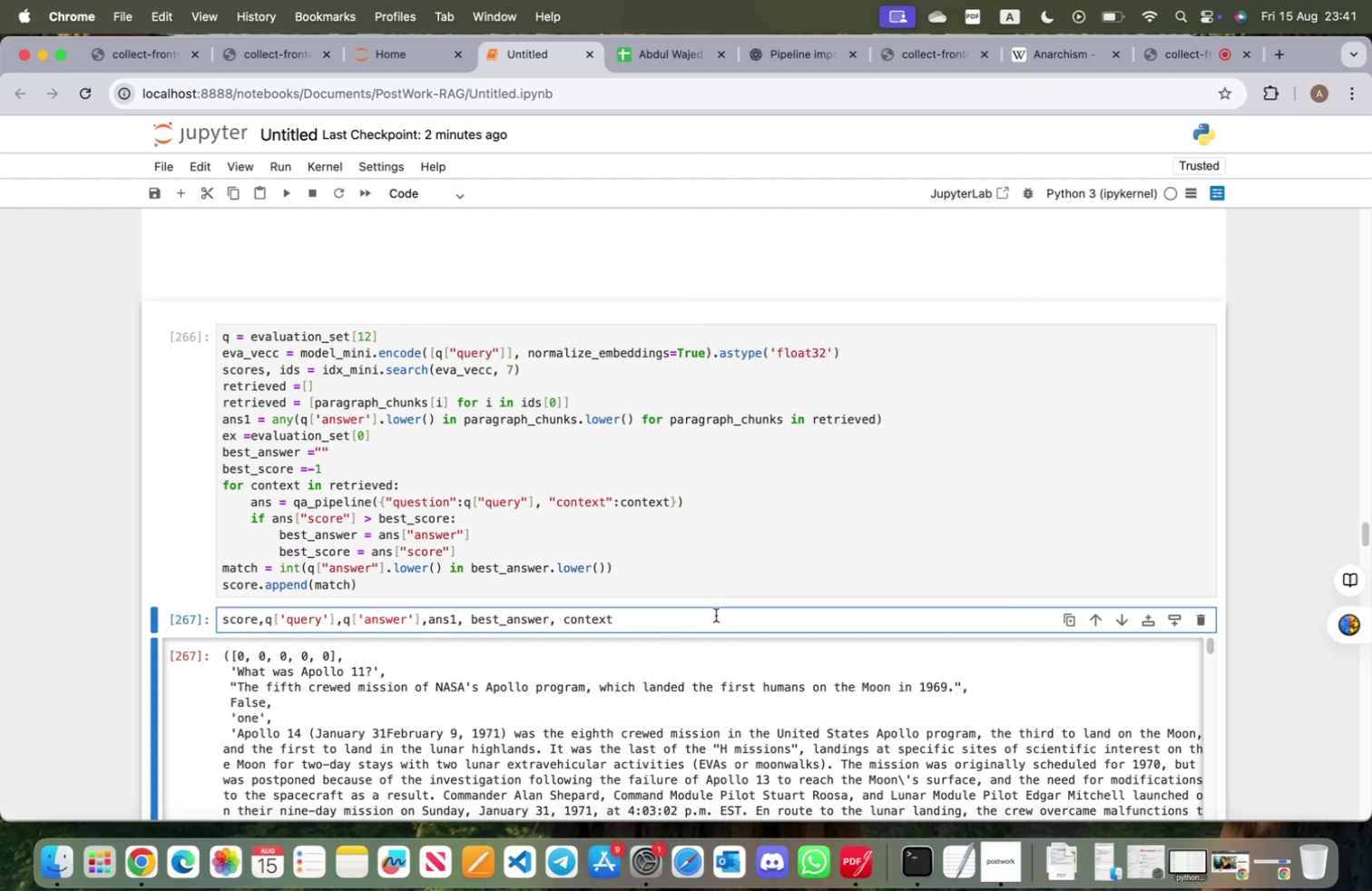 
key(Shift+ShiftRight)
 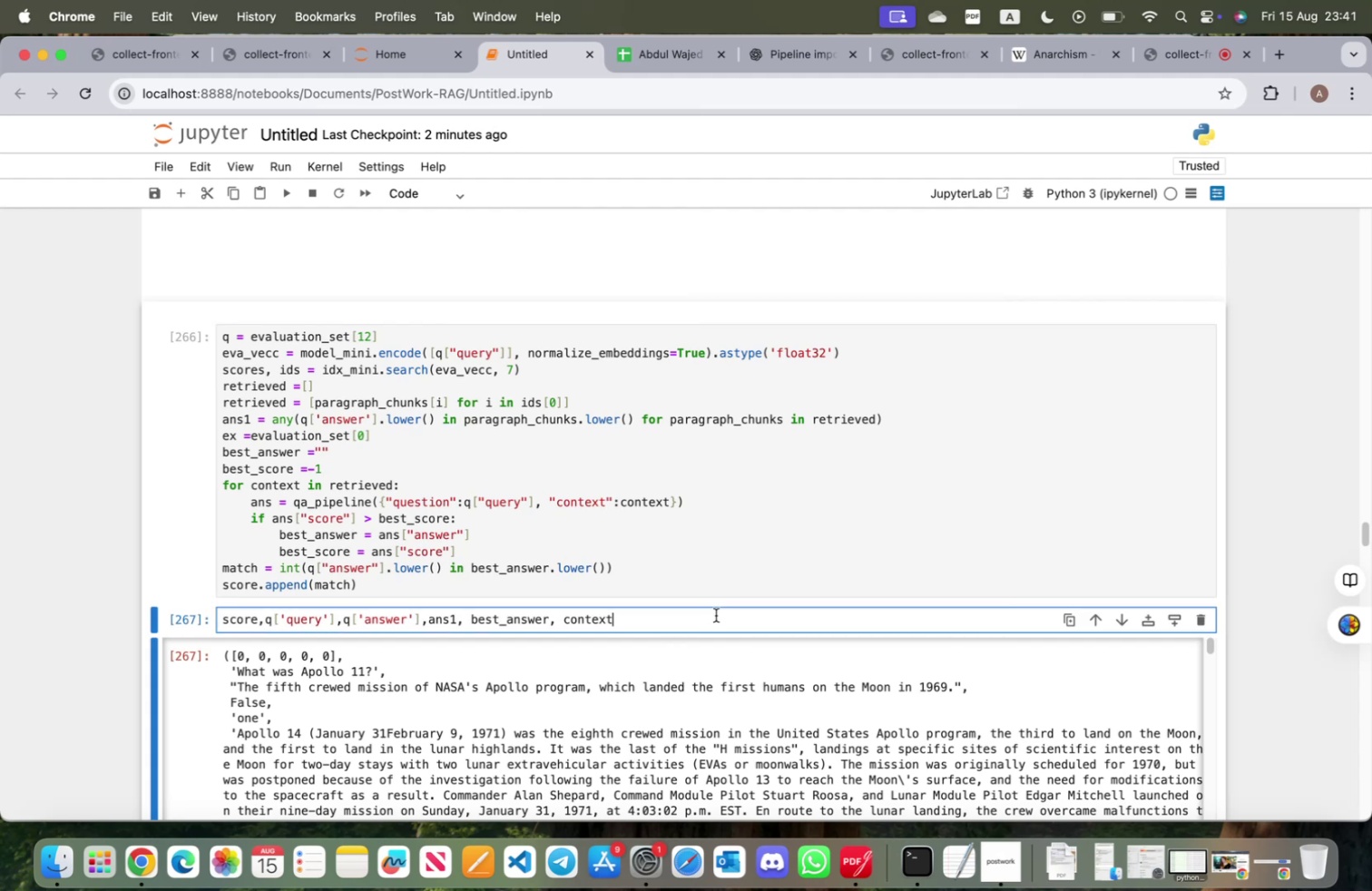 
key(Shift+Enter)
 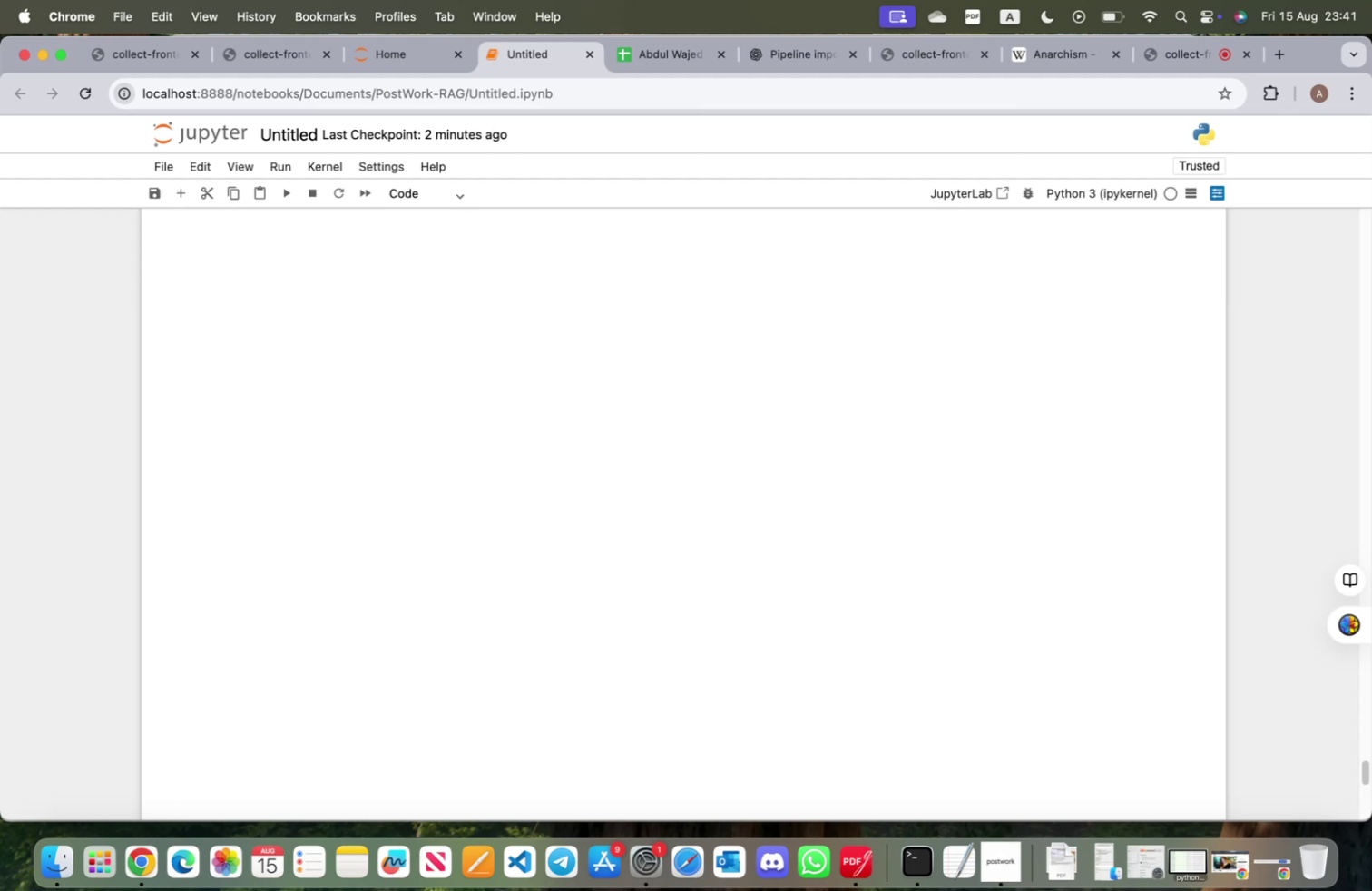 
scroll: coordinate [698, 717], scroll_direction: up, amount: 110.0
 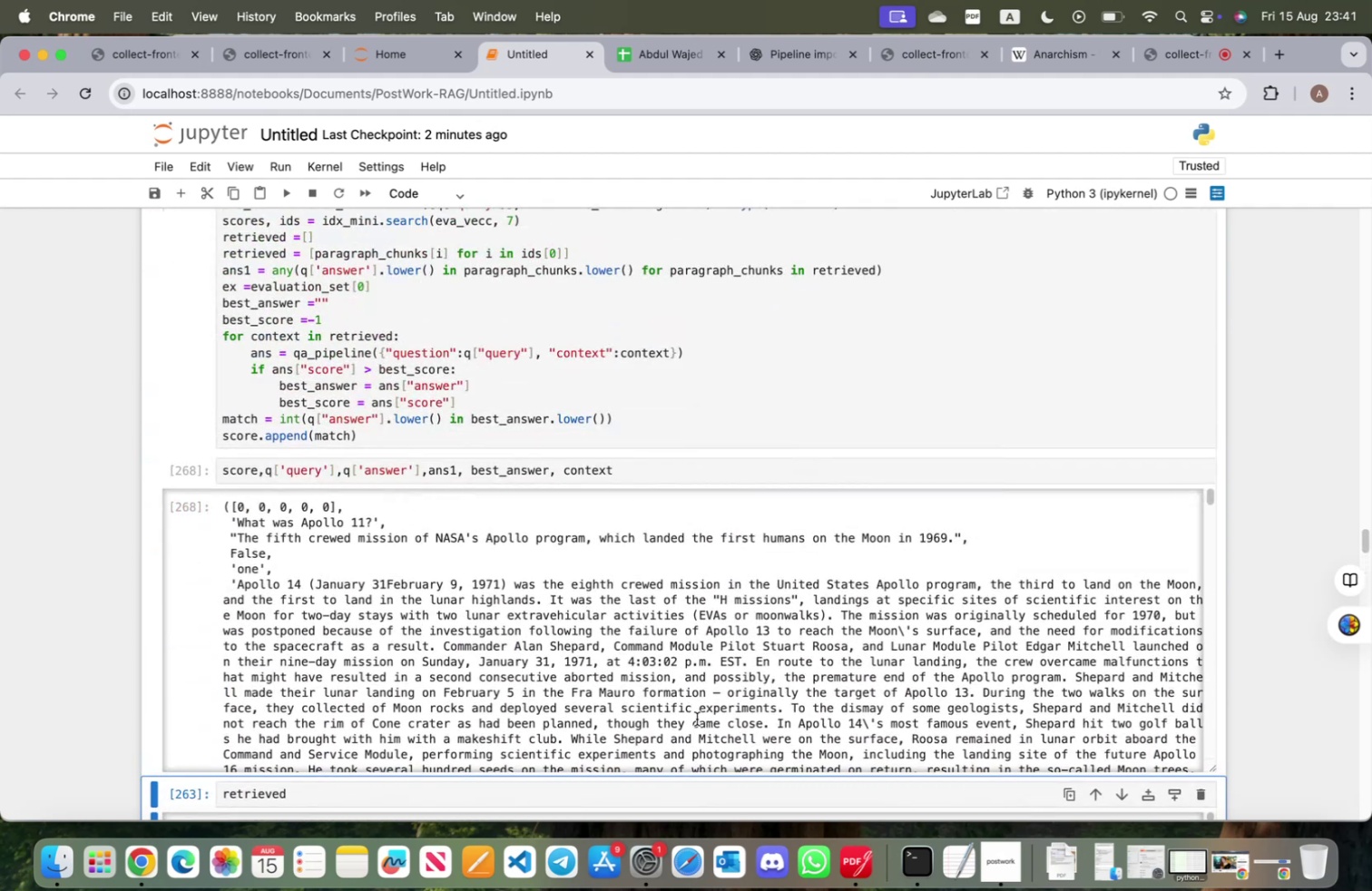 
wait(10.01)
 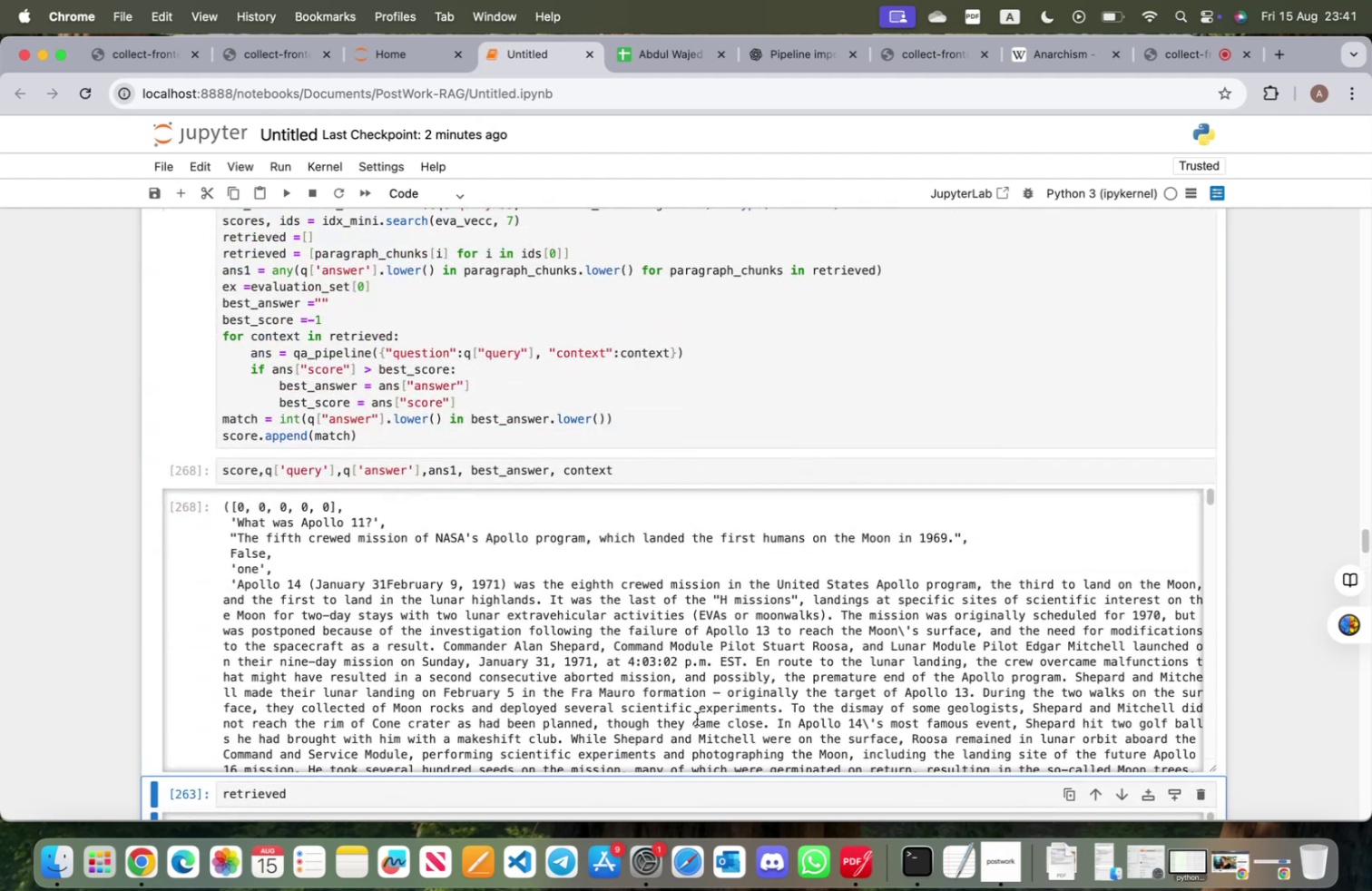 
scroll: coordinate [838, 670], scroll_direction: up, amount: 224.0
 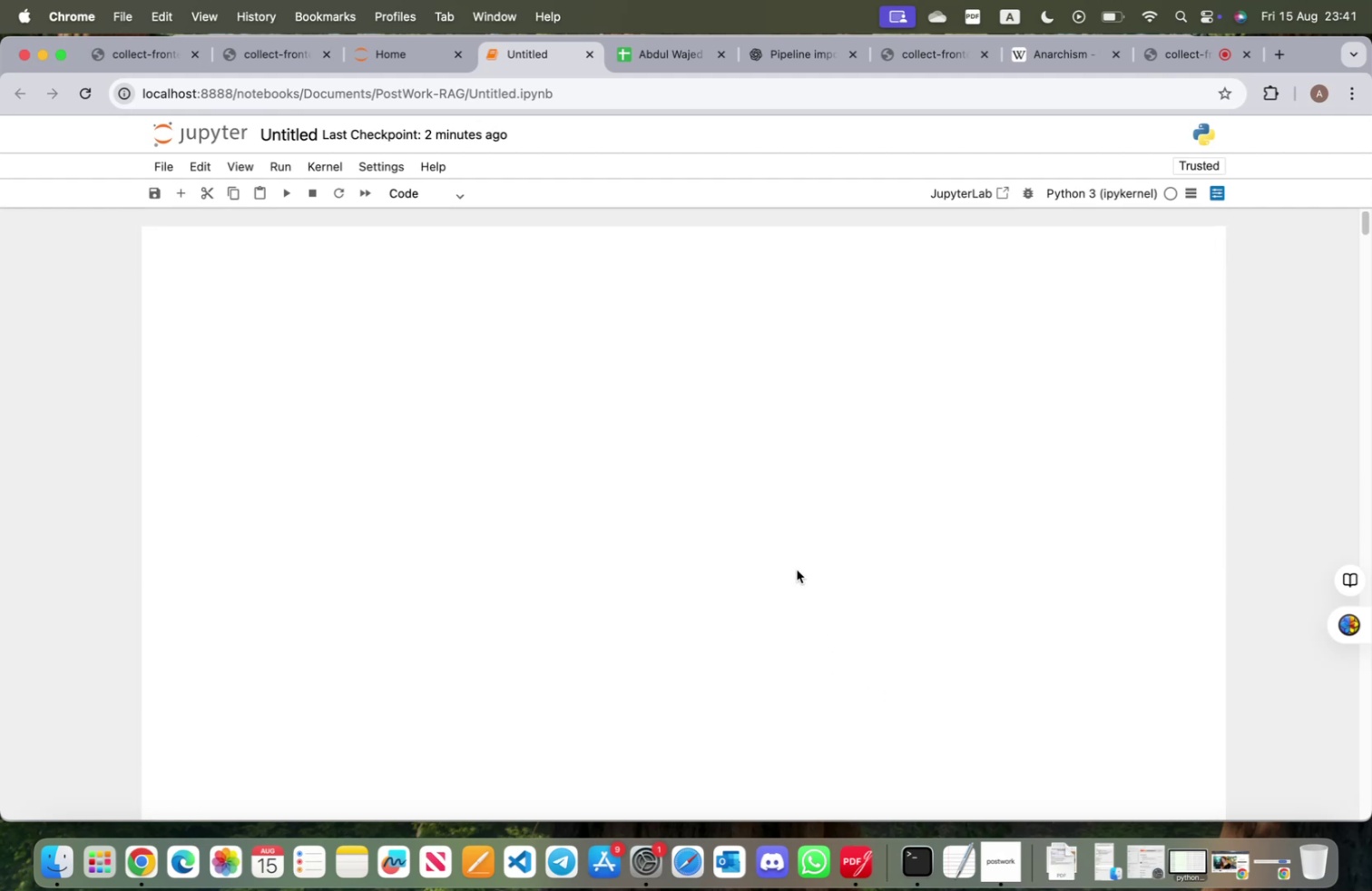 
key(Meta+CommandLeft)
 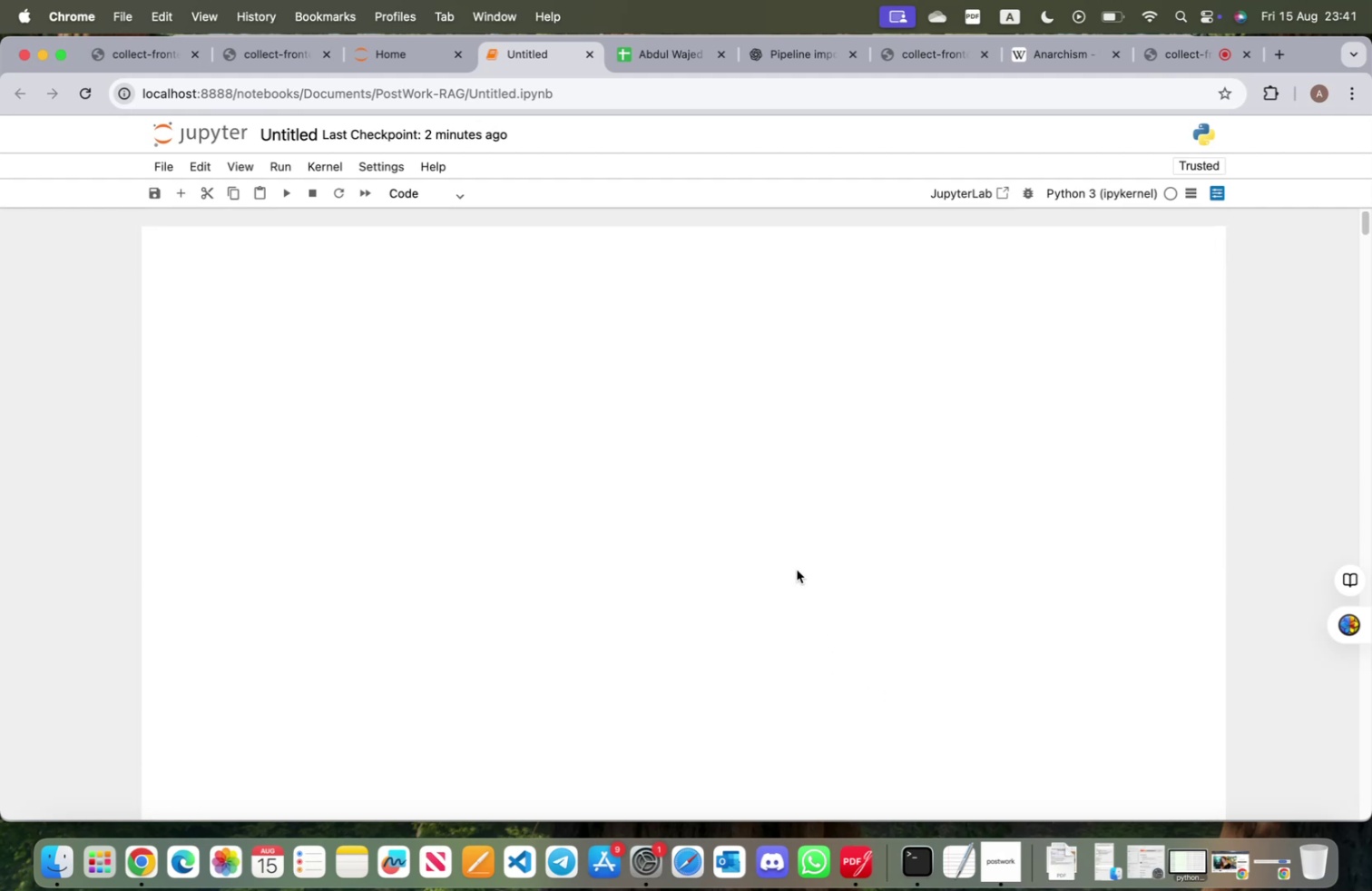 
key(Meta+S)
 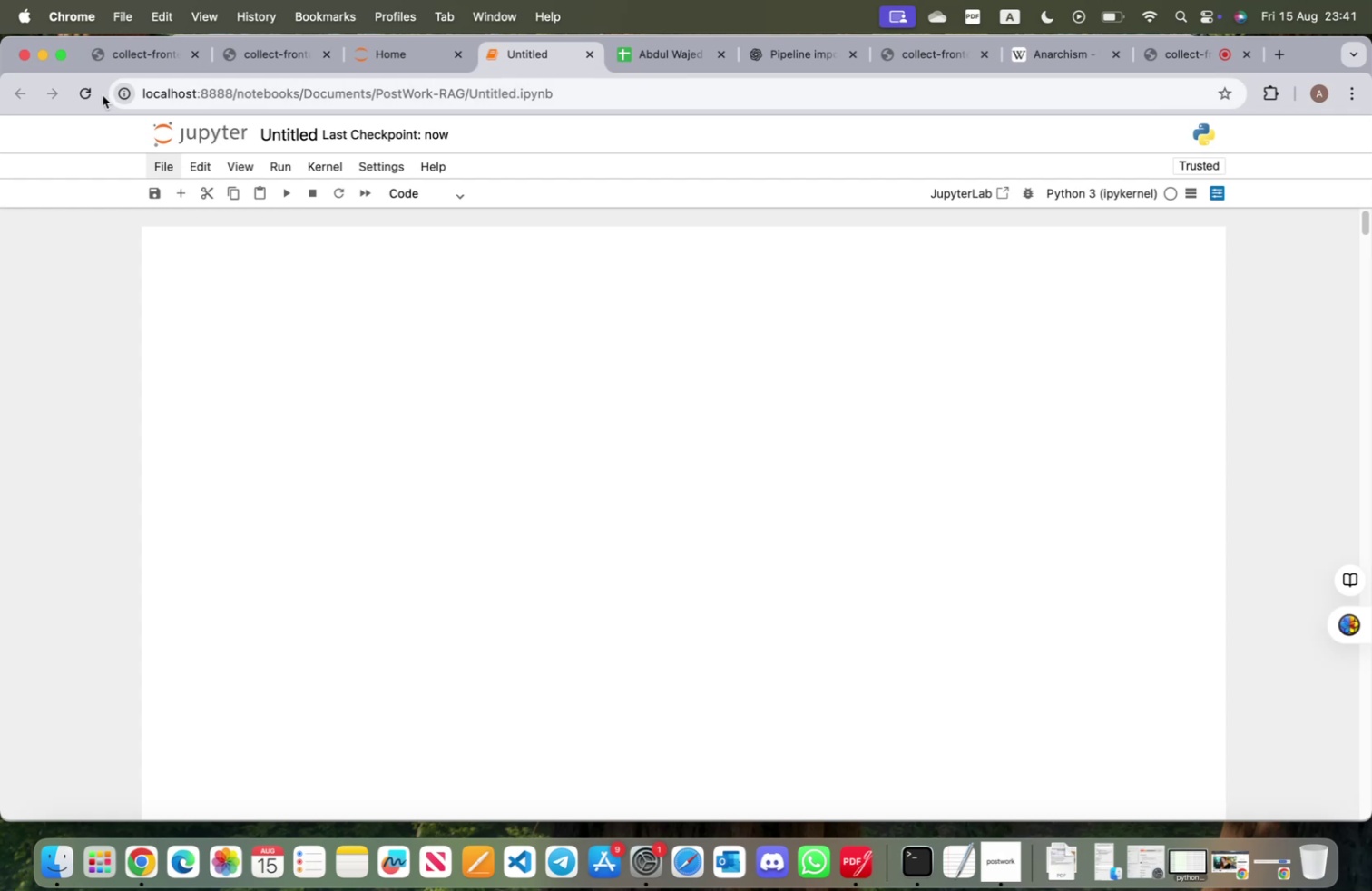 
left_click([92, 95])
 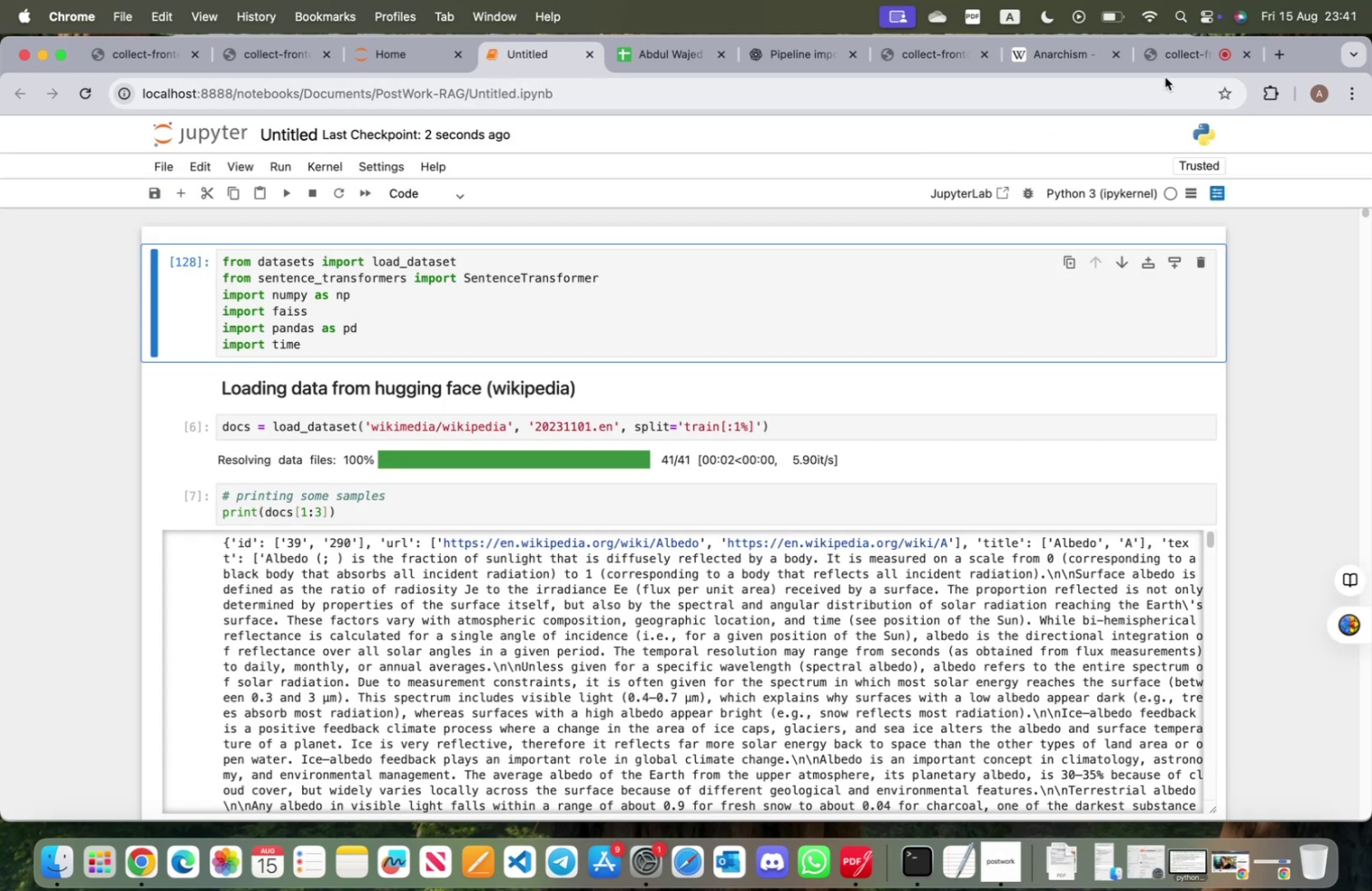 
left_click([1170, 65])
 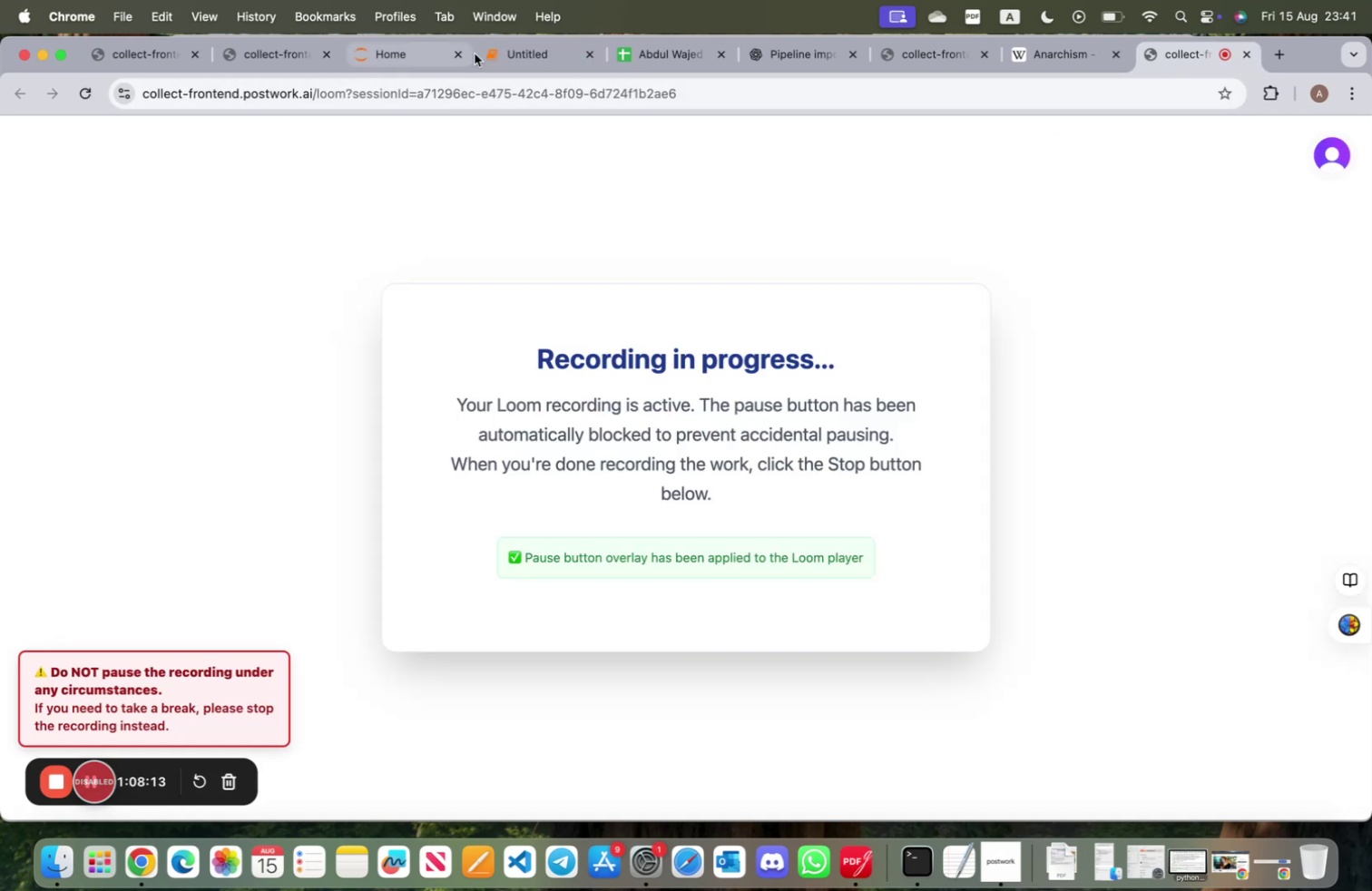 
left_click([505, 50])
 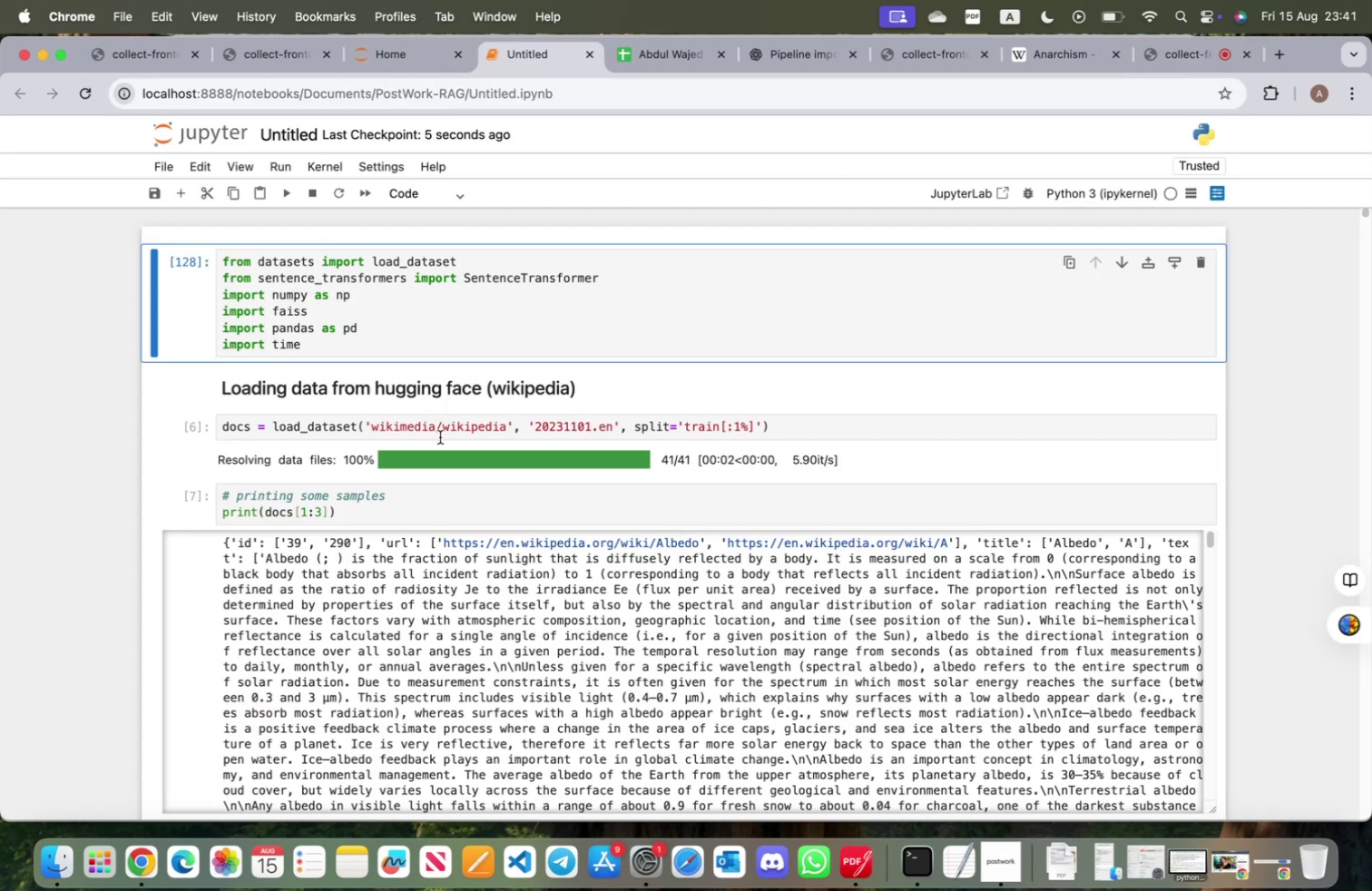 
scroll: coordinate [466, 612], scroll_direction: down, amount: 76.0
 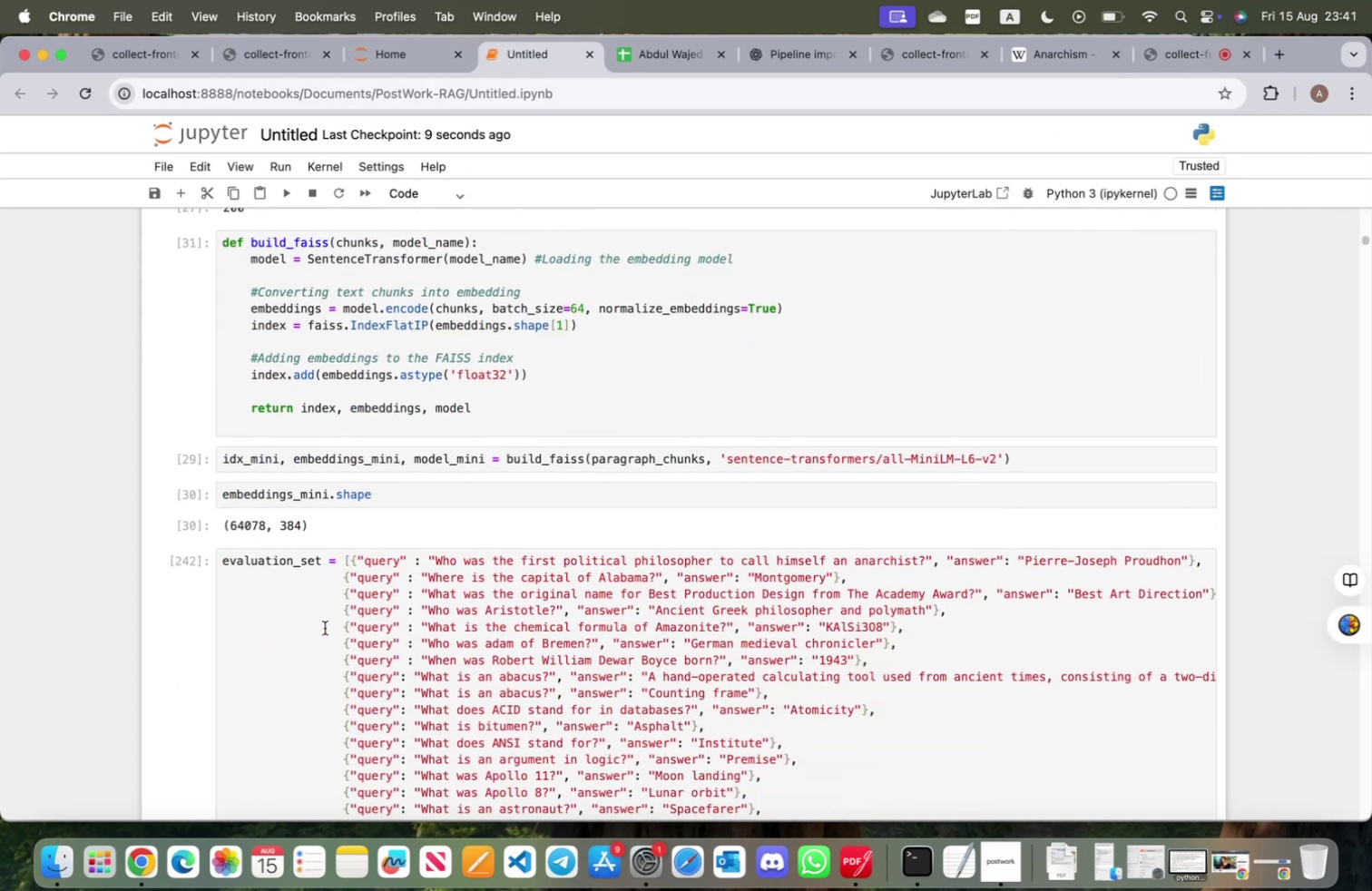 
left_click([316, 628])
 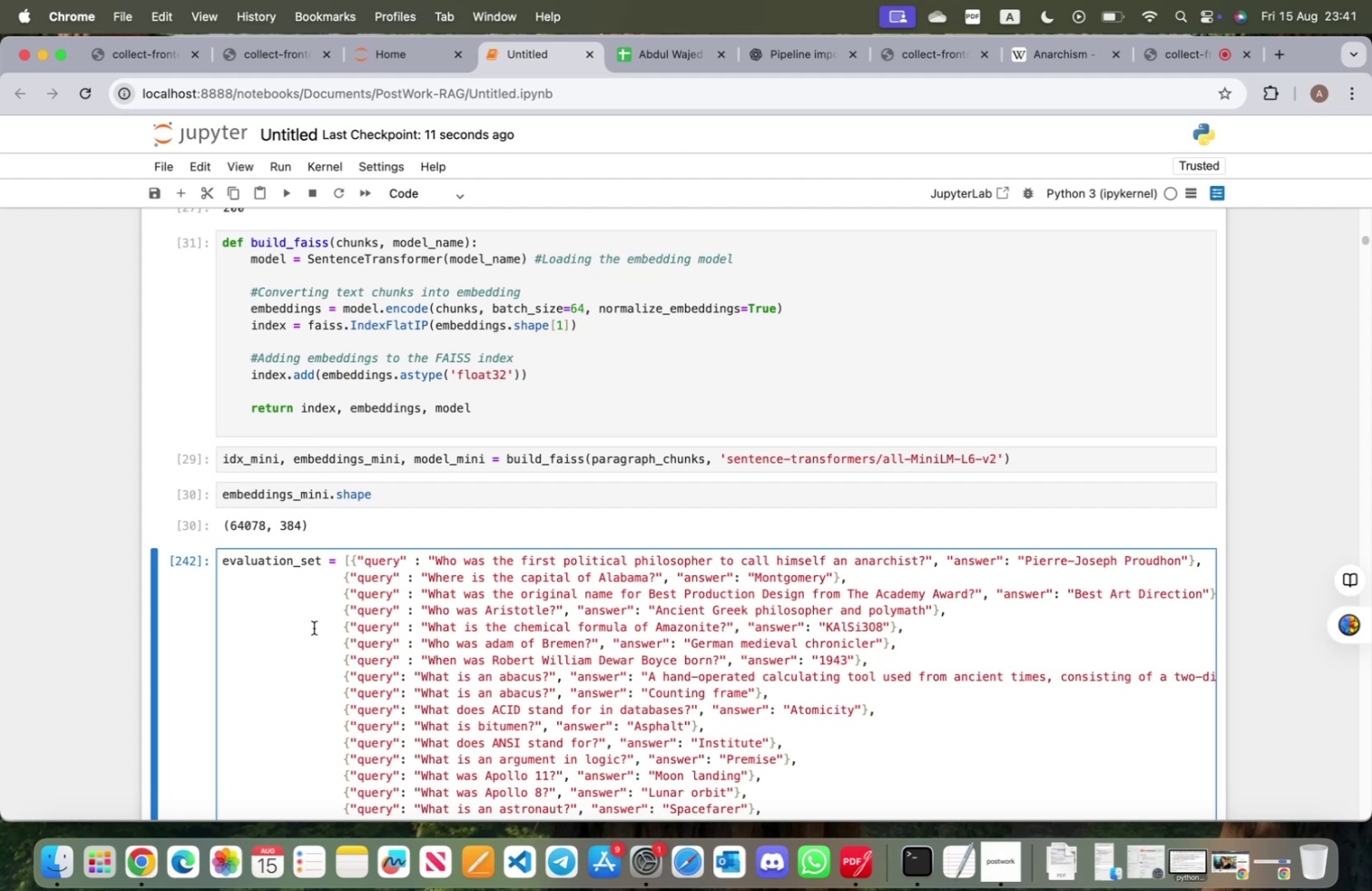 
key(Shift+ShiftRight)
 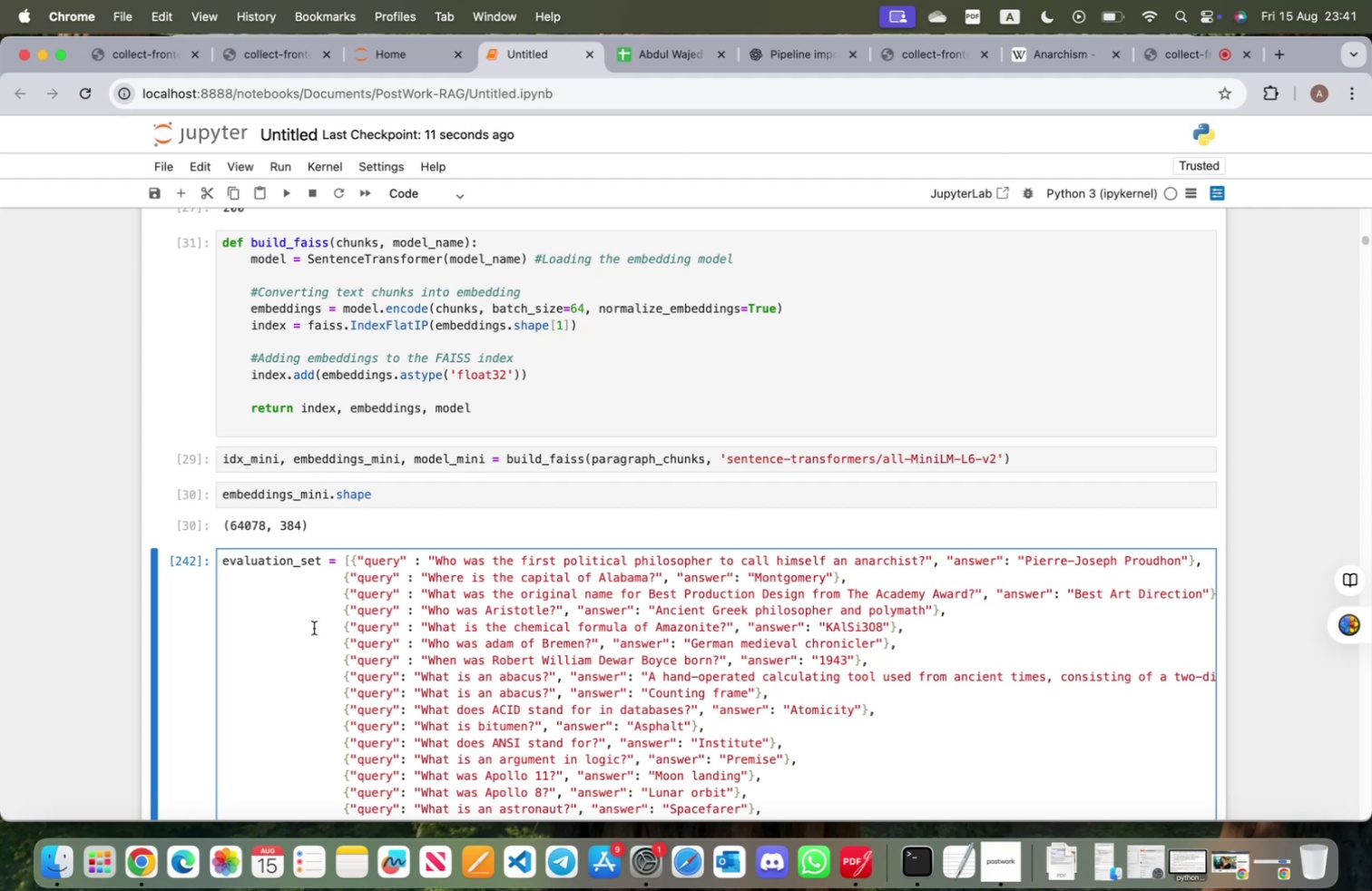 
key(Shift+Enter)
 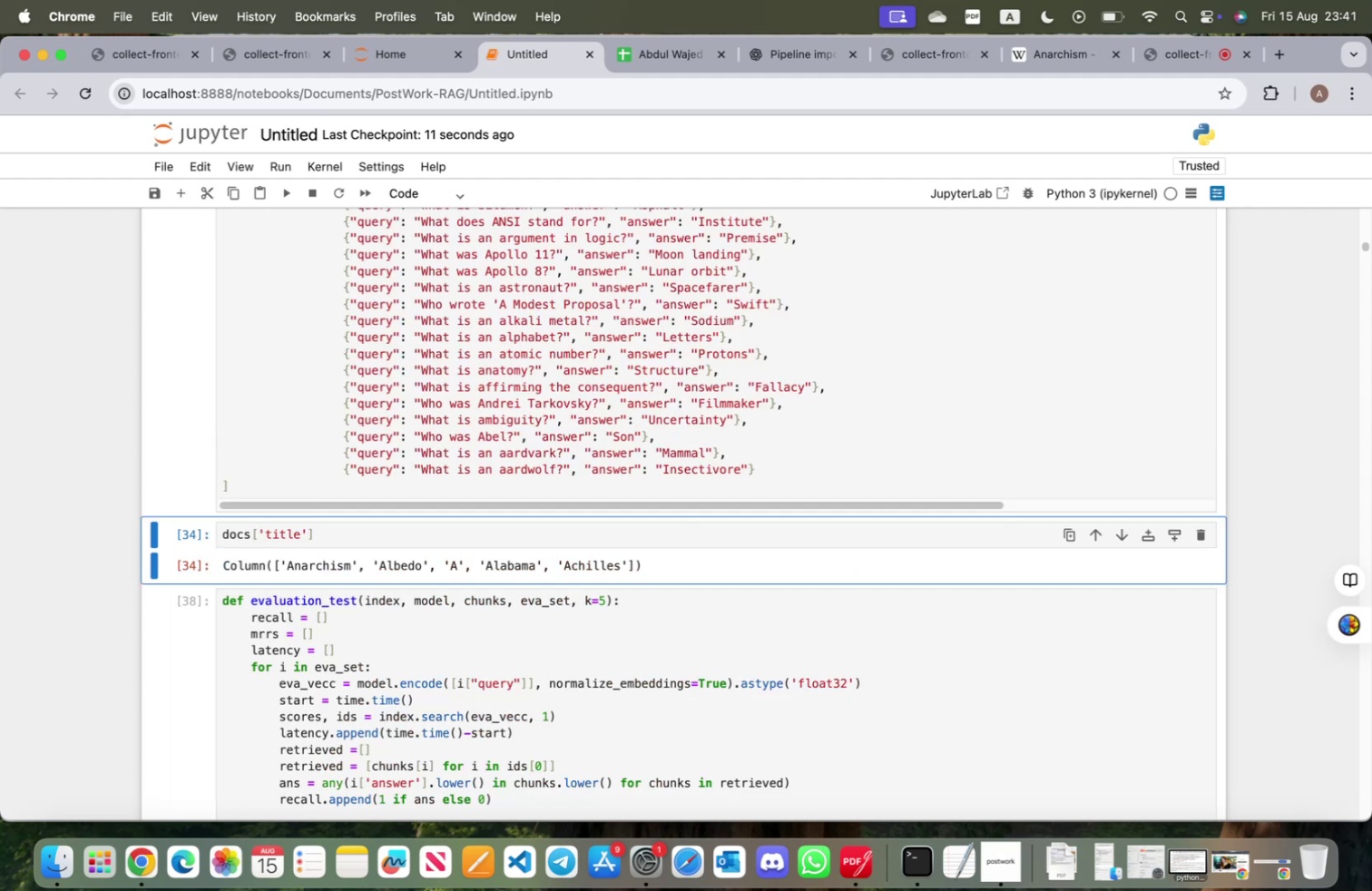 
scroll: coordinate [324, 644], scroll_direction: up, amount: 11.0
 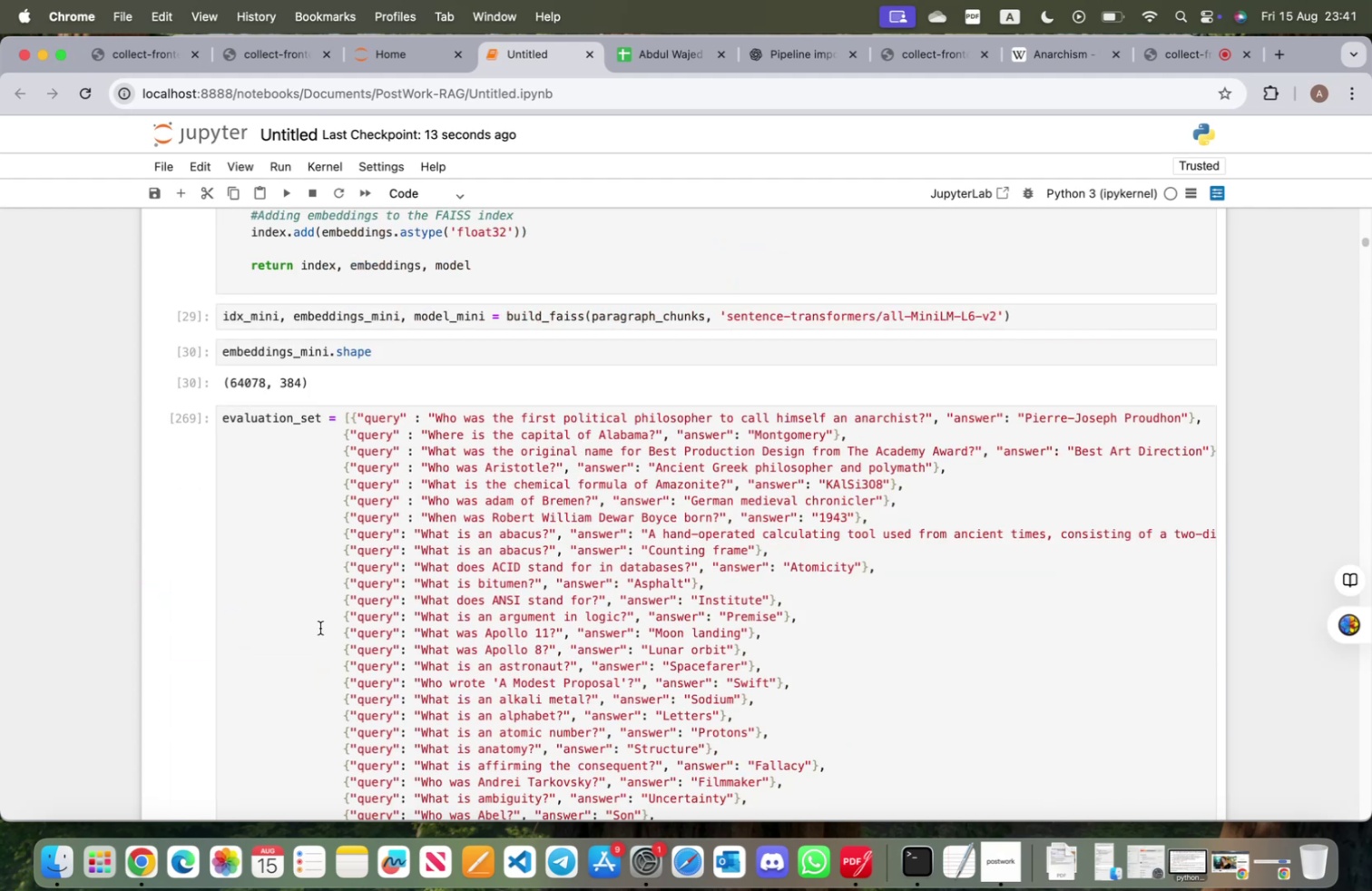 
scroll: coordinate [306, 667], scroll_direction: down, amount: 108.0
 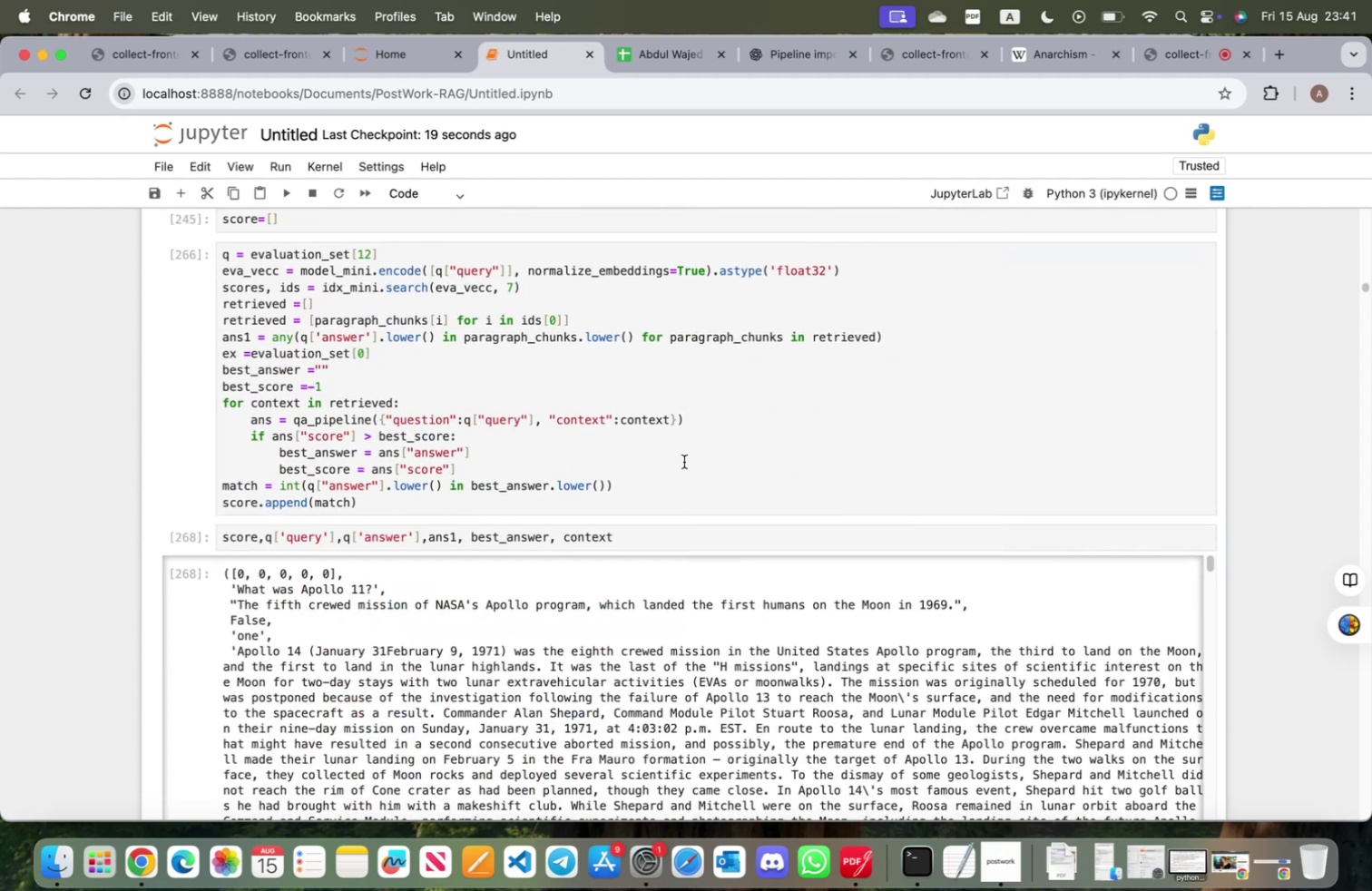 
left_click([800, 439])
 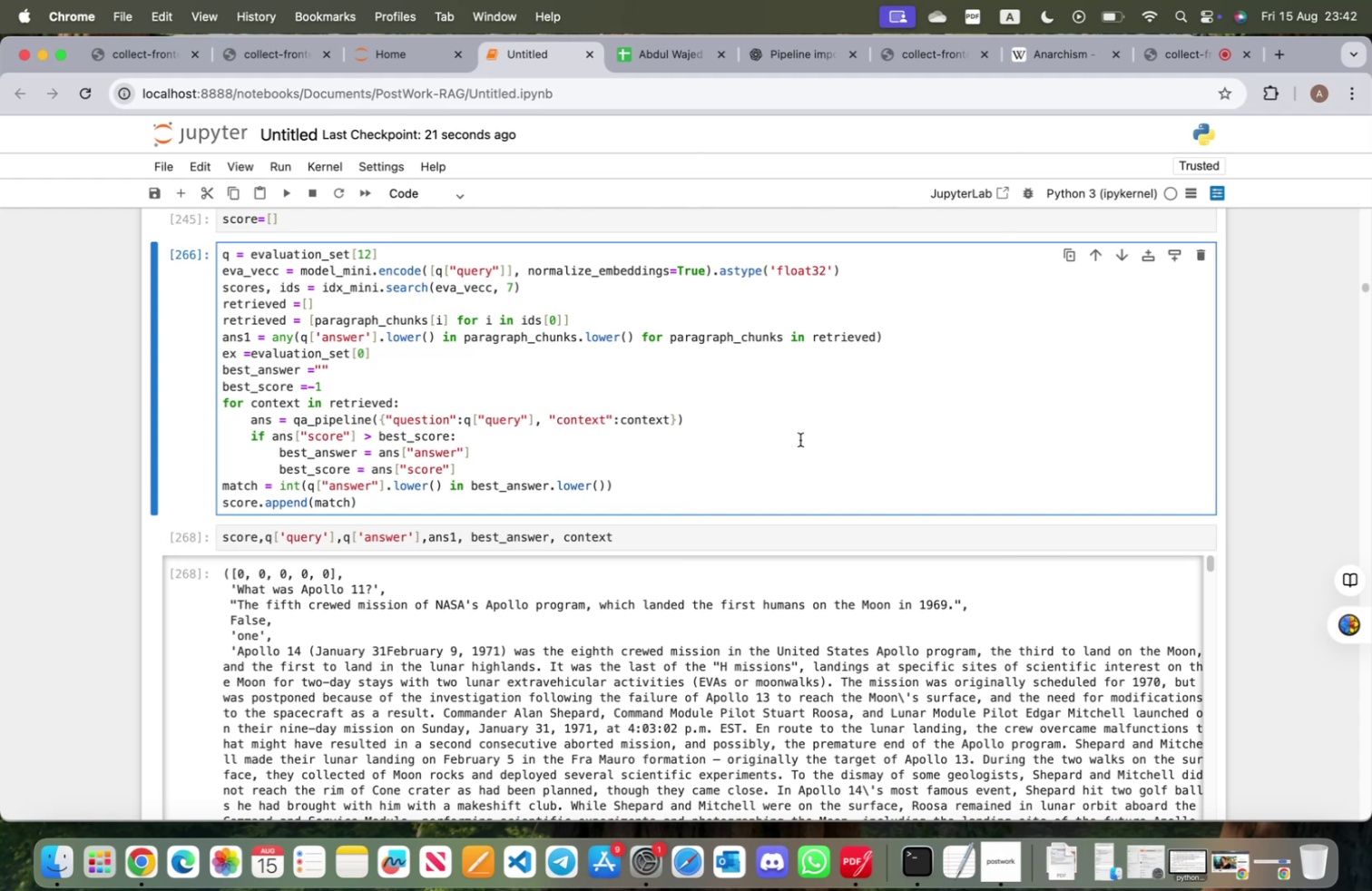 
key(Shift+ShiftRight)
 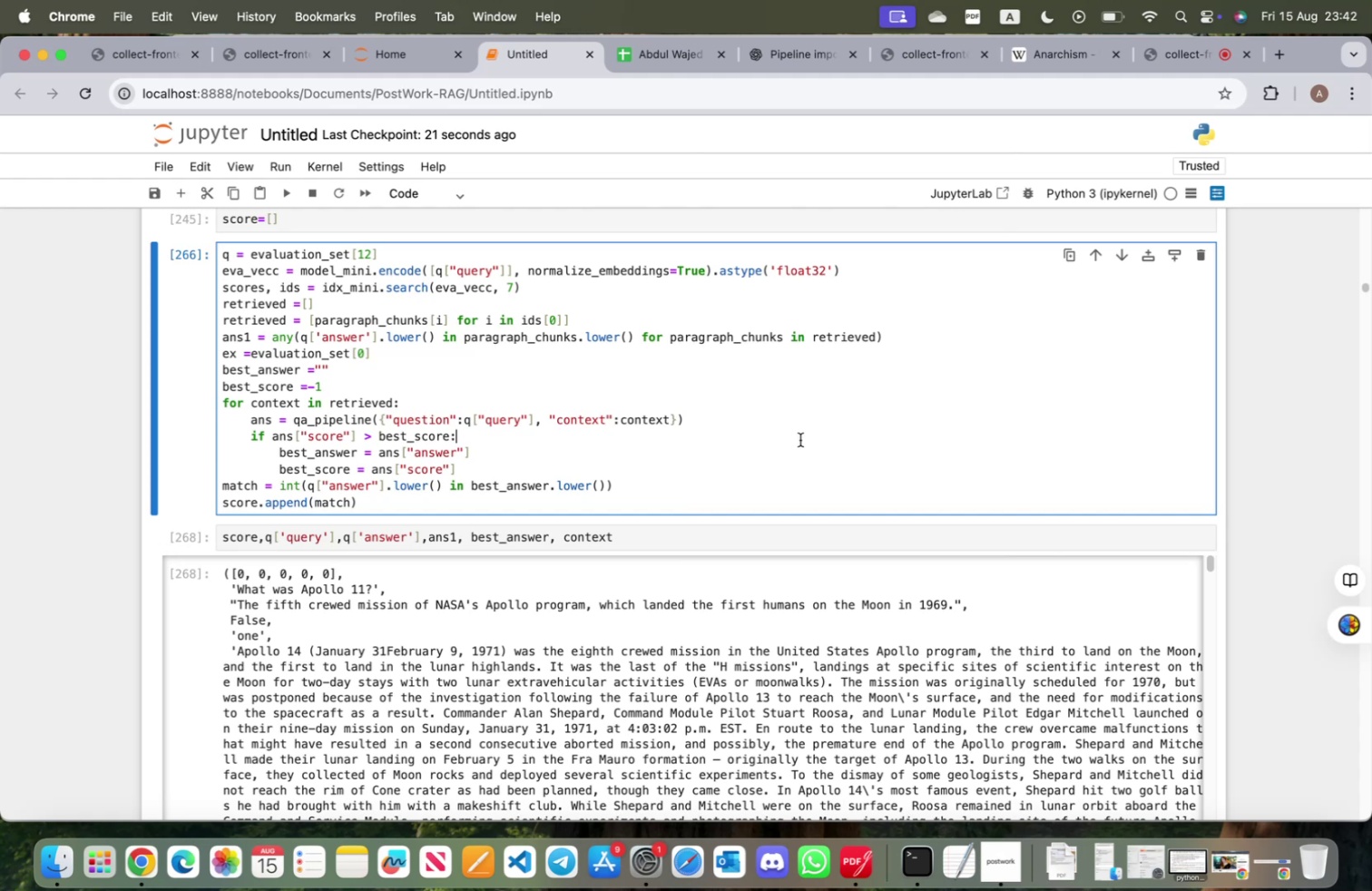 
key(Shift+Enter)
 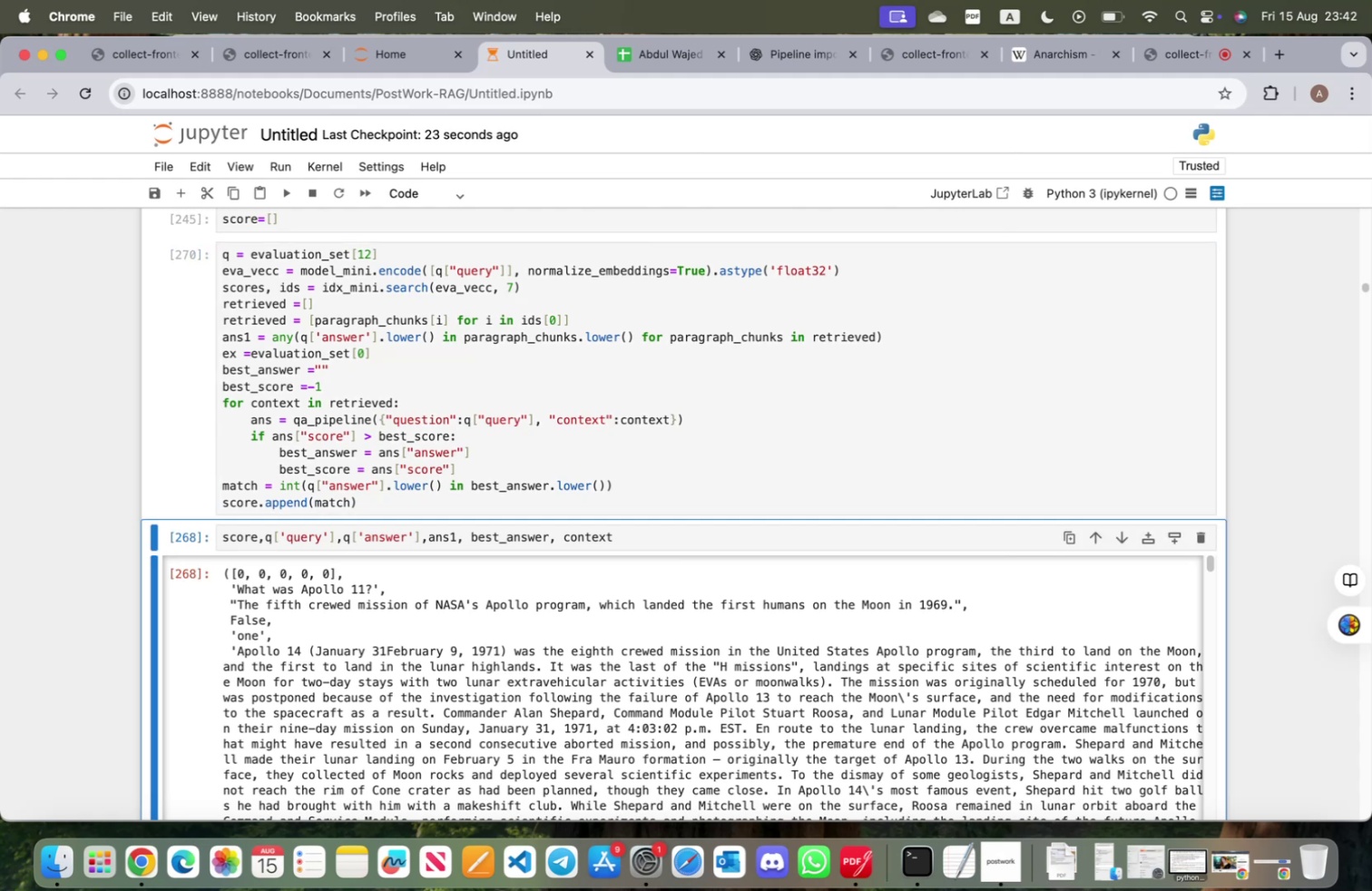 
key(Shift+ShiftRight)
 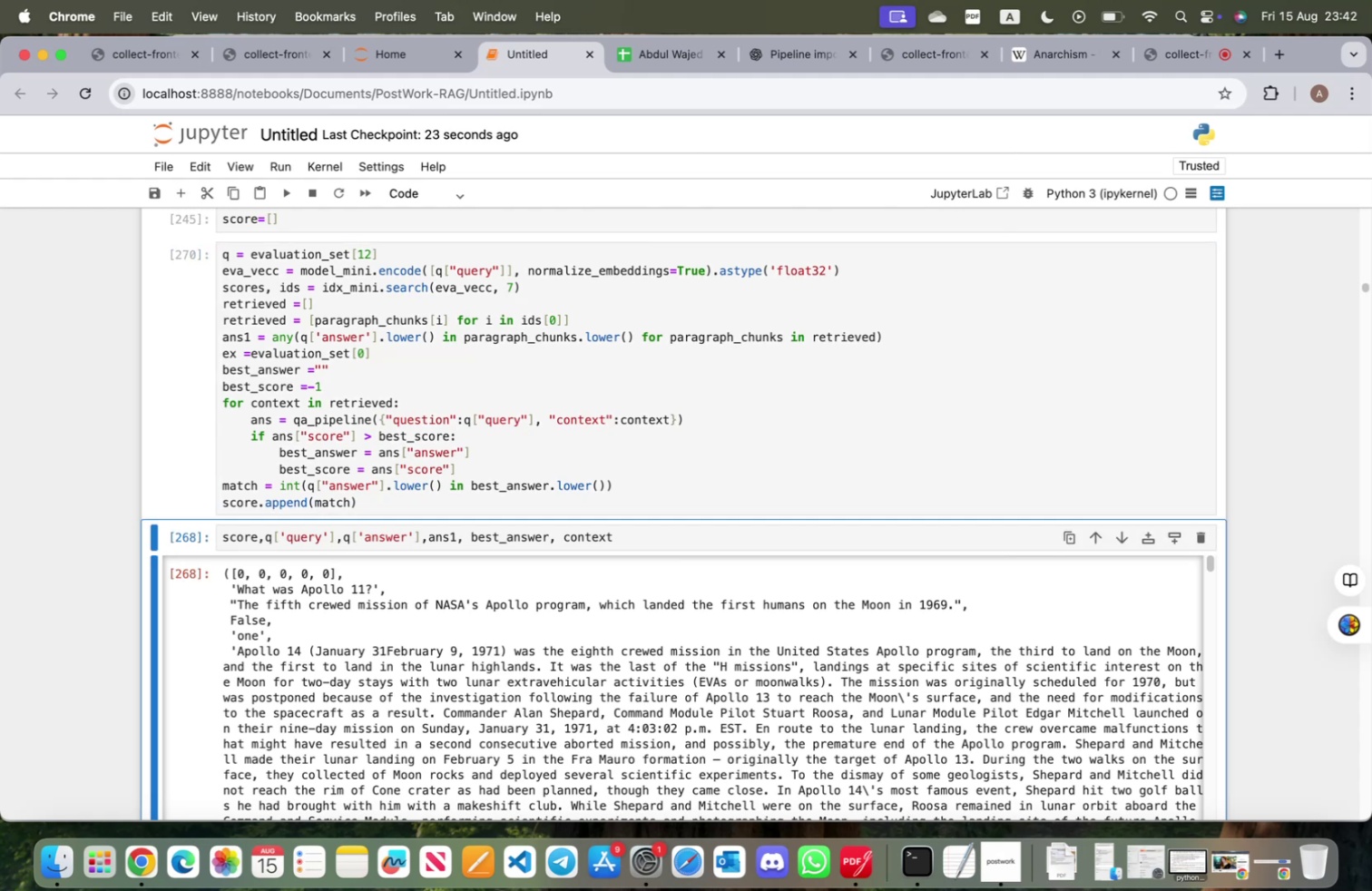 
key(Shift+Enter)
 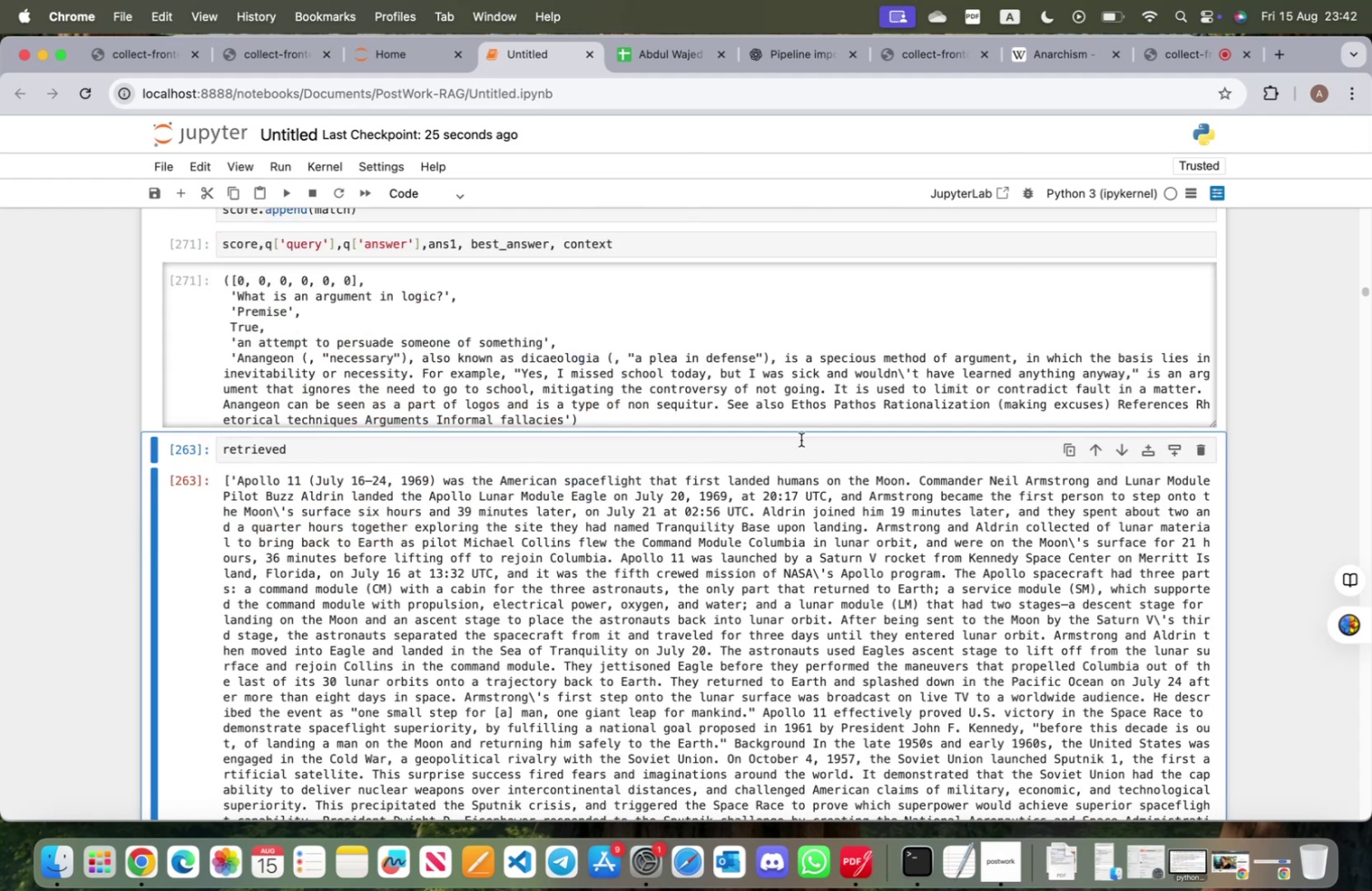 
scroll: coordinate [365, 544], scroll_direction: up, amount: 6.0
 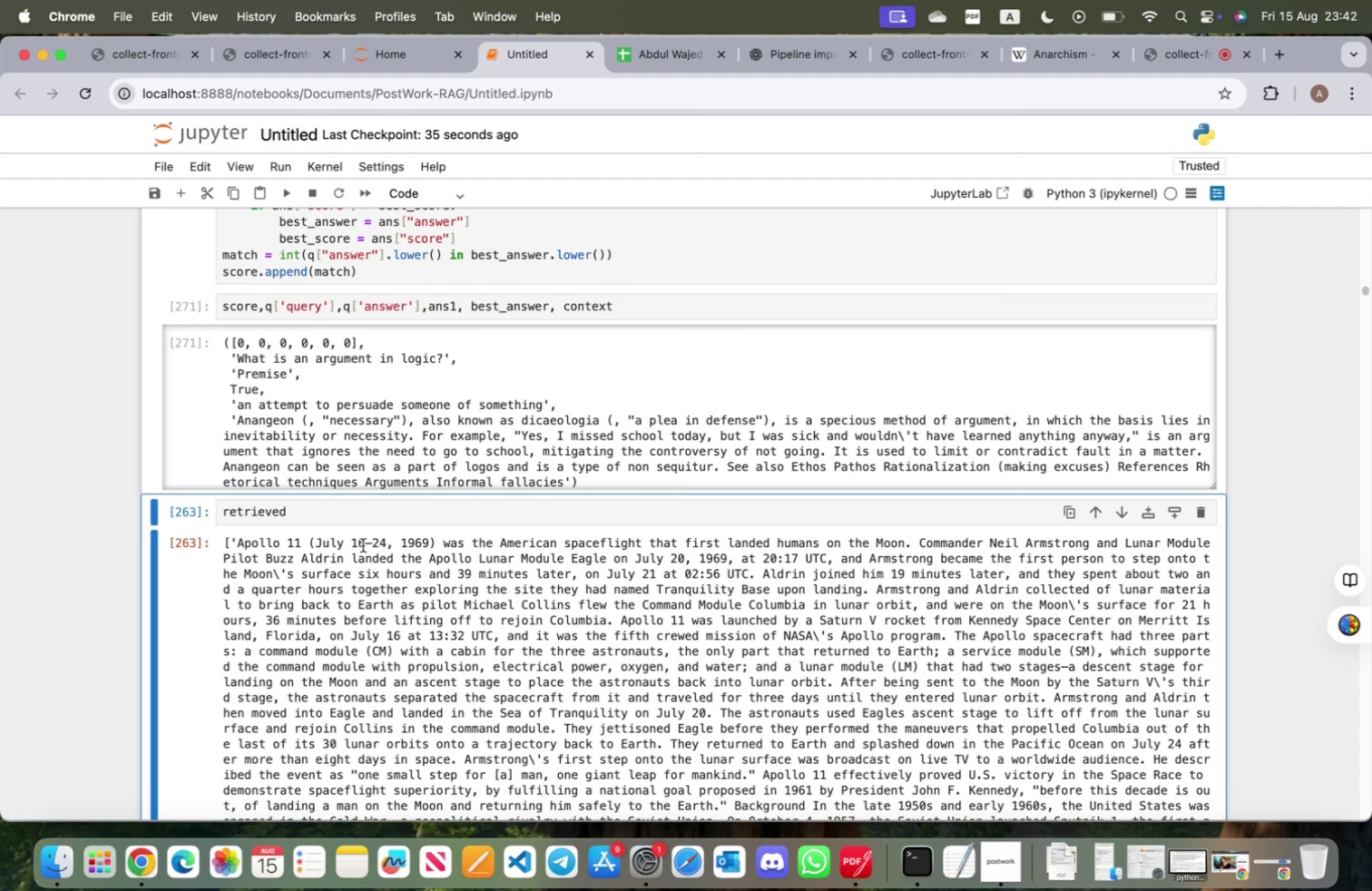 
wait(11.32)
 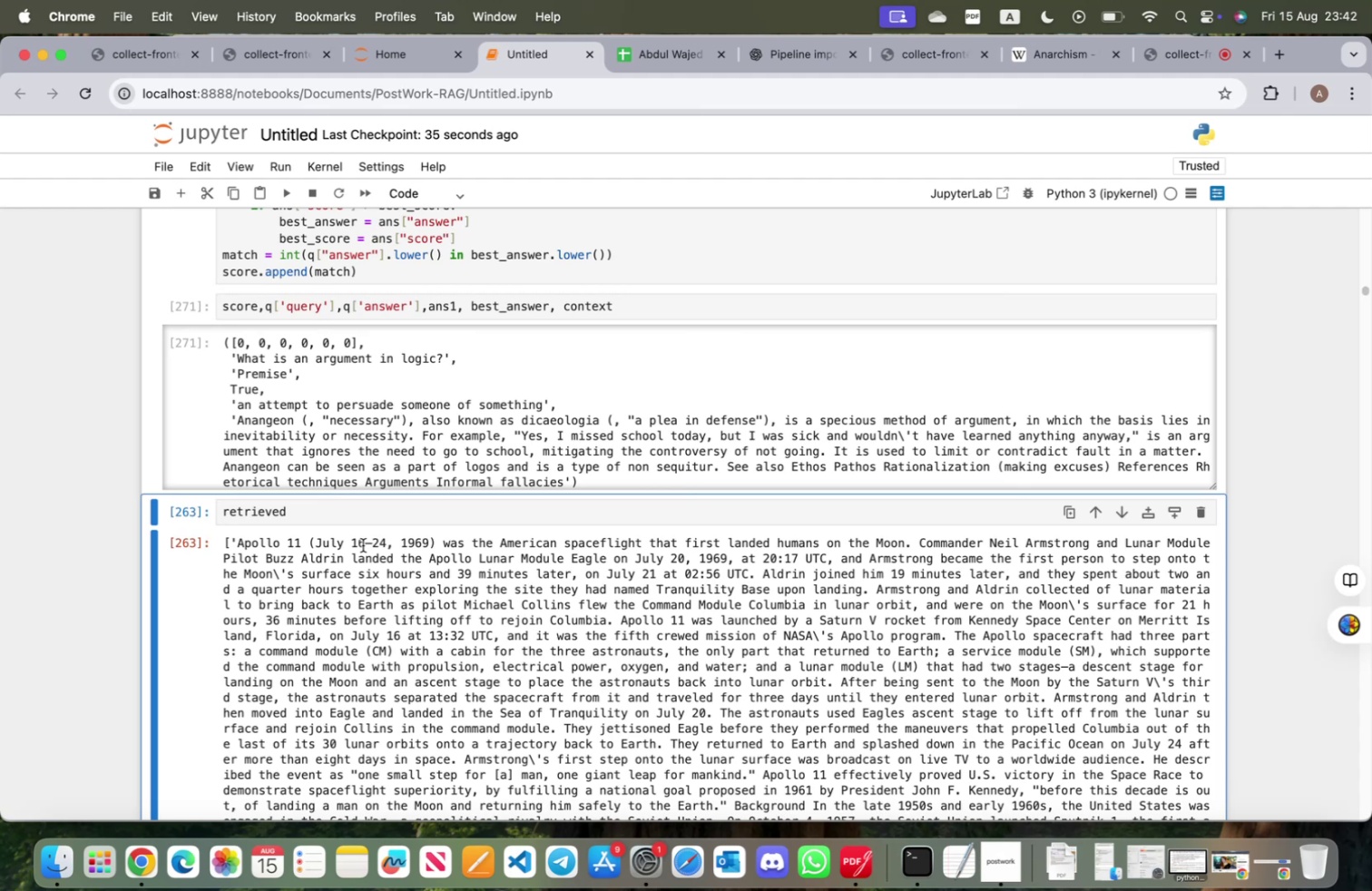 
scroll: coordinate [363, 544], scroll_direction: up, amount: 4.0
 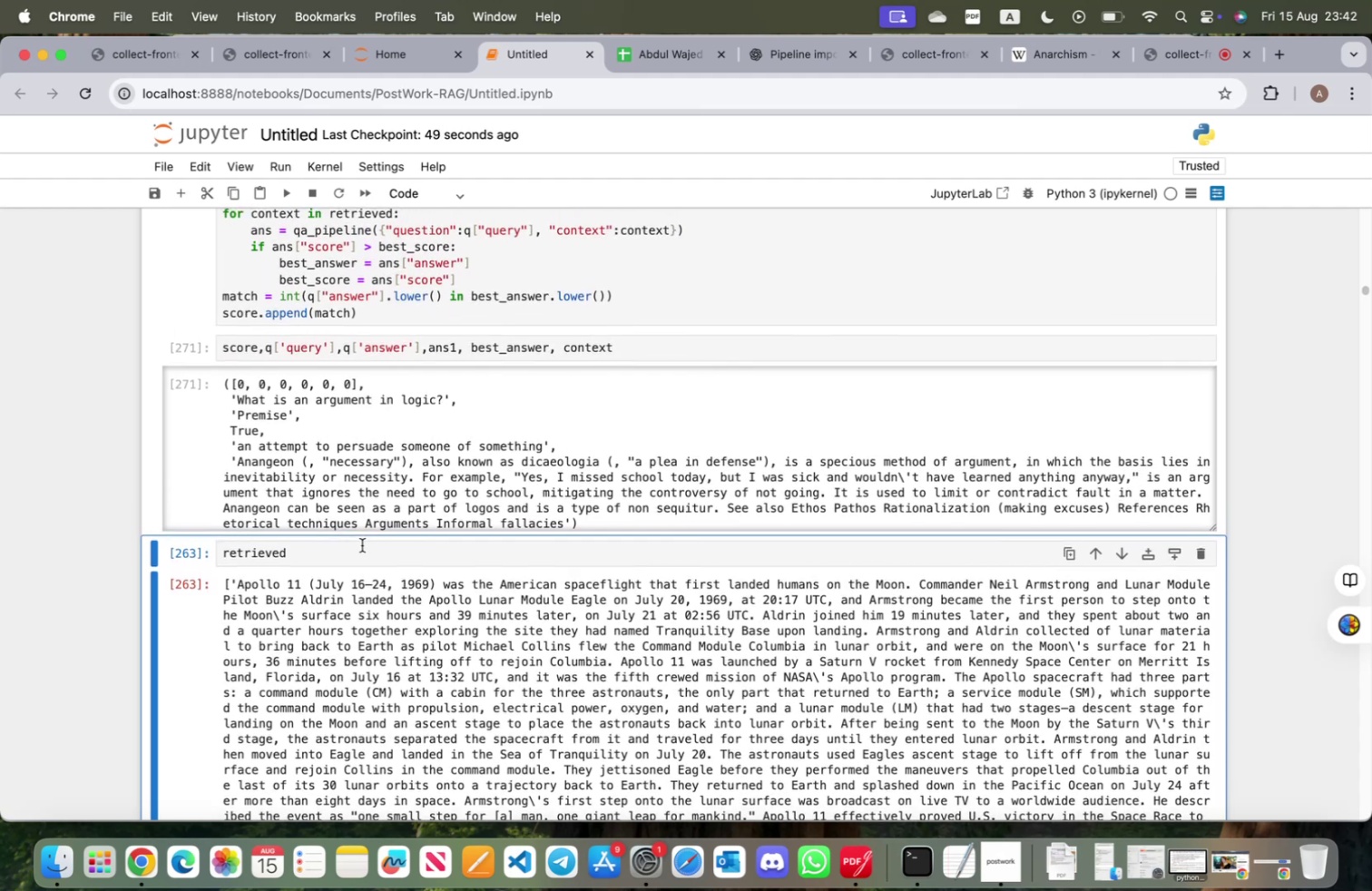 
wait(12.14)
 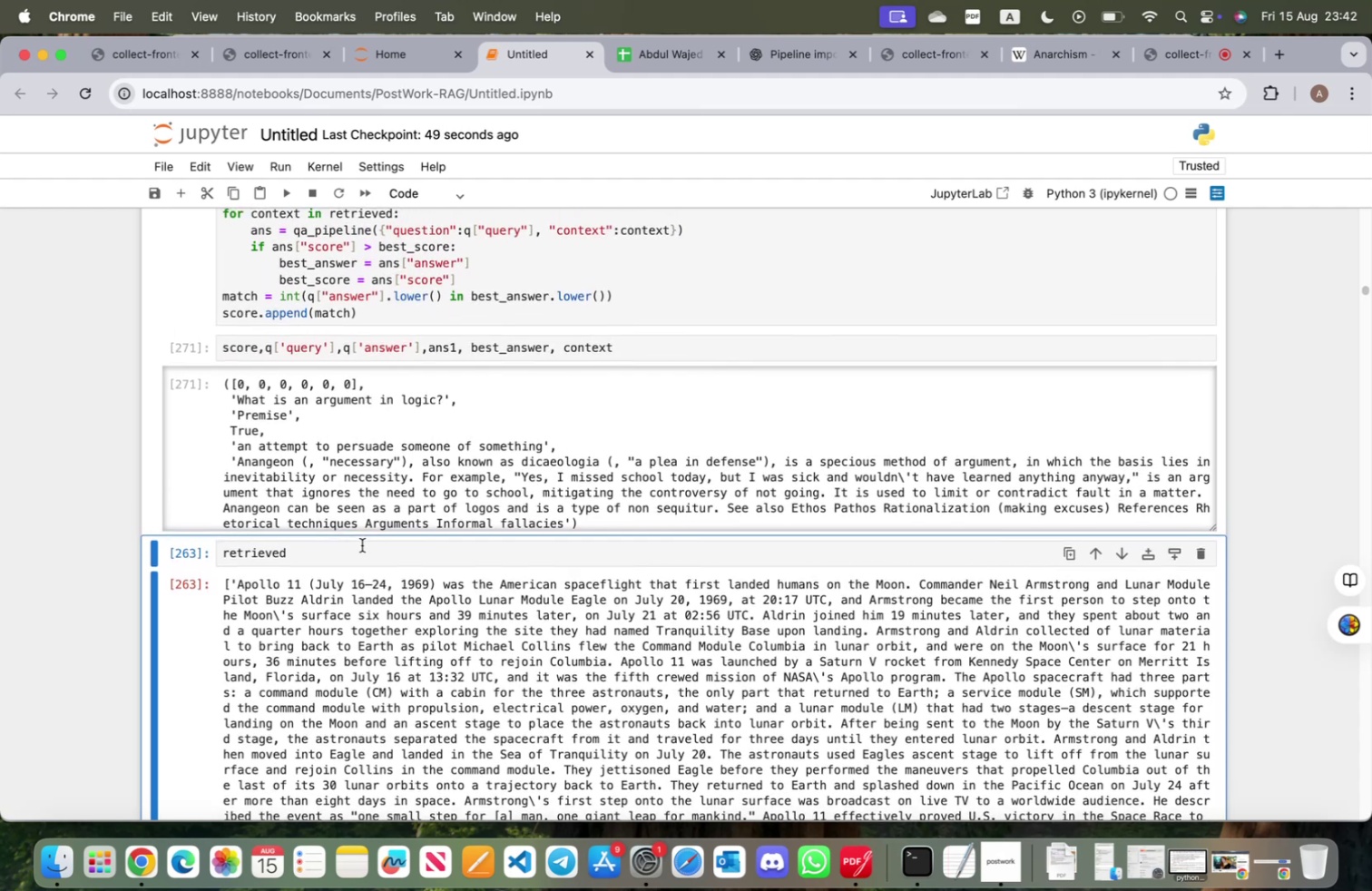 
scroll: coordinate [360, 549], scroll_direction: up, amount: 5.0
 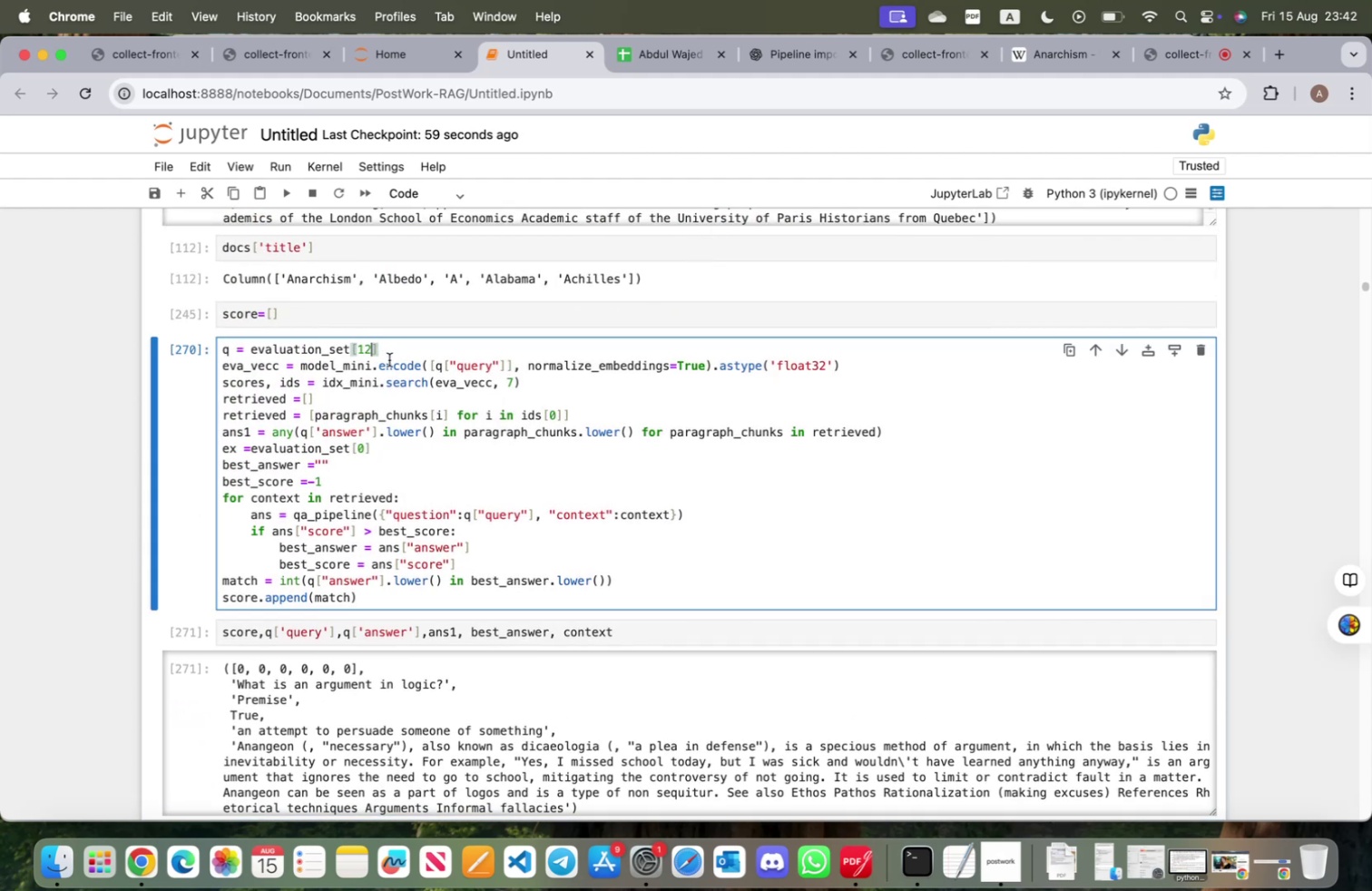 
key(Backspace)
 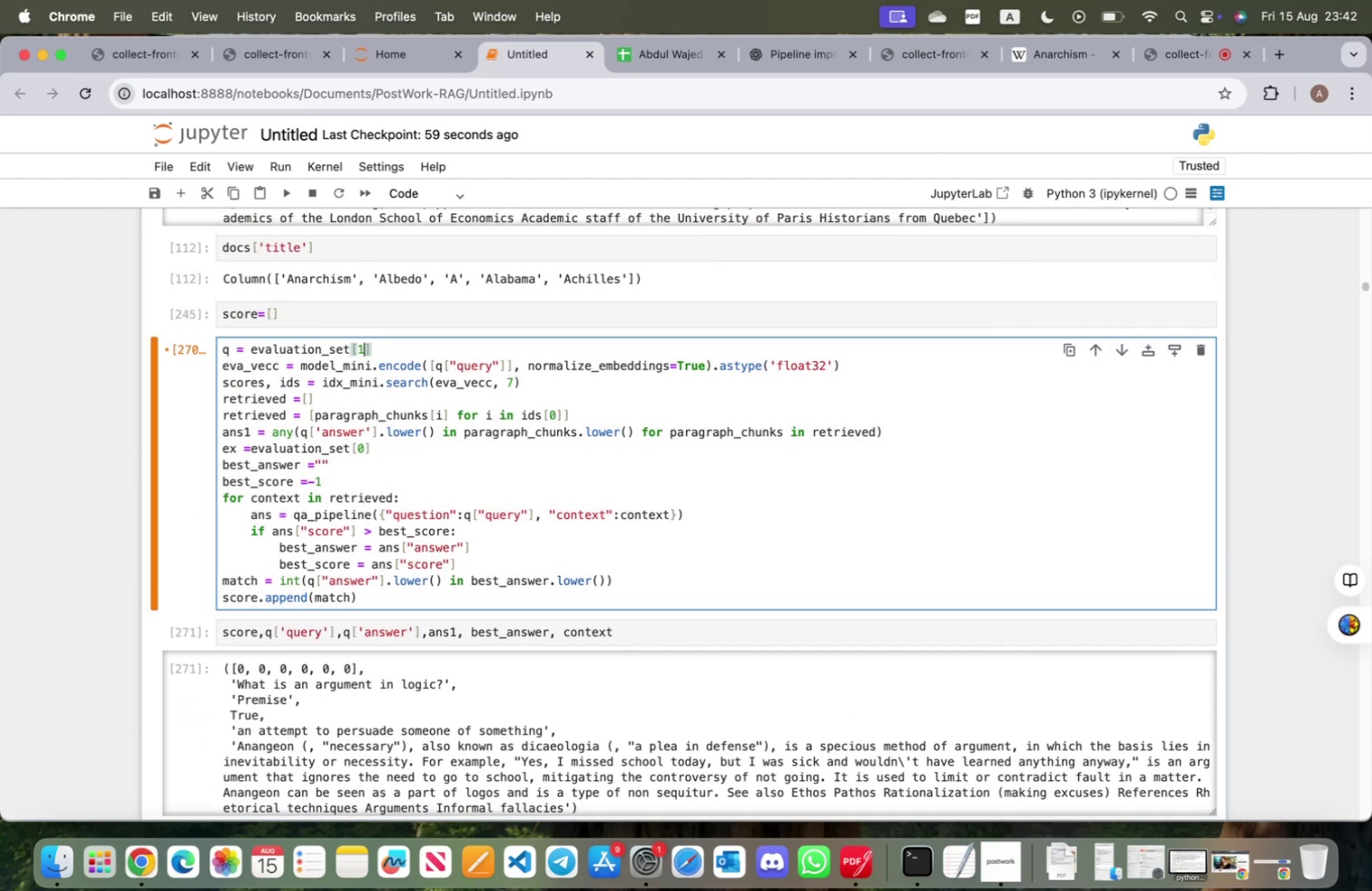 
key(4)
 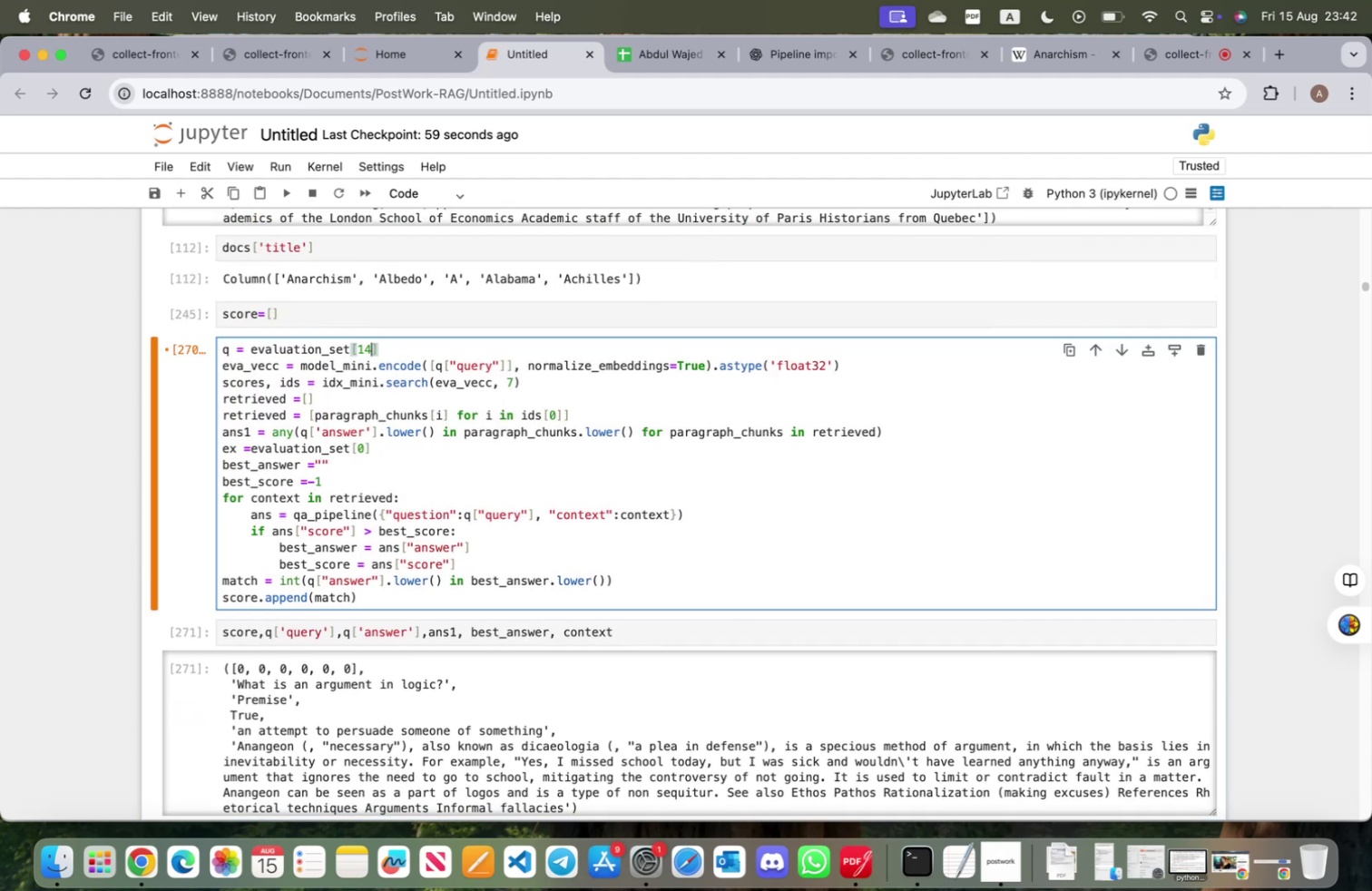 
key(Shift+ShiftRight)
 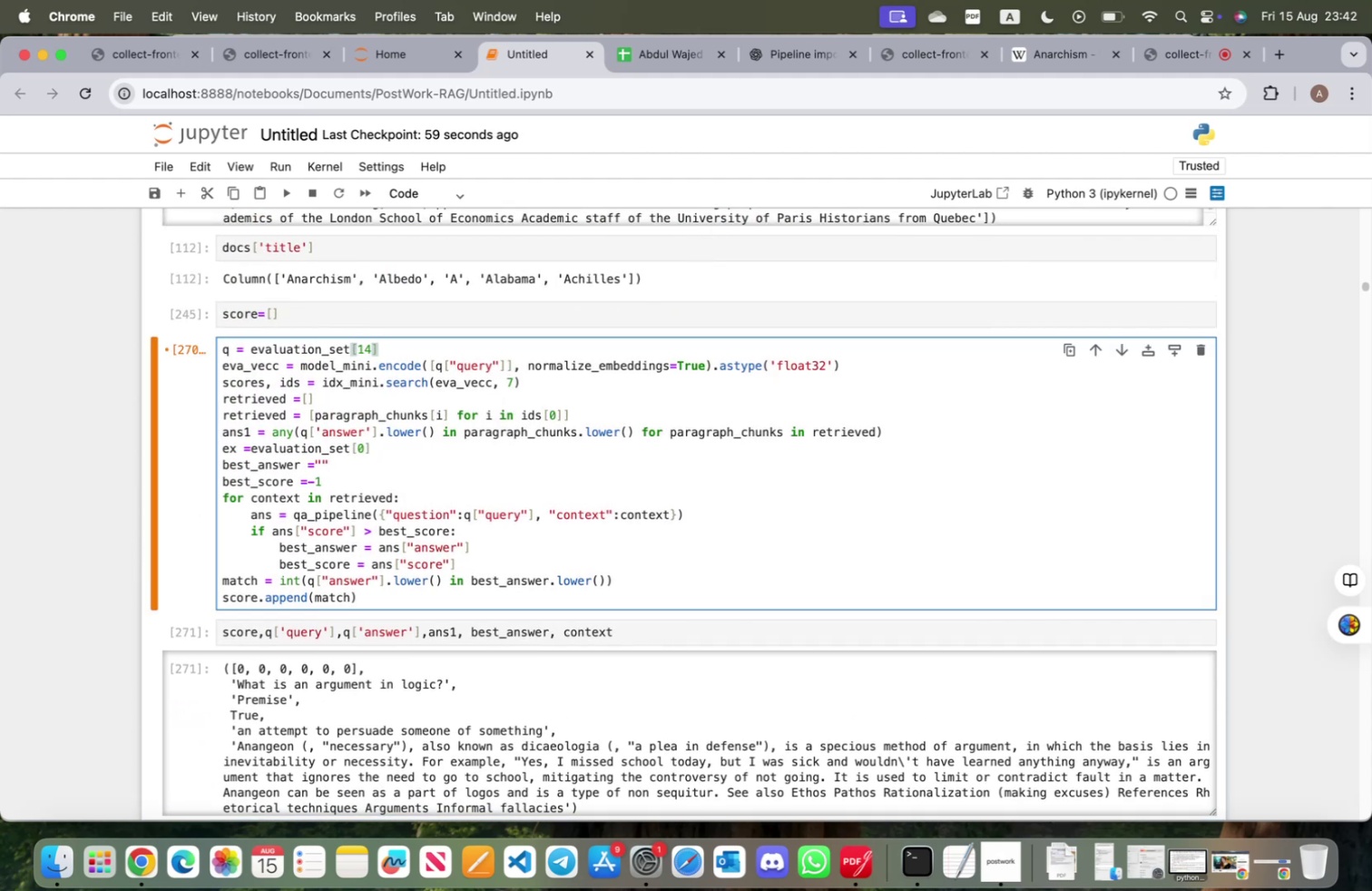 
key(Shift+Enter)
 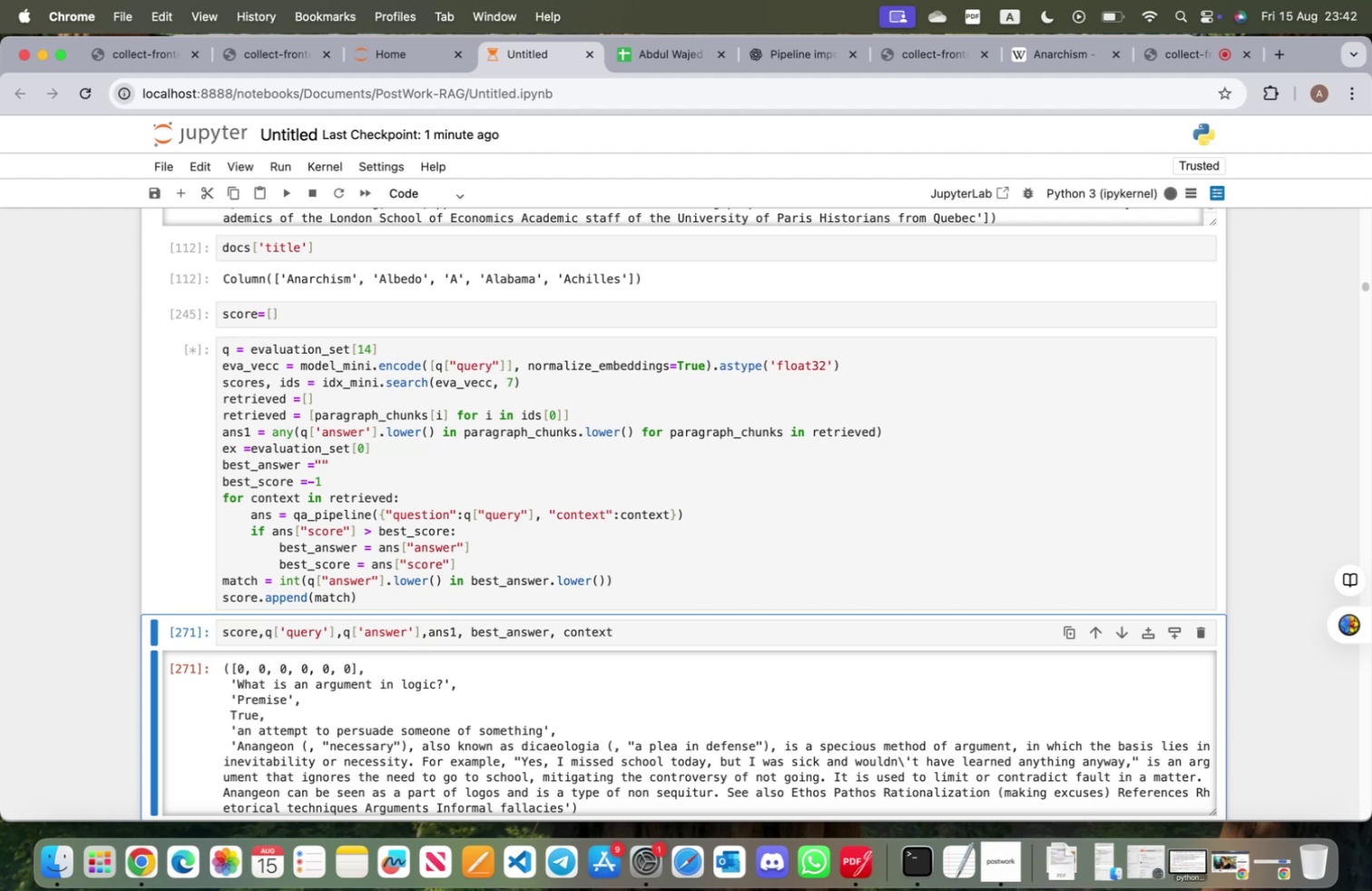 
wait(9.25)
 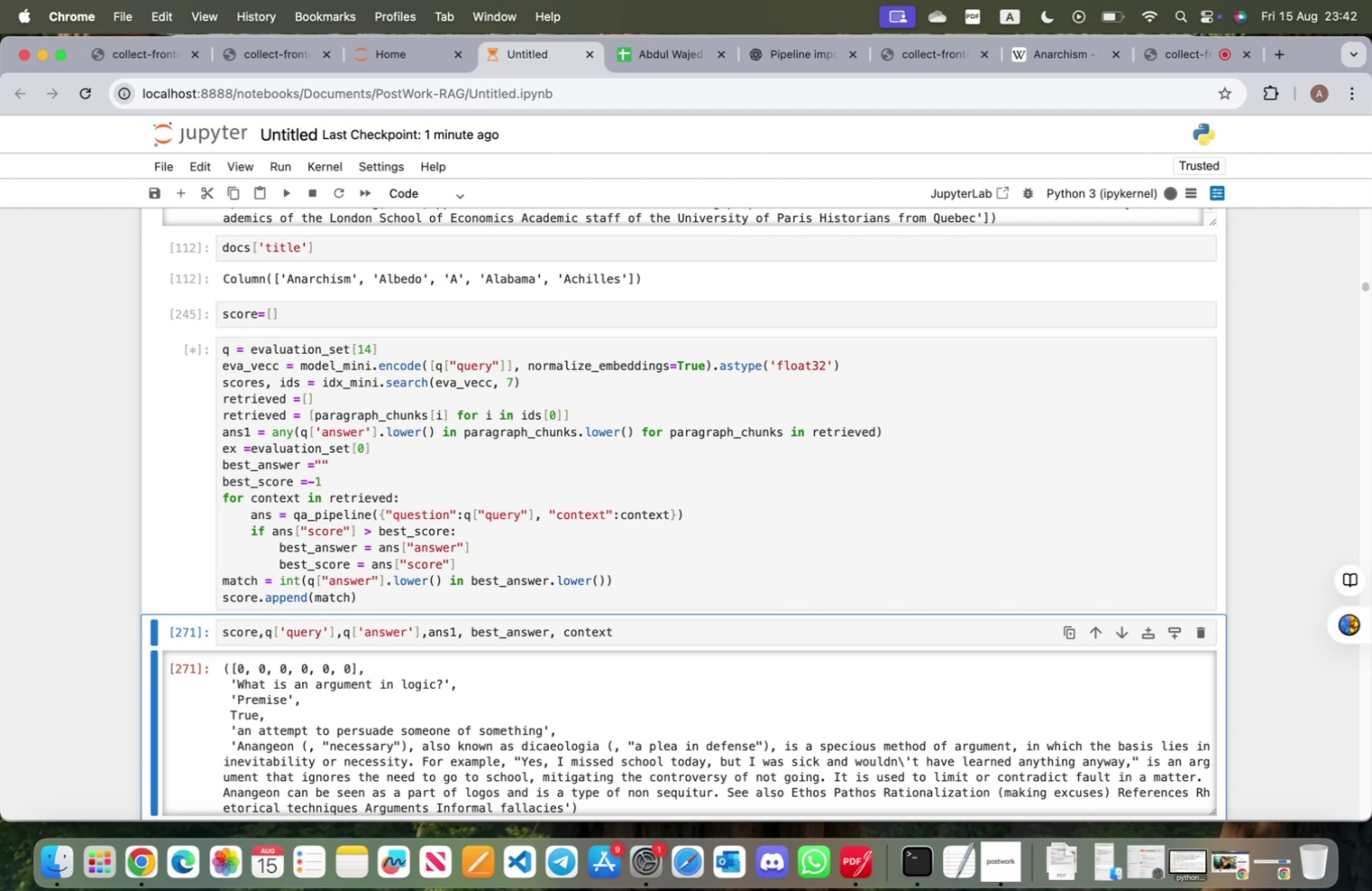 
key(Shift+ShiftRight)
 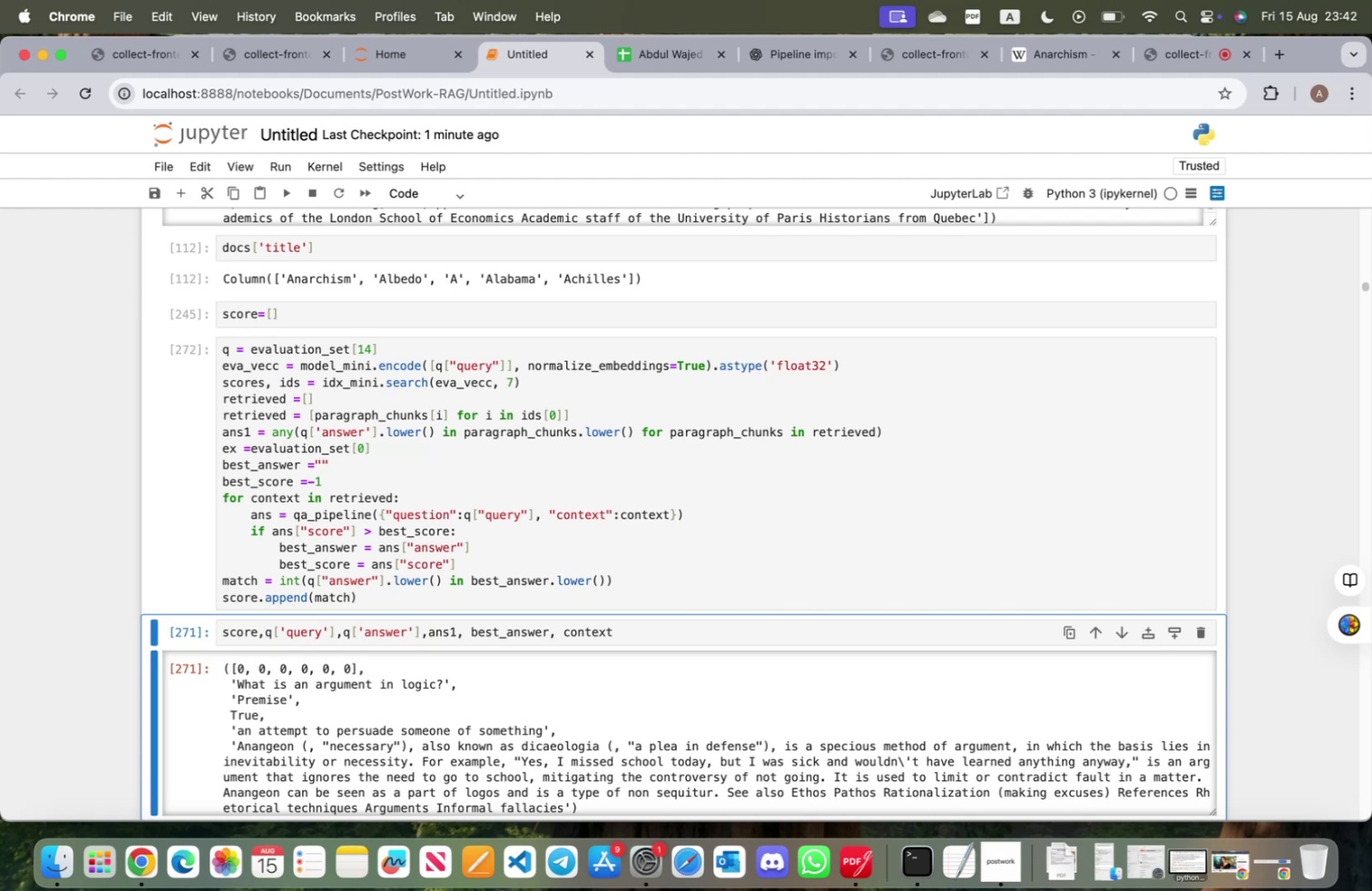 
key(Shift+Enter)
 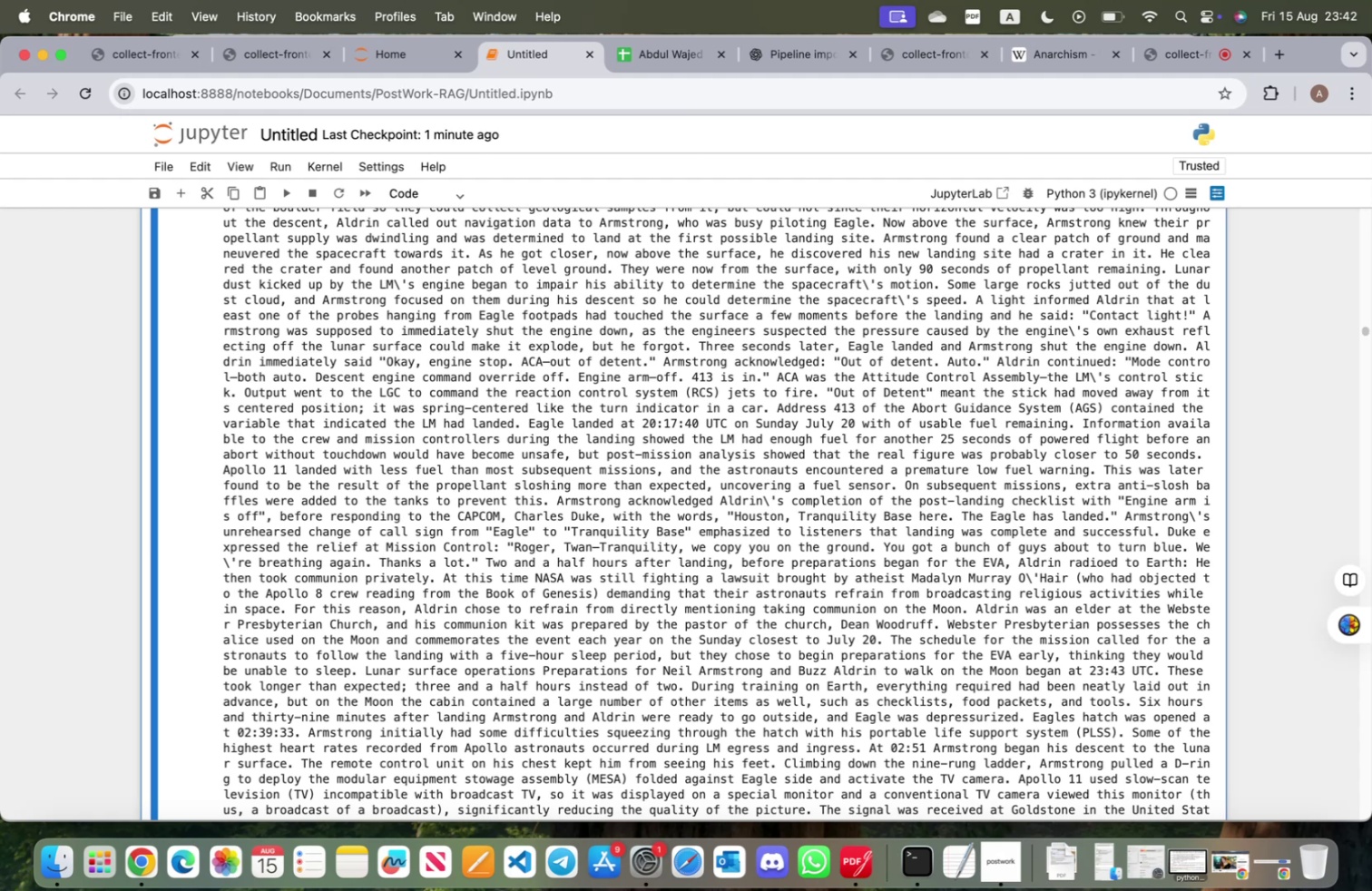 
scroll: coordinate [444, 385], scroll_direction: up, amount: 100.0
 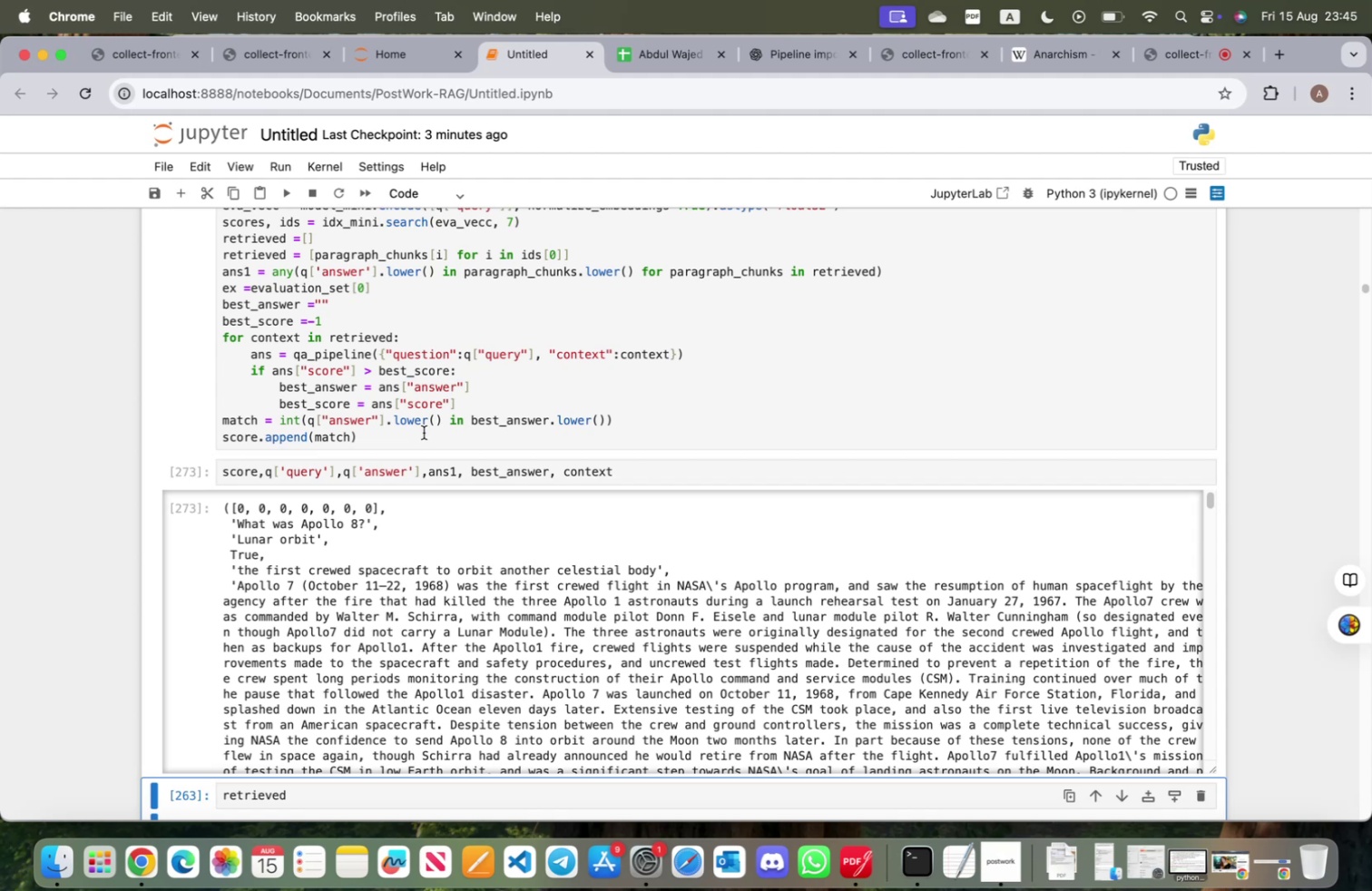 
wait(159.99)
 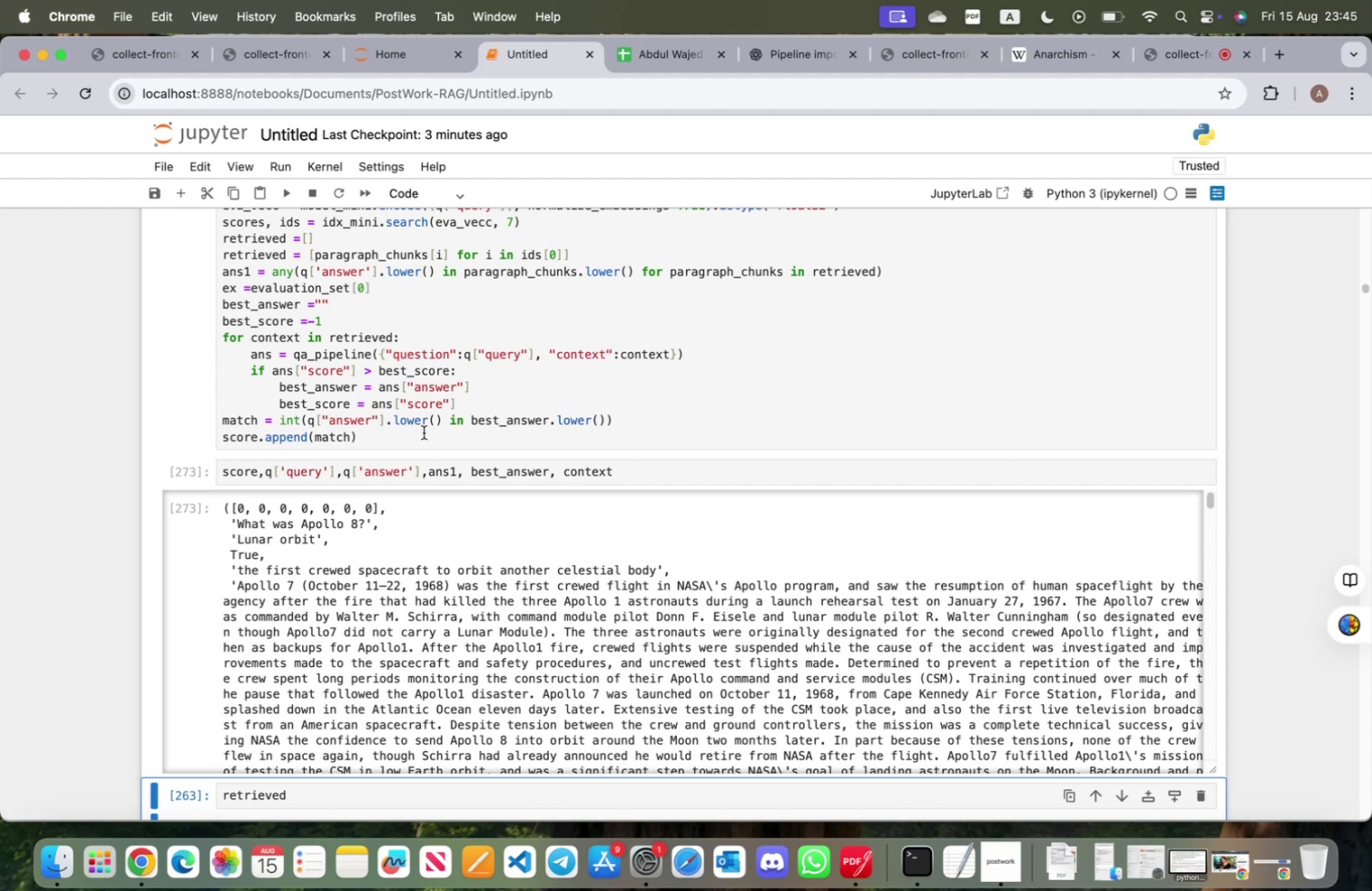 
scroll: coordinate [402, 441], scroll_direction: down, amount: 132.0
 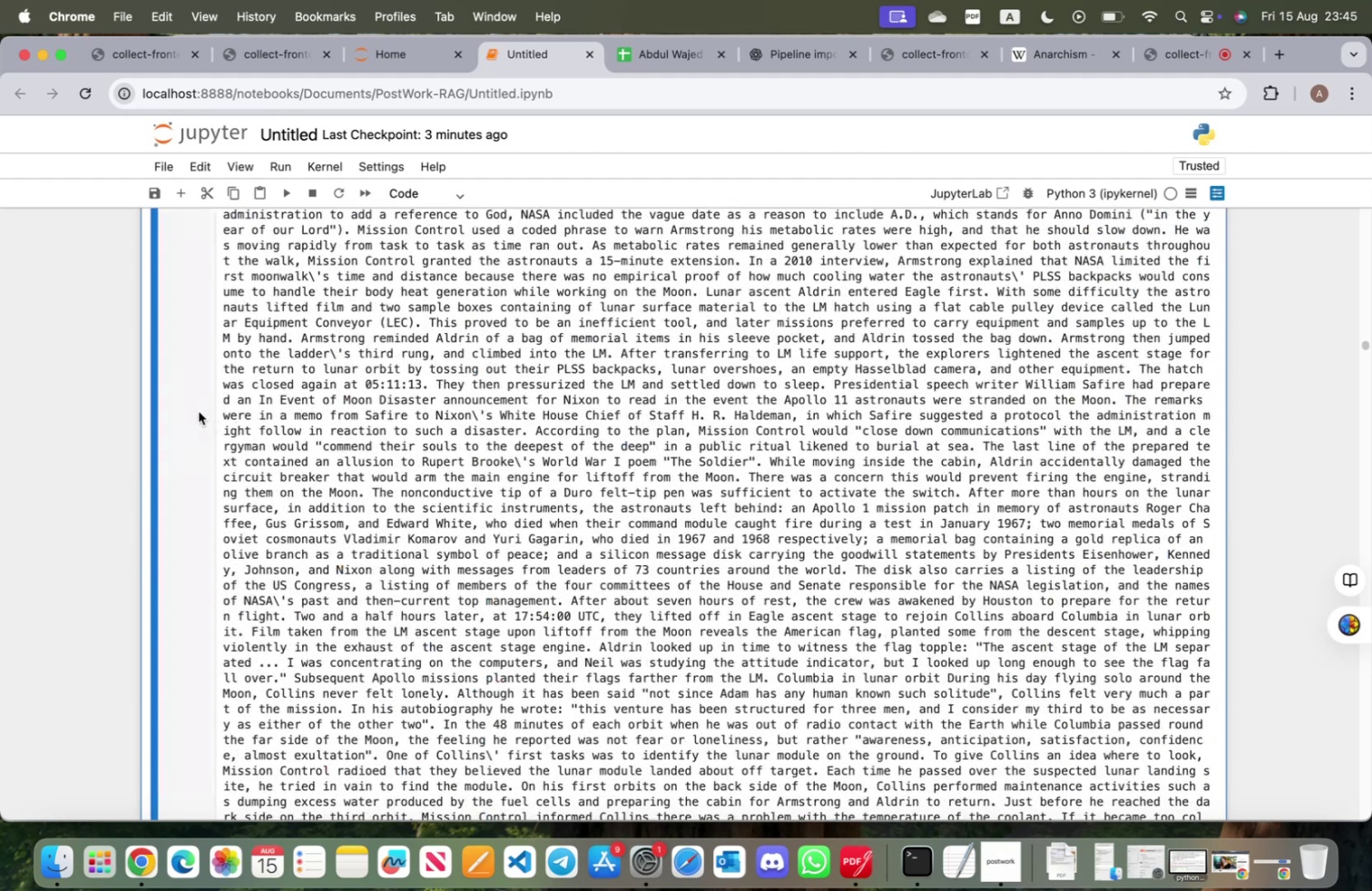 
left_click([192, 411])
 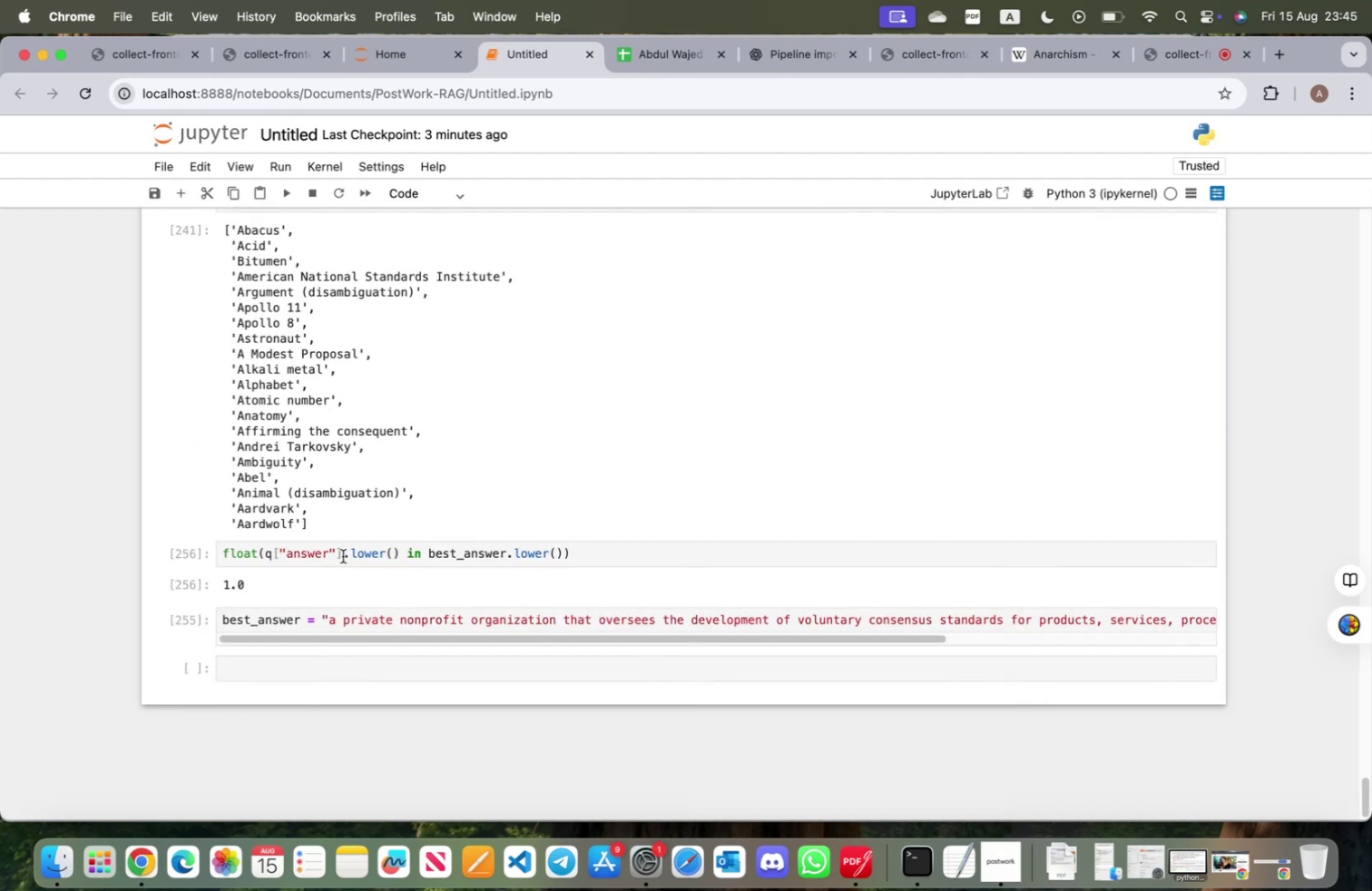 
scroll: coordinate [341, 557], scroll_direction: down, amount: 2.0
 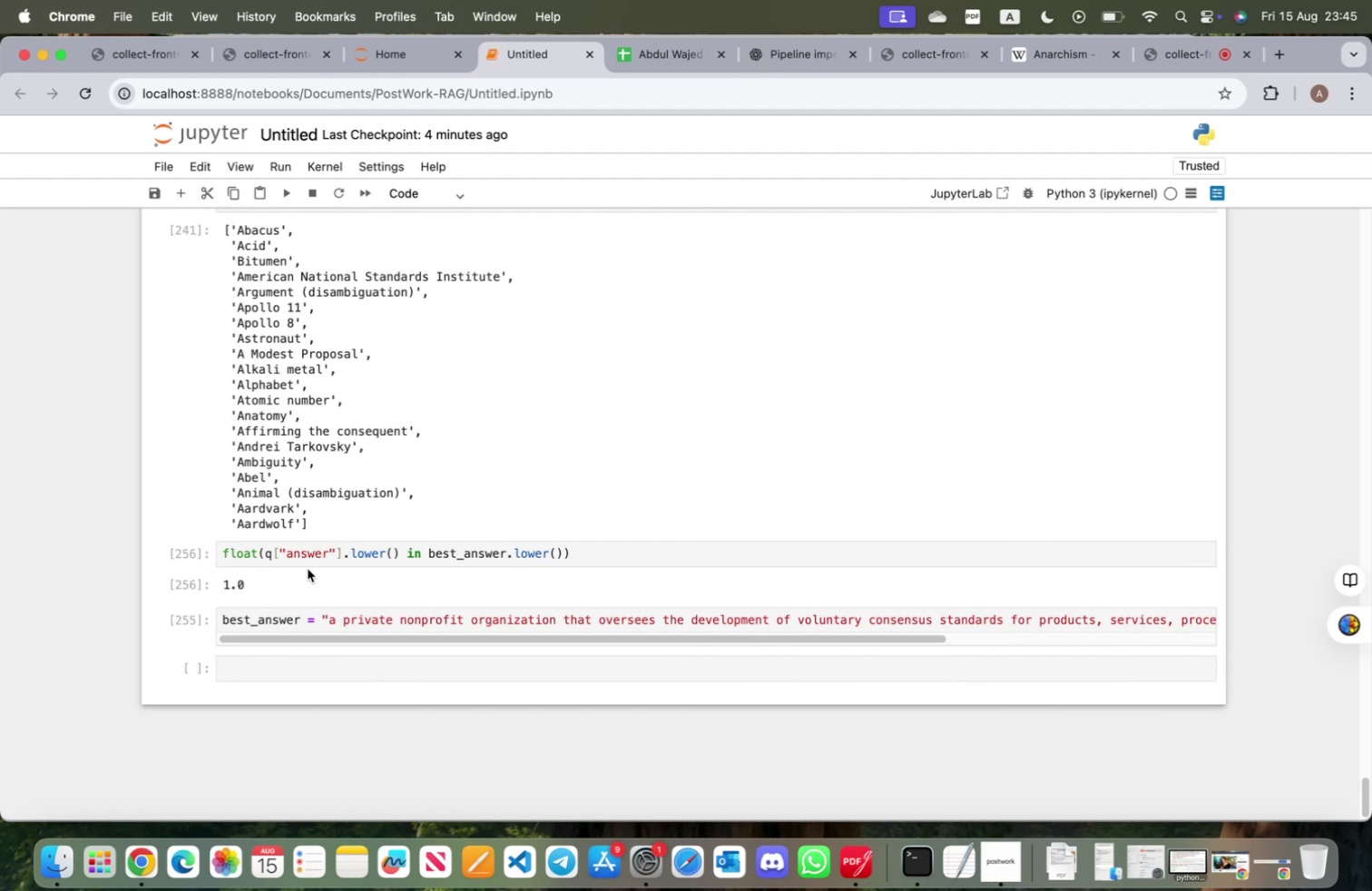 
wait(6.61)
 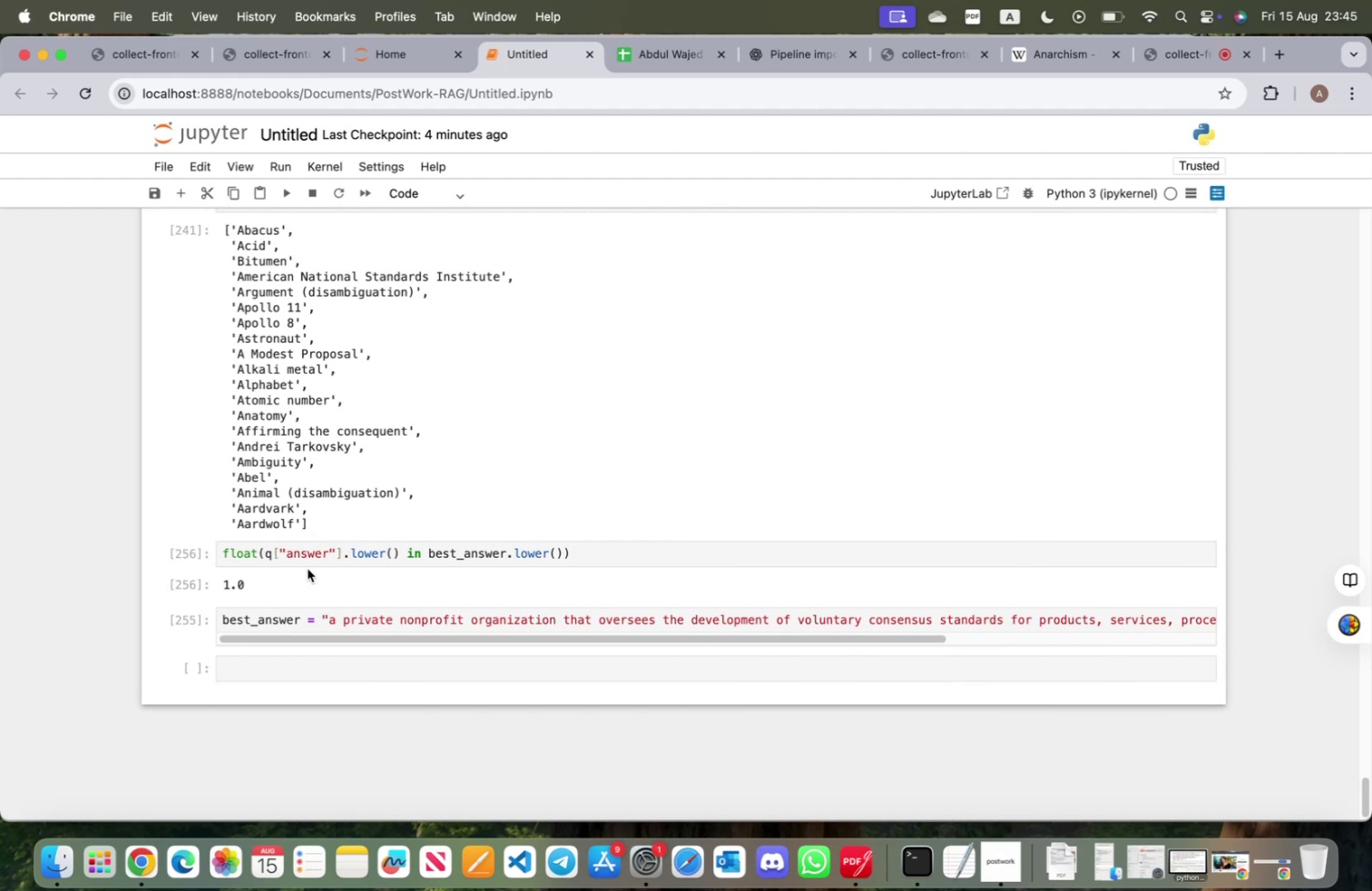 
left_click([1008, 622])
 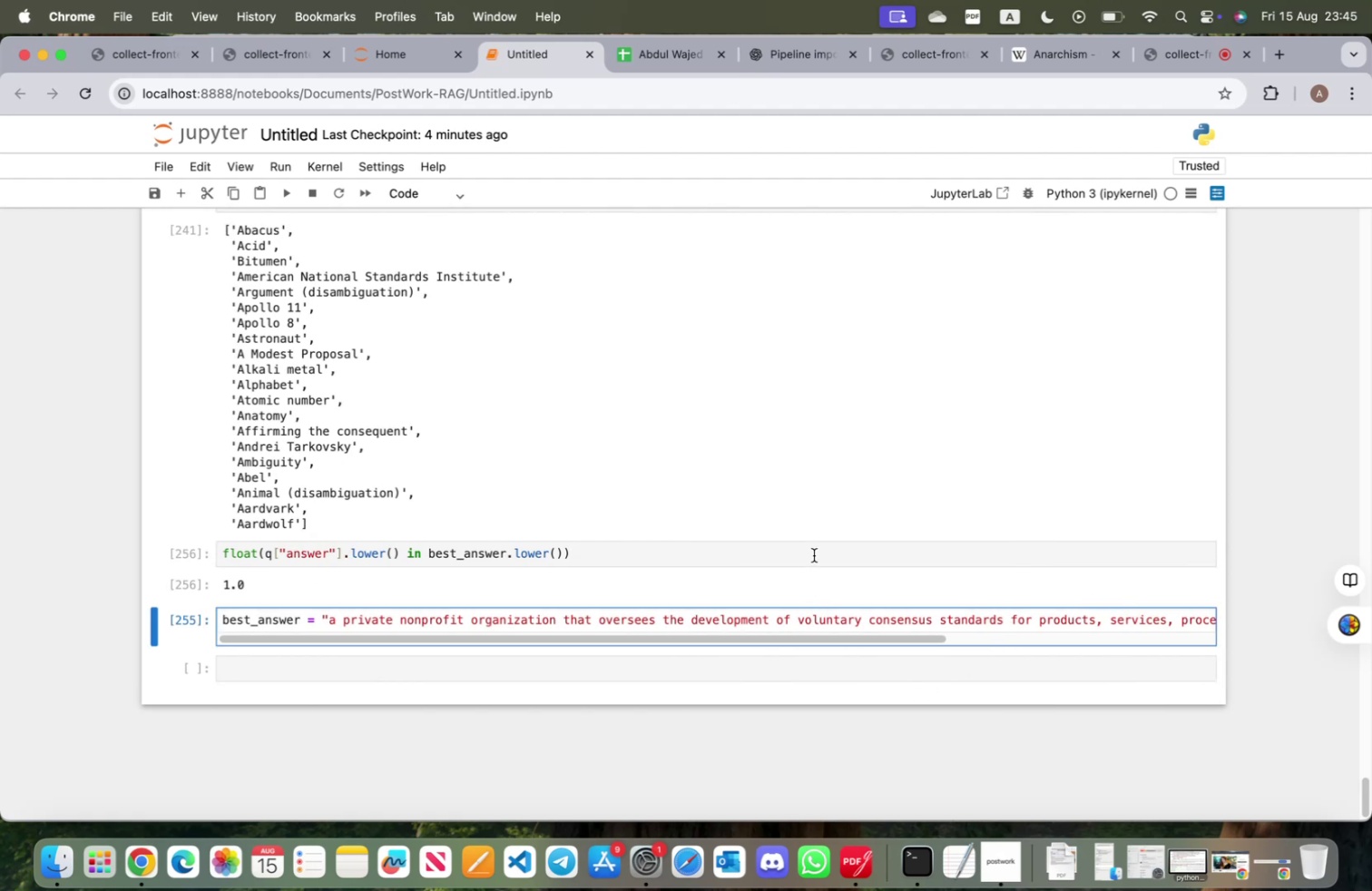 
left_click([814, 554])
 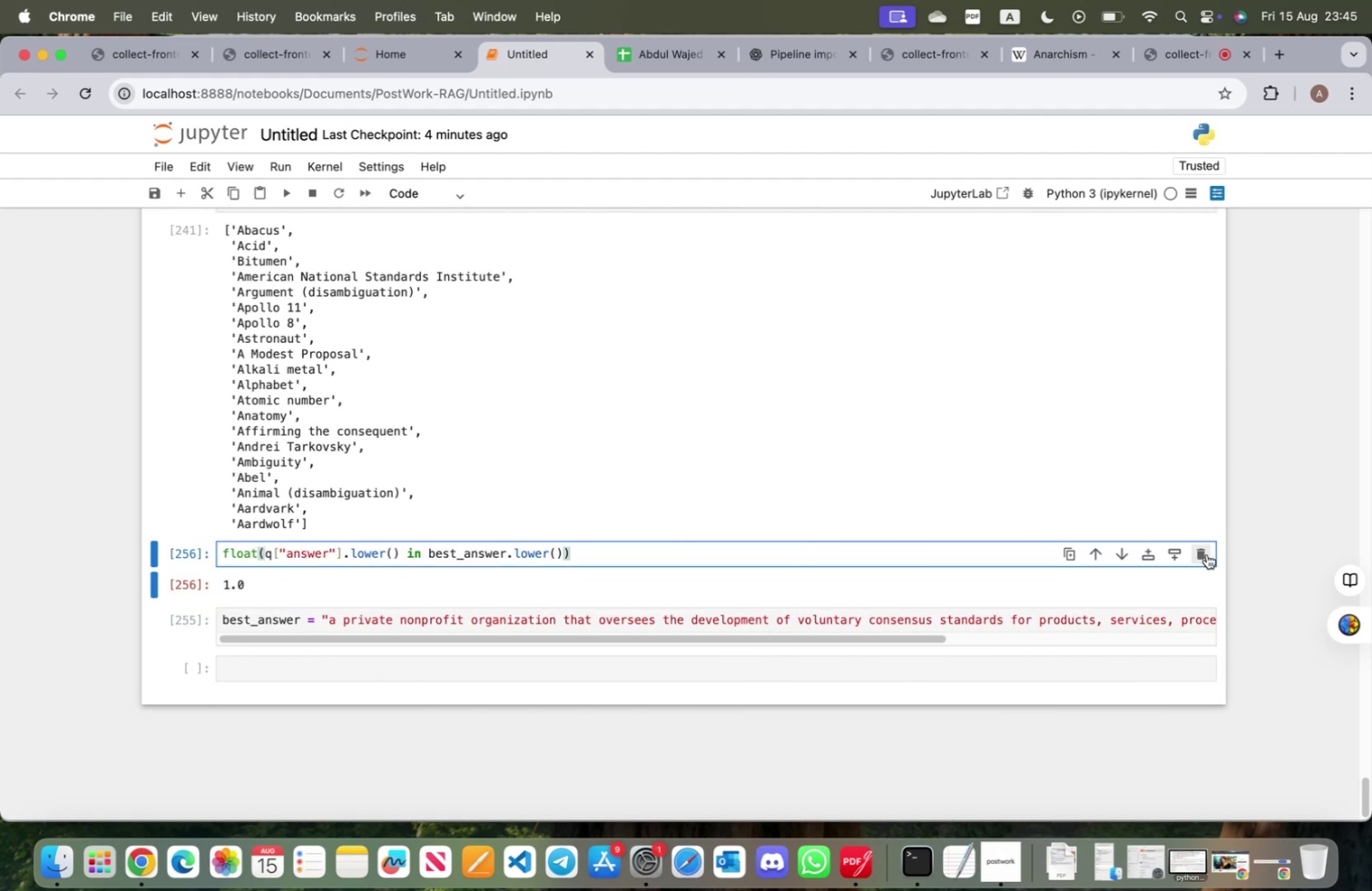 
left_click([1204, 553])
 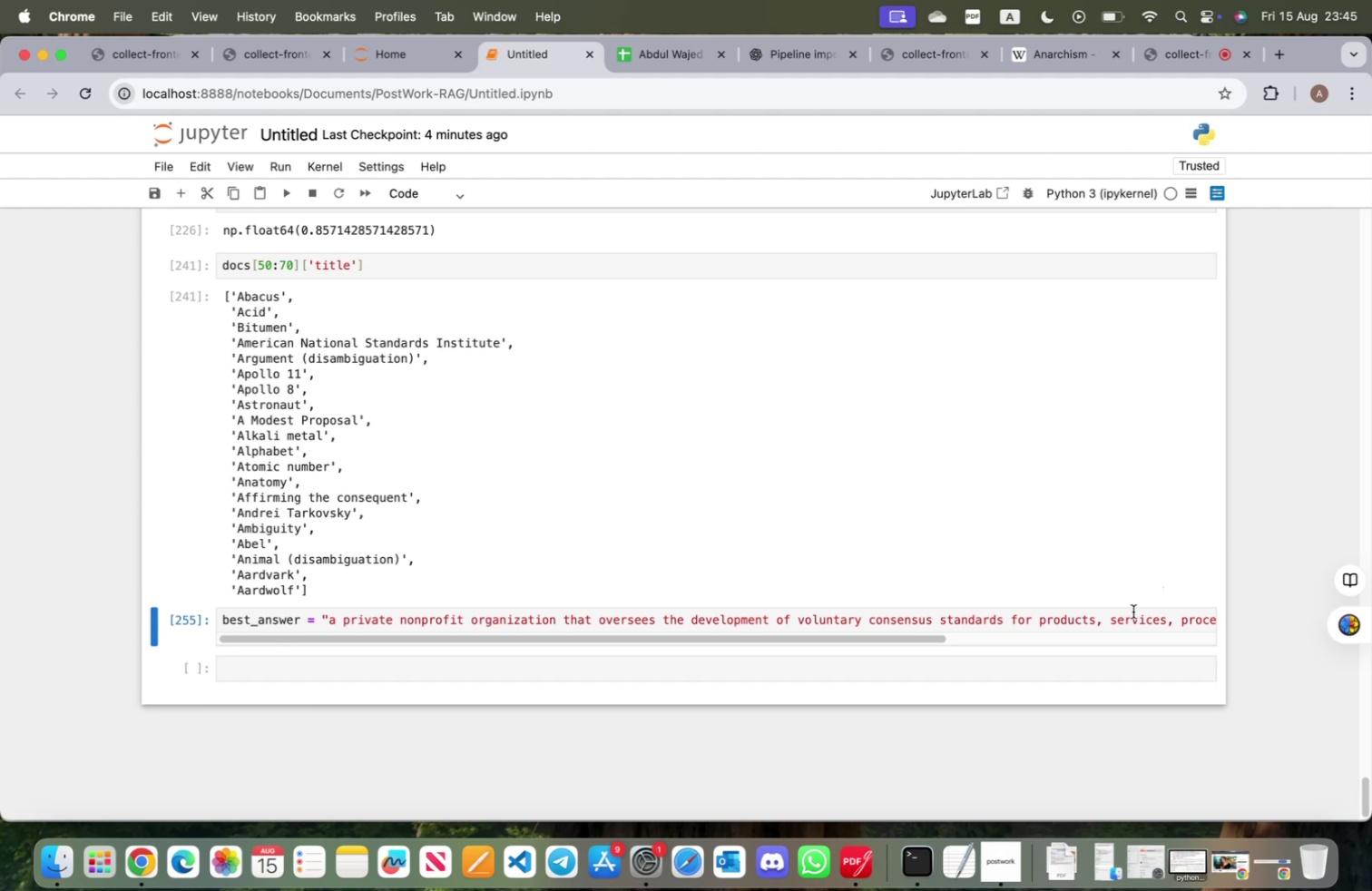 
left_click([1118, 612])
 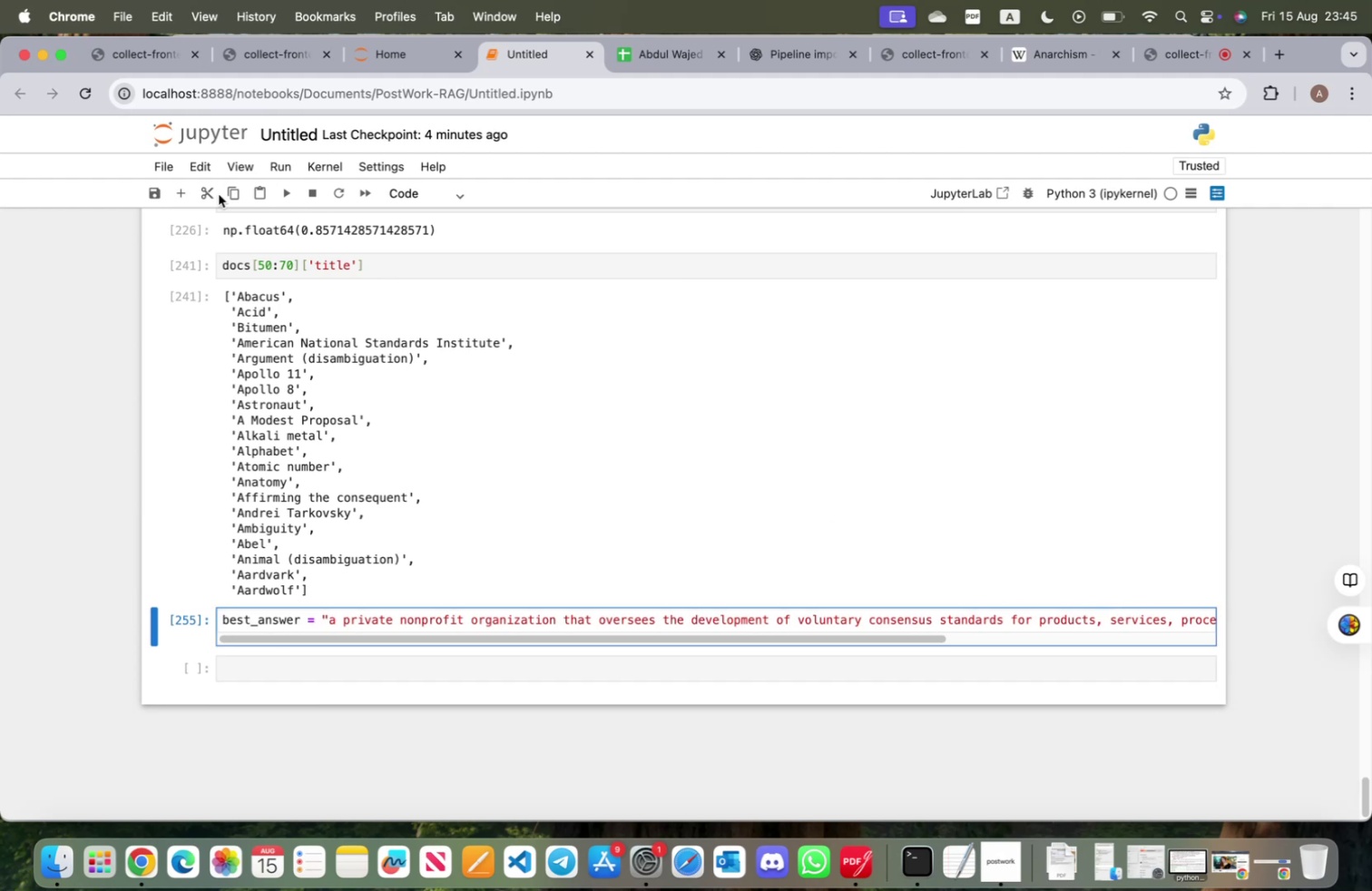 
left_click([205, 195])
 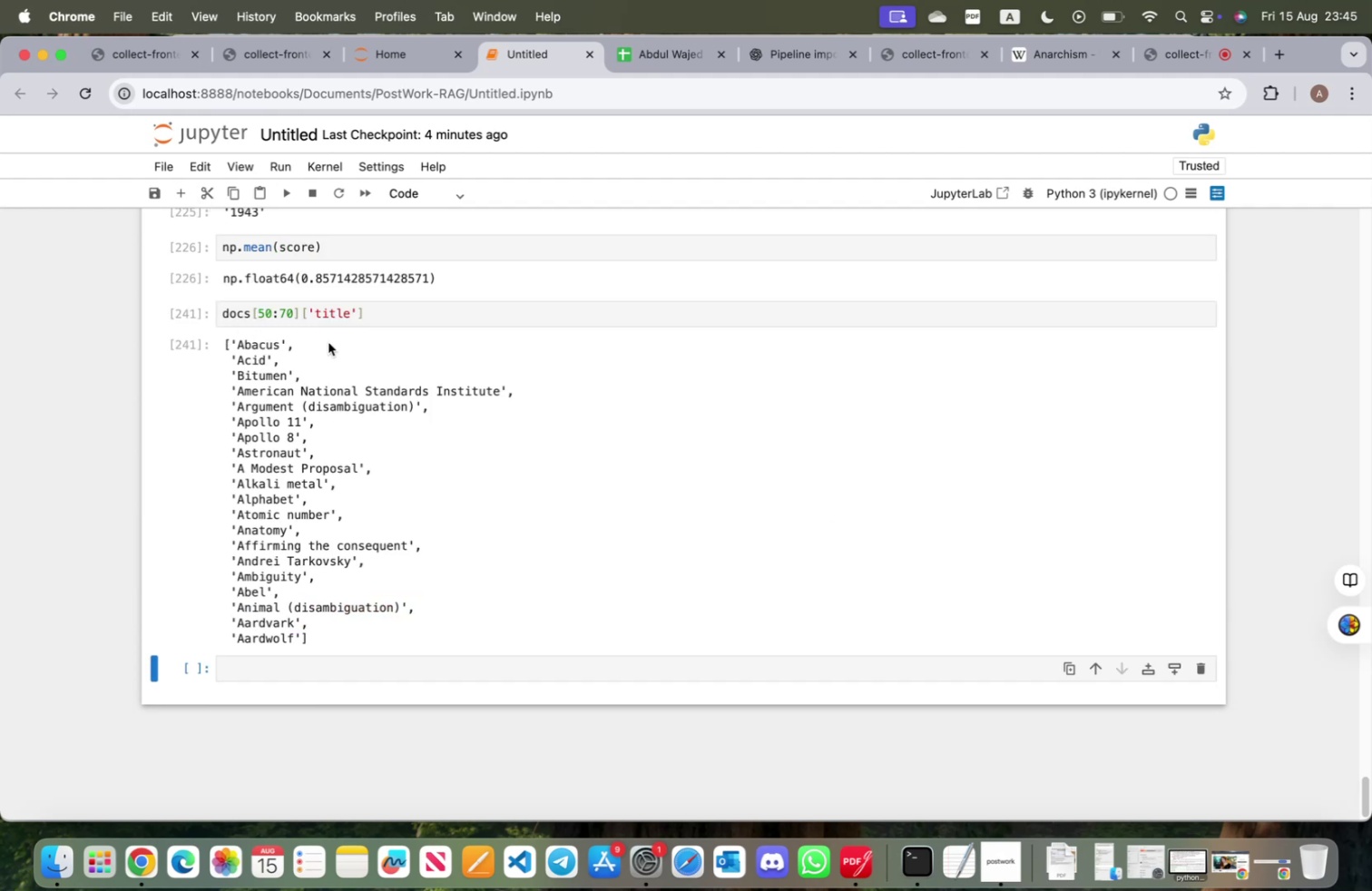 
scroll: coordinate [353, 382], scroll_direction: up, amount: 4.0
 